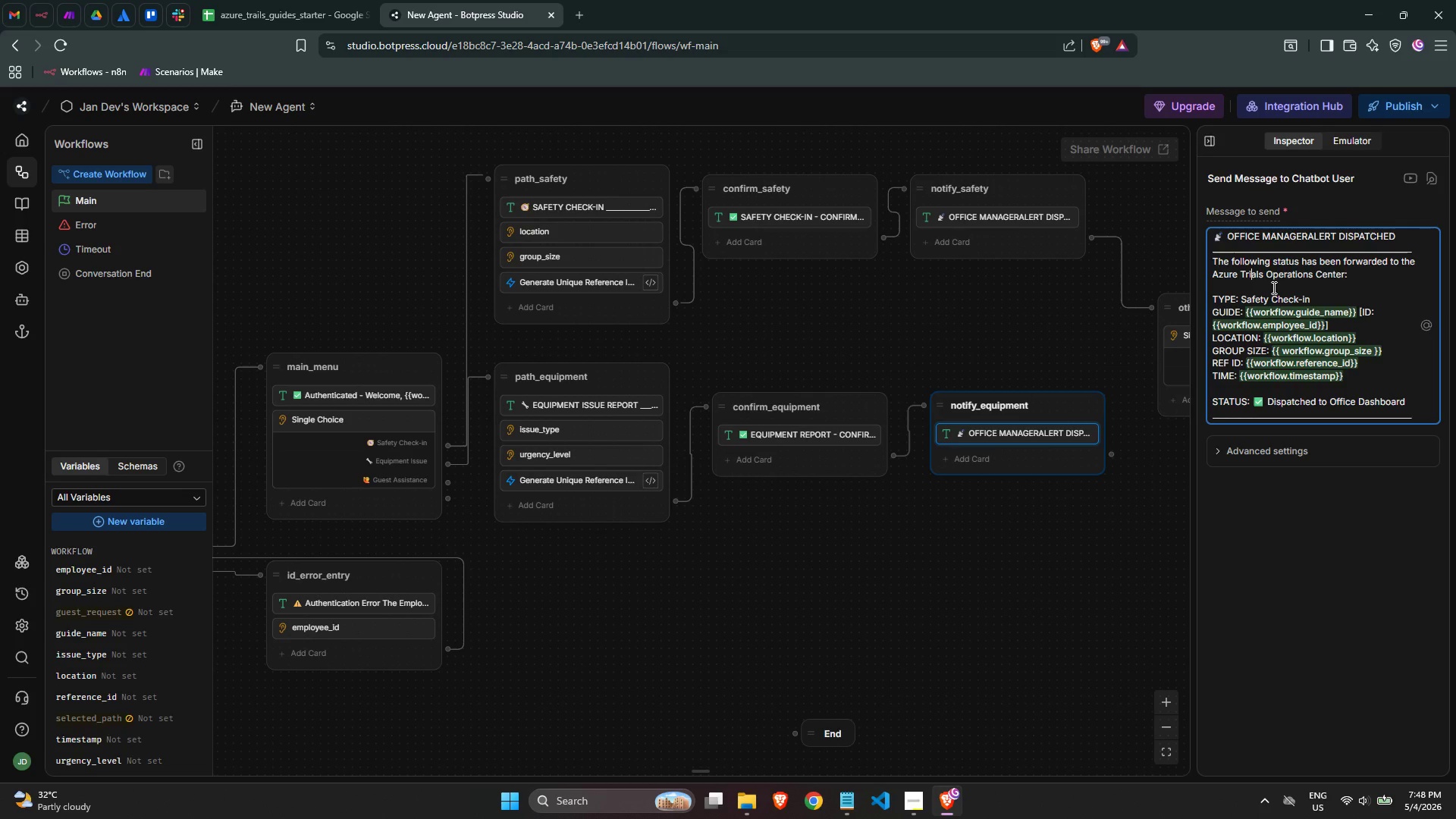 
key(Backspace)
 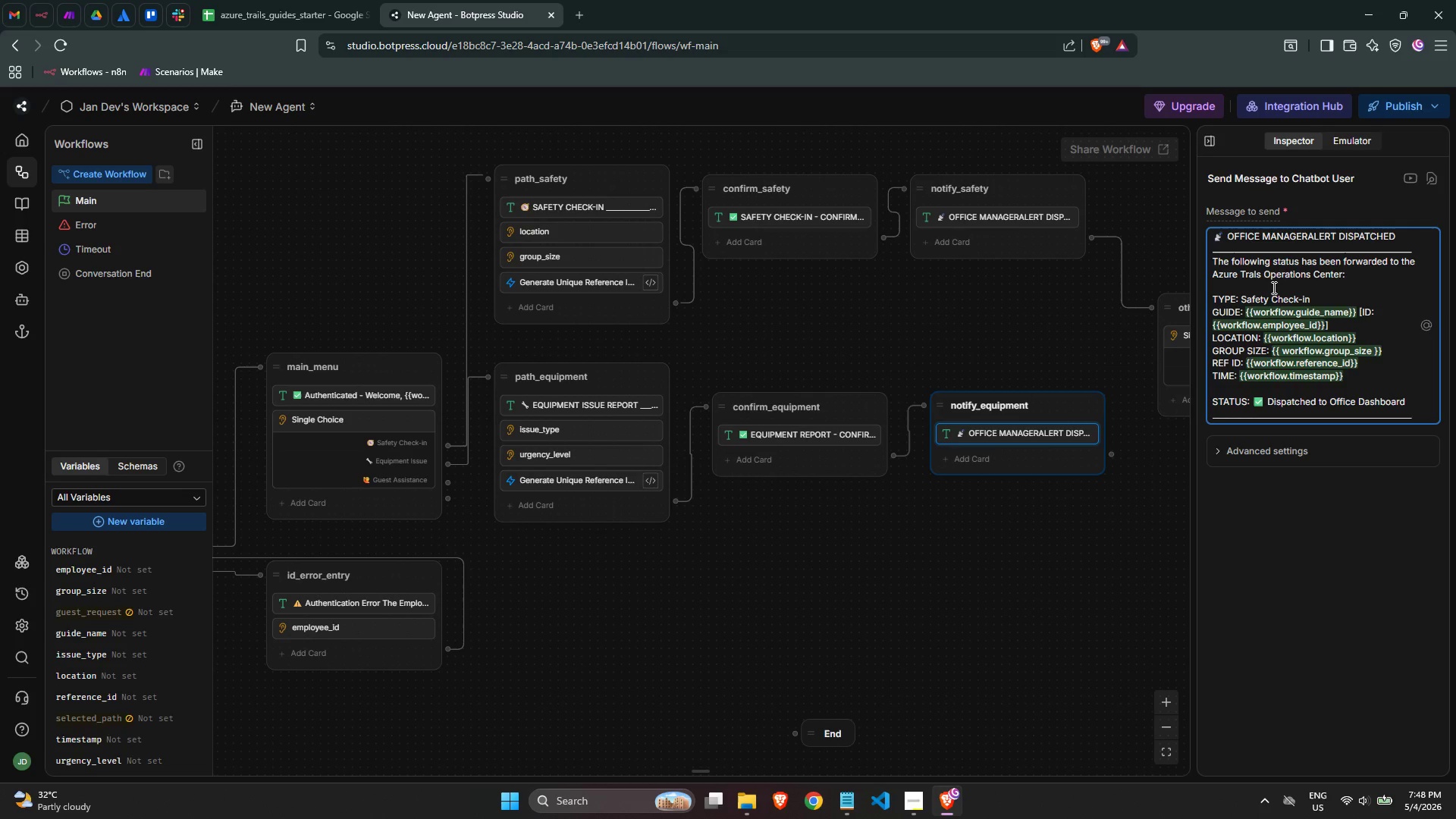 
key(ArrowRight)
 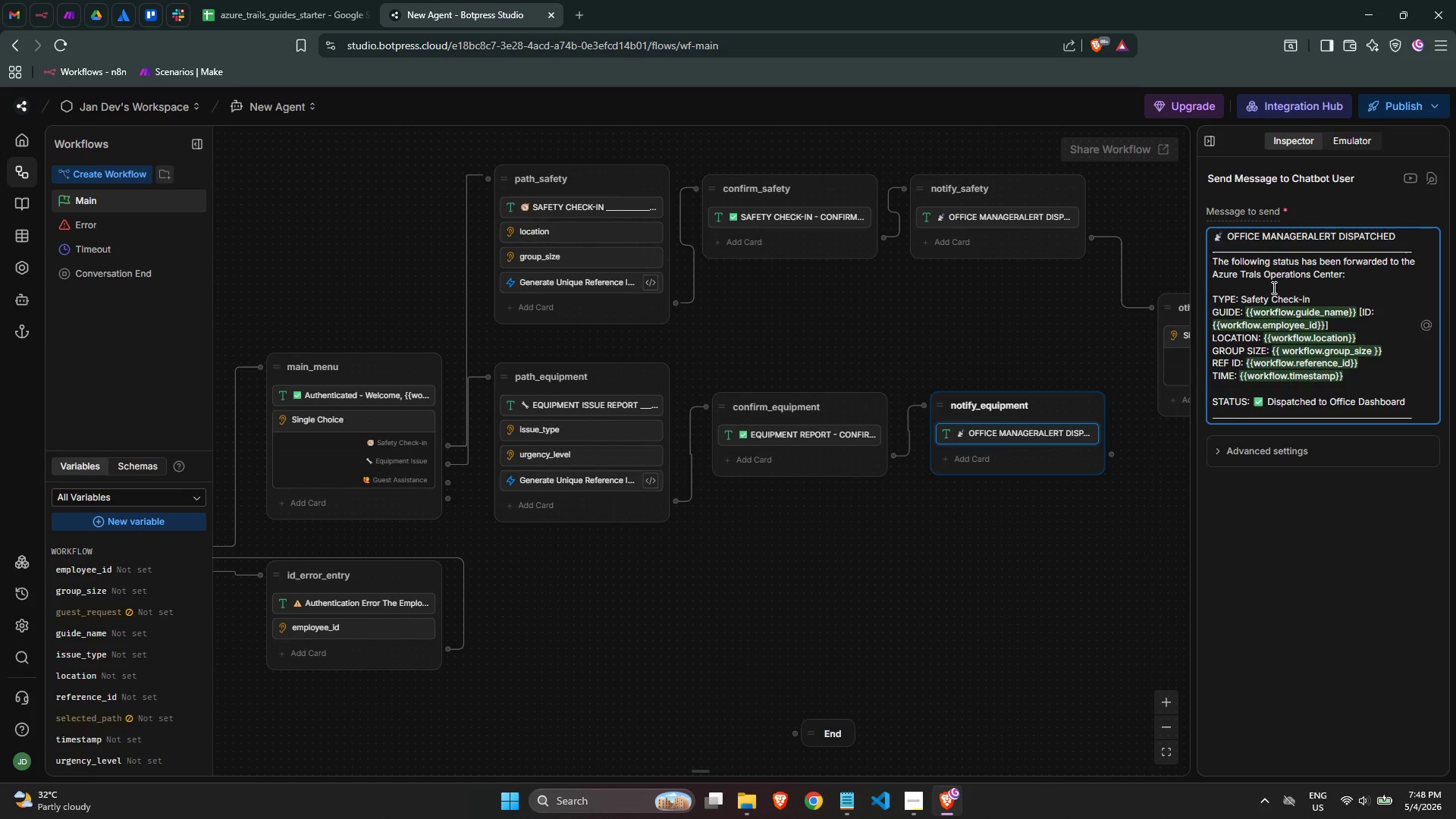 
key(I)
 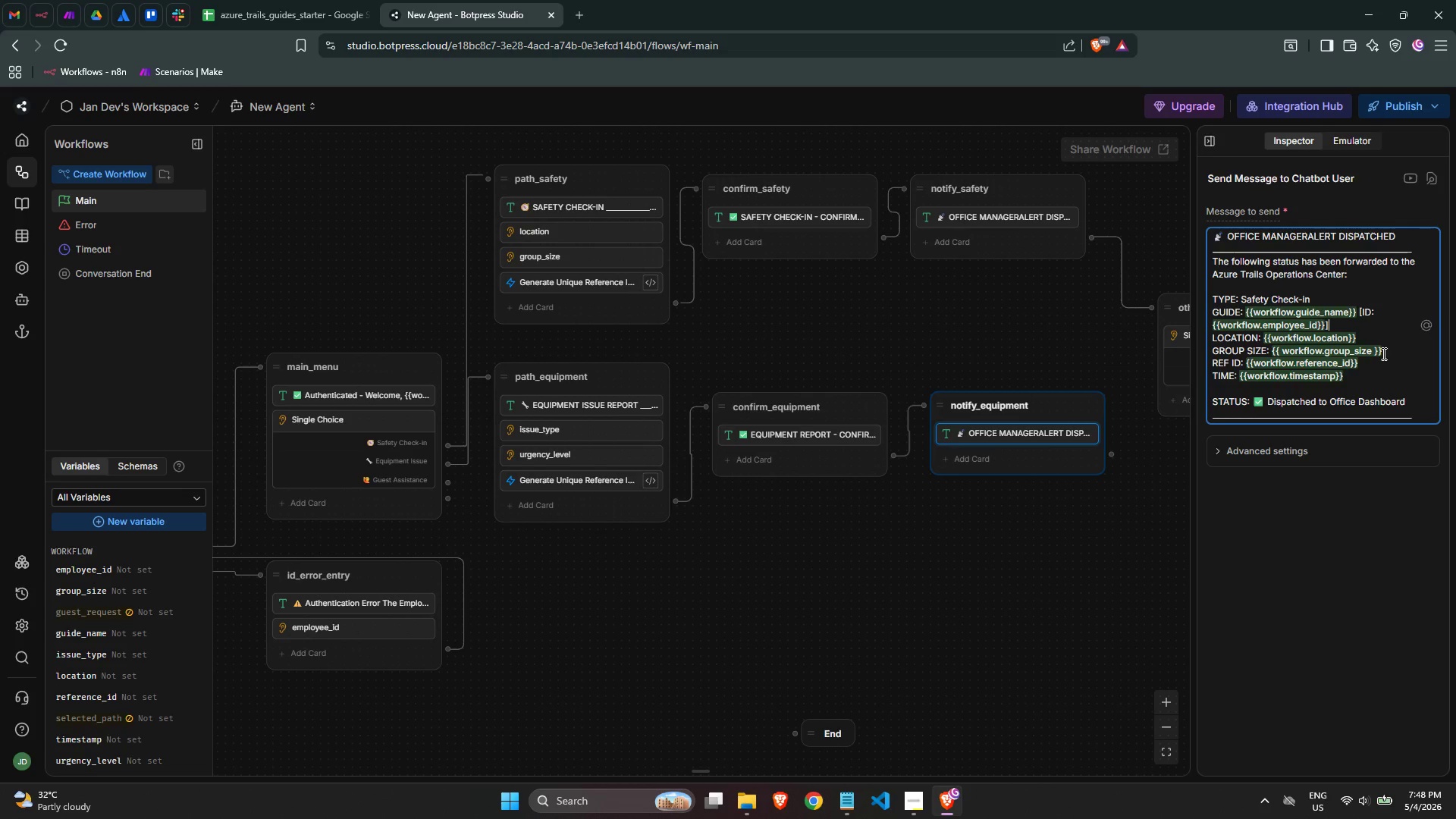 
wait(6.39)
 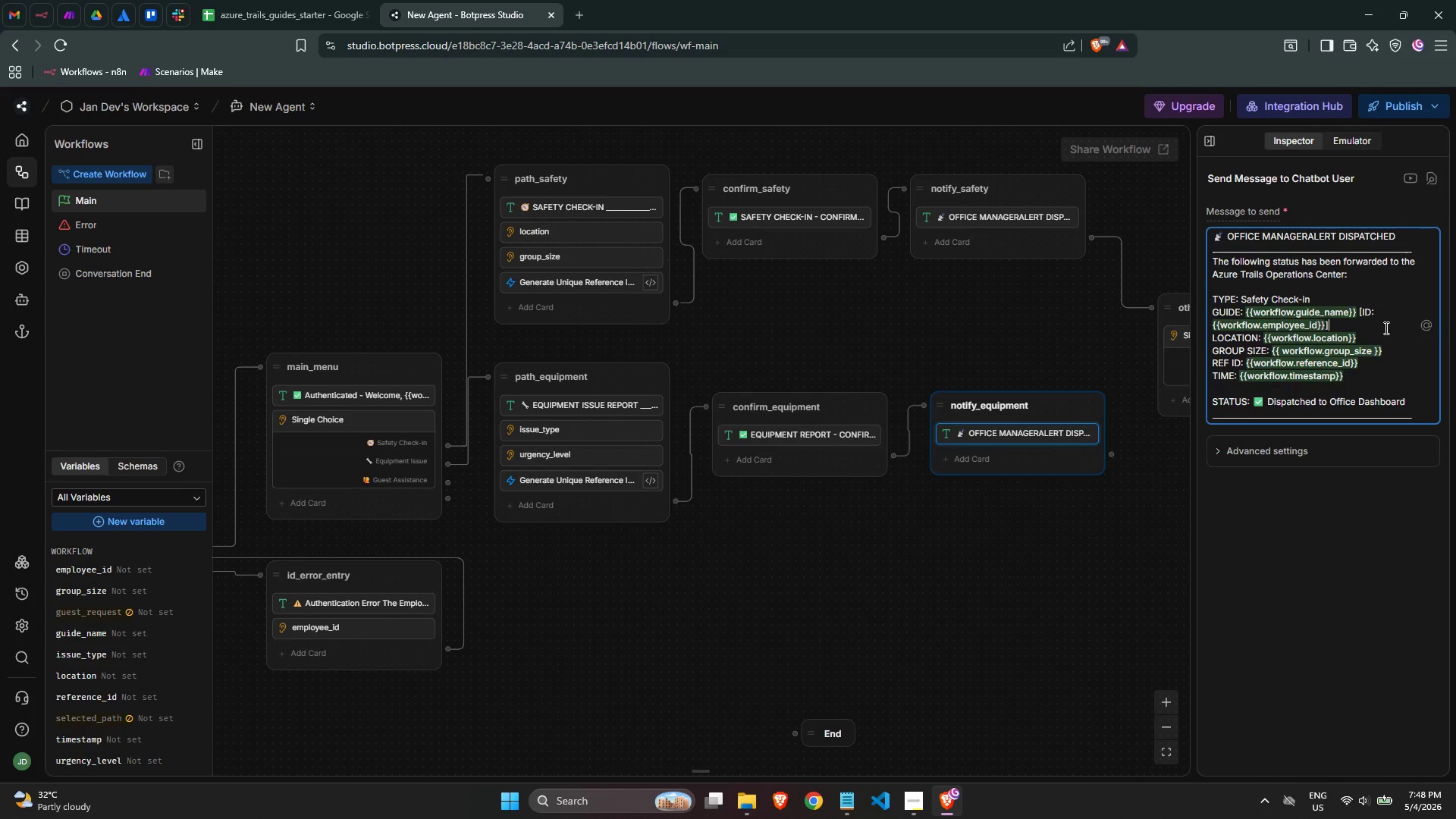 
double_click([1232, 339])
 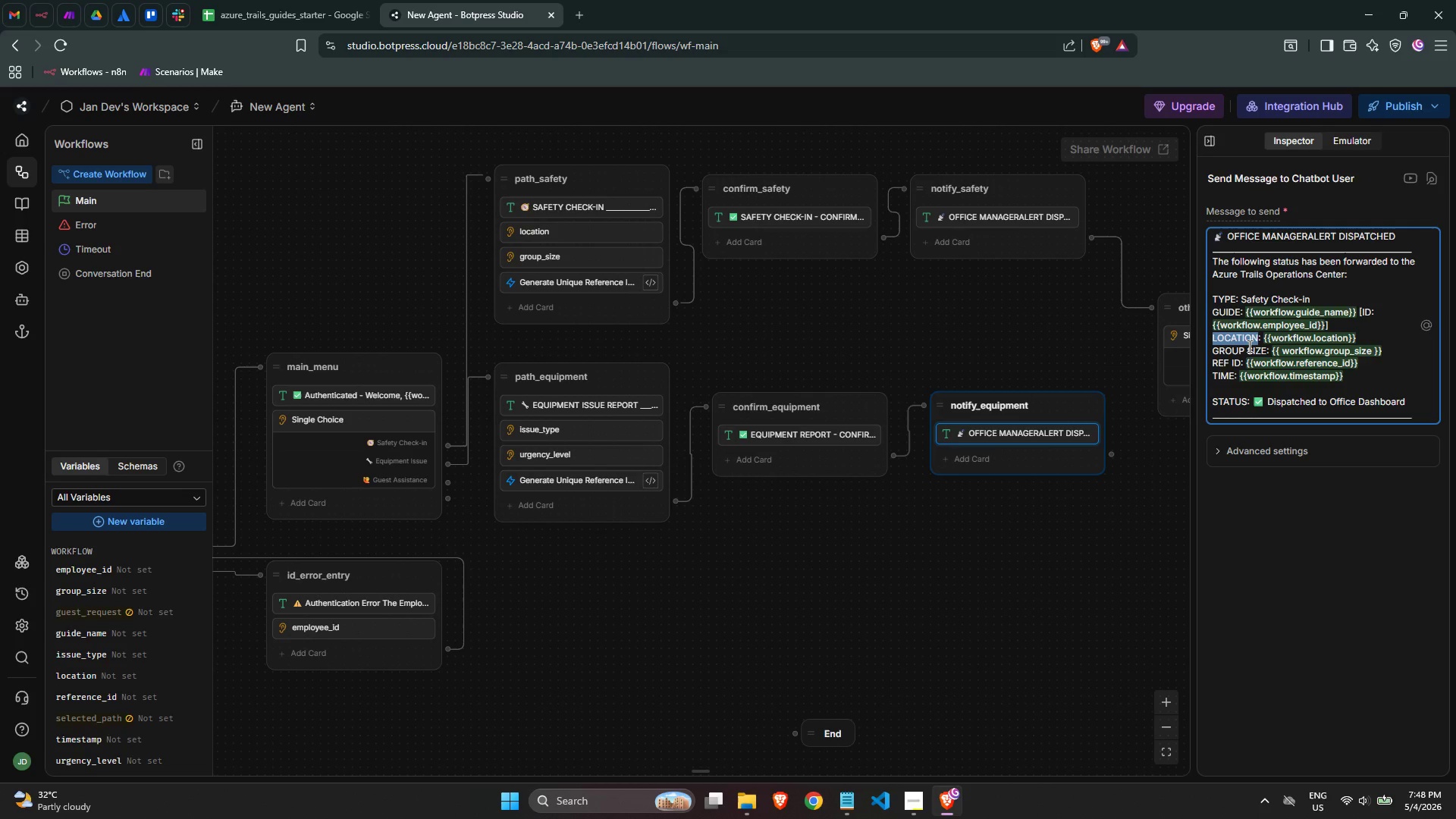 
key(Shift+I)
 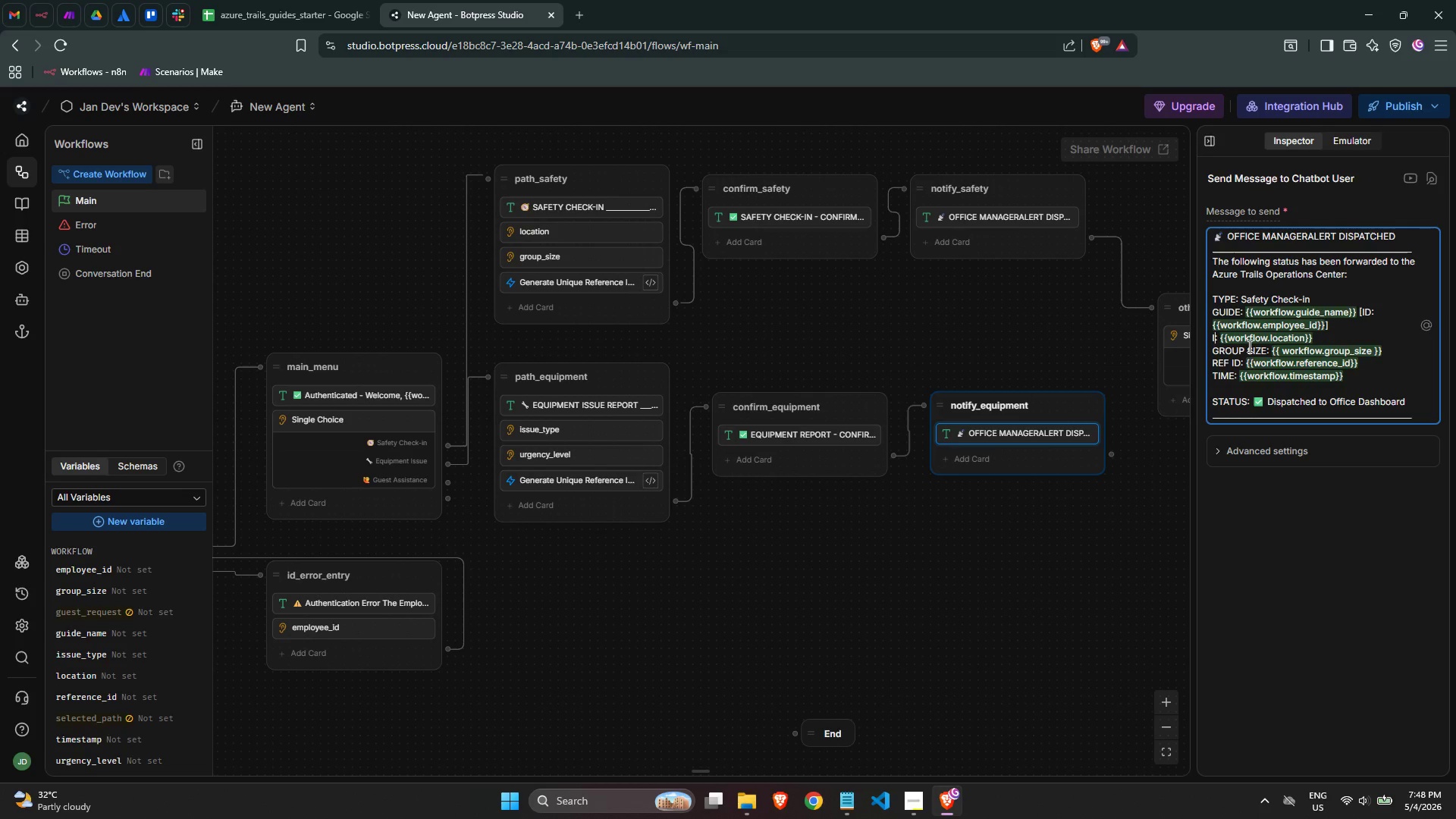 
type(SSUE)
 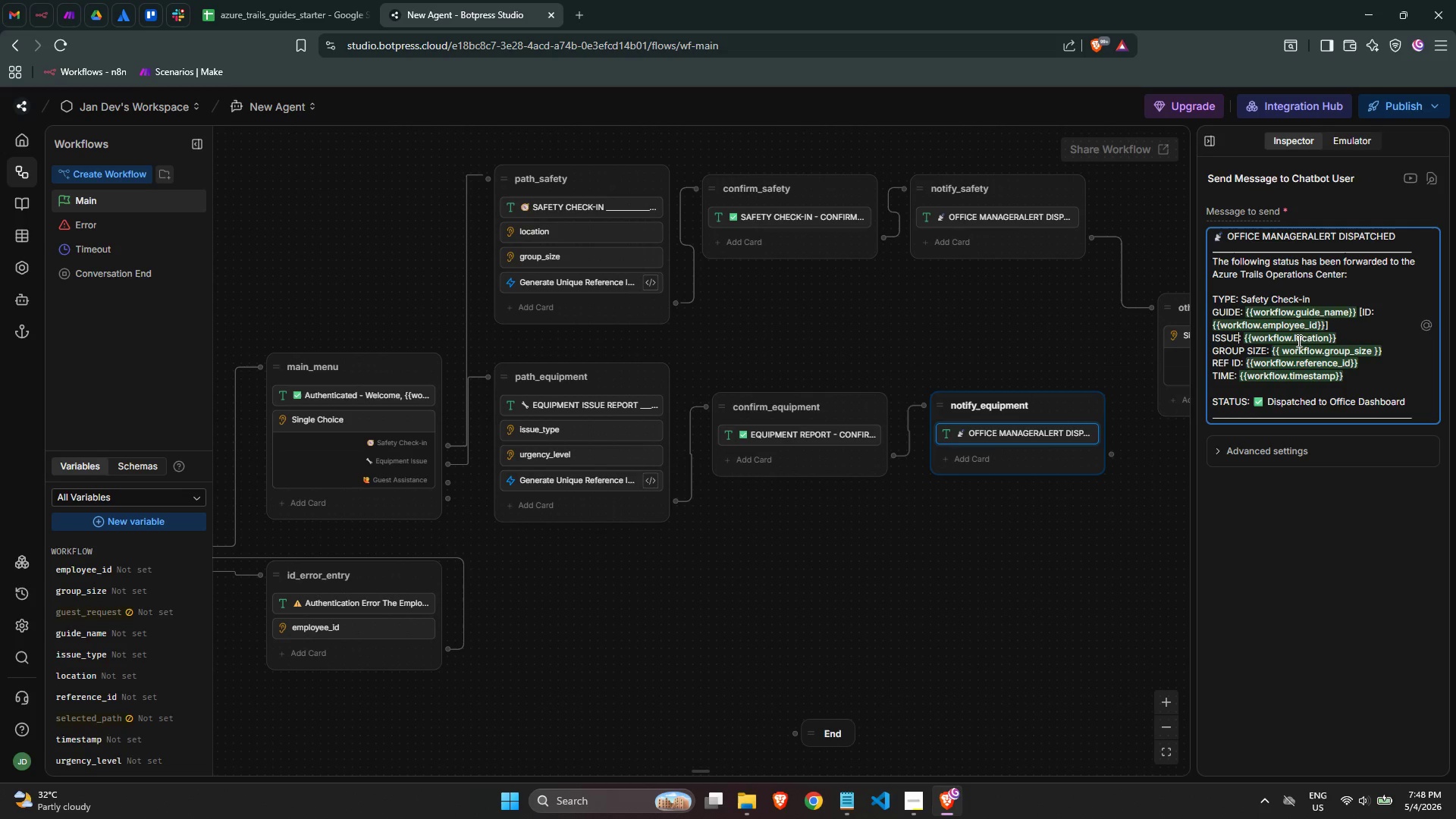 
double_click([1310, 337])
 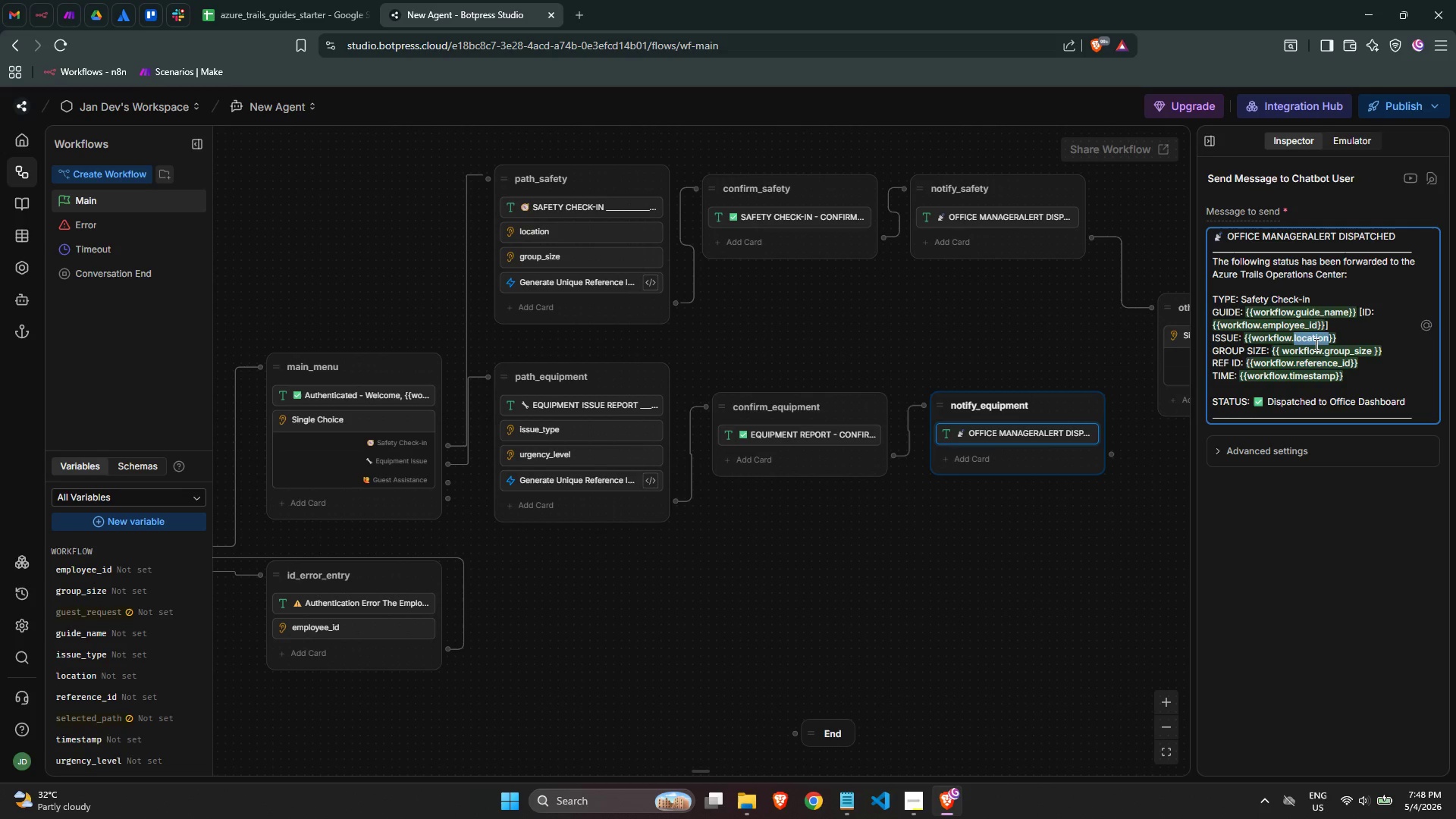 
key(Backspace)
type(i)
key(Backspace)
key(Backspace)
type(.issue)
key(Backspace)
key(Backspace)
key(Backspace)
key(Backspace)
key(Backspace)
key(Backspace)
key(Backspace)
type(workflow.iuss)
key(Backspace)
key(Backspace)
key(Backspace)
type(ssue_)
 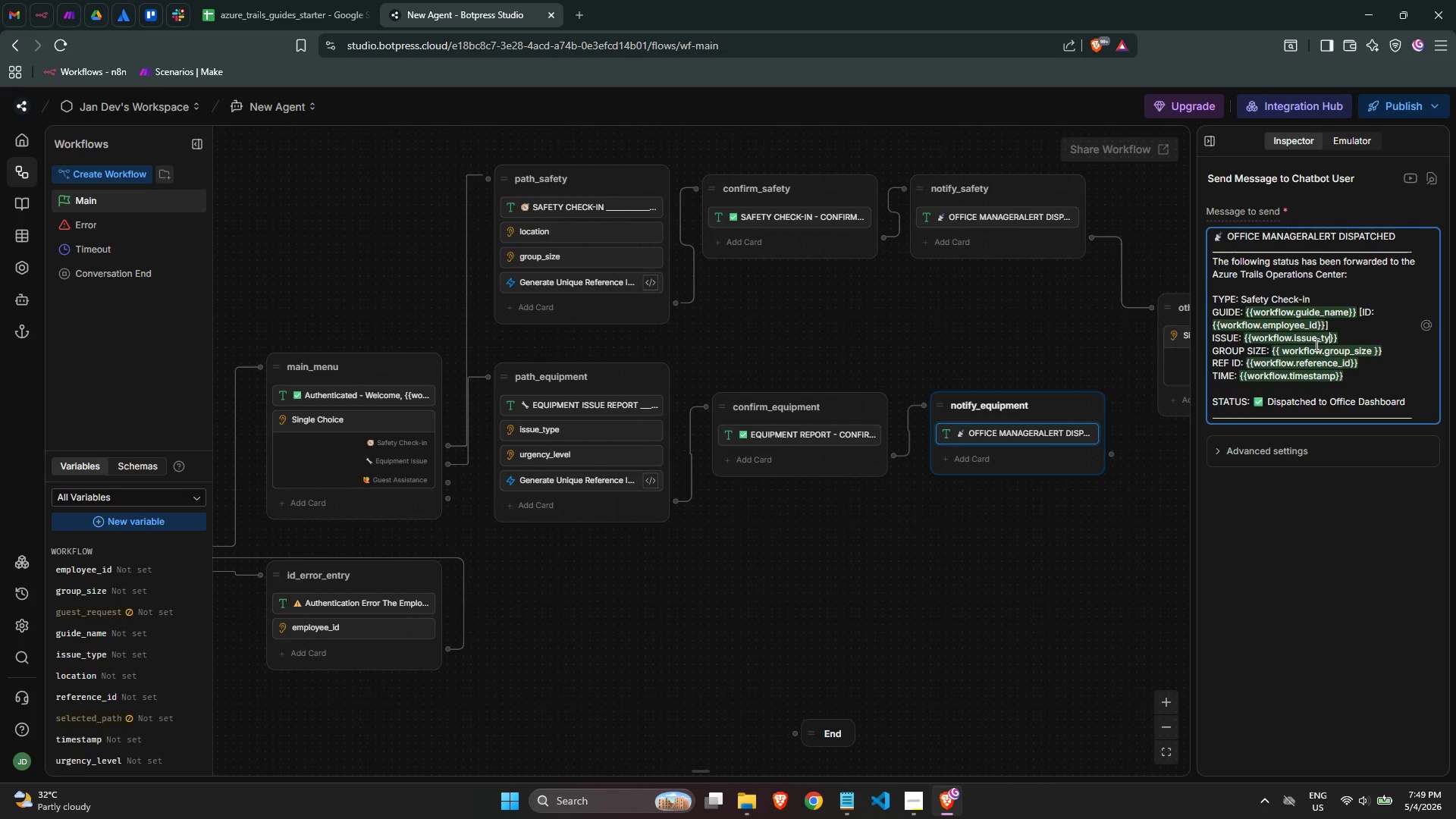 
type(type)
 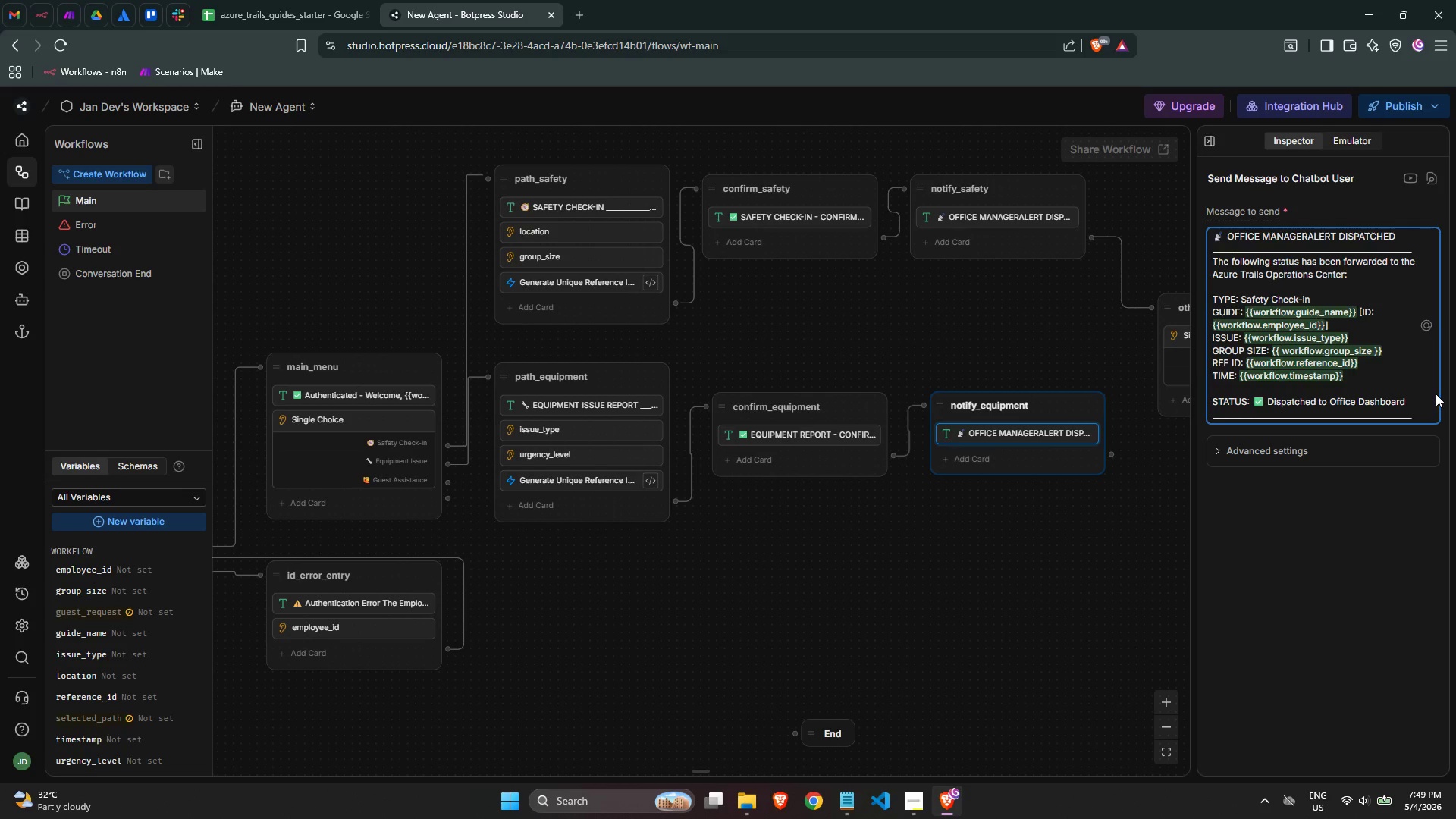 
left_click([1384, 390])
 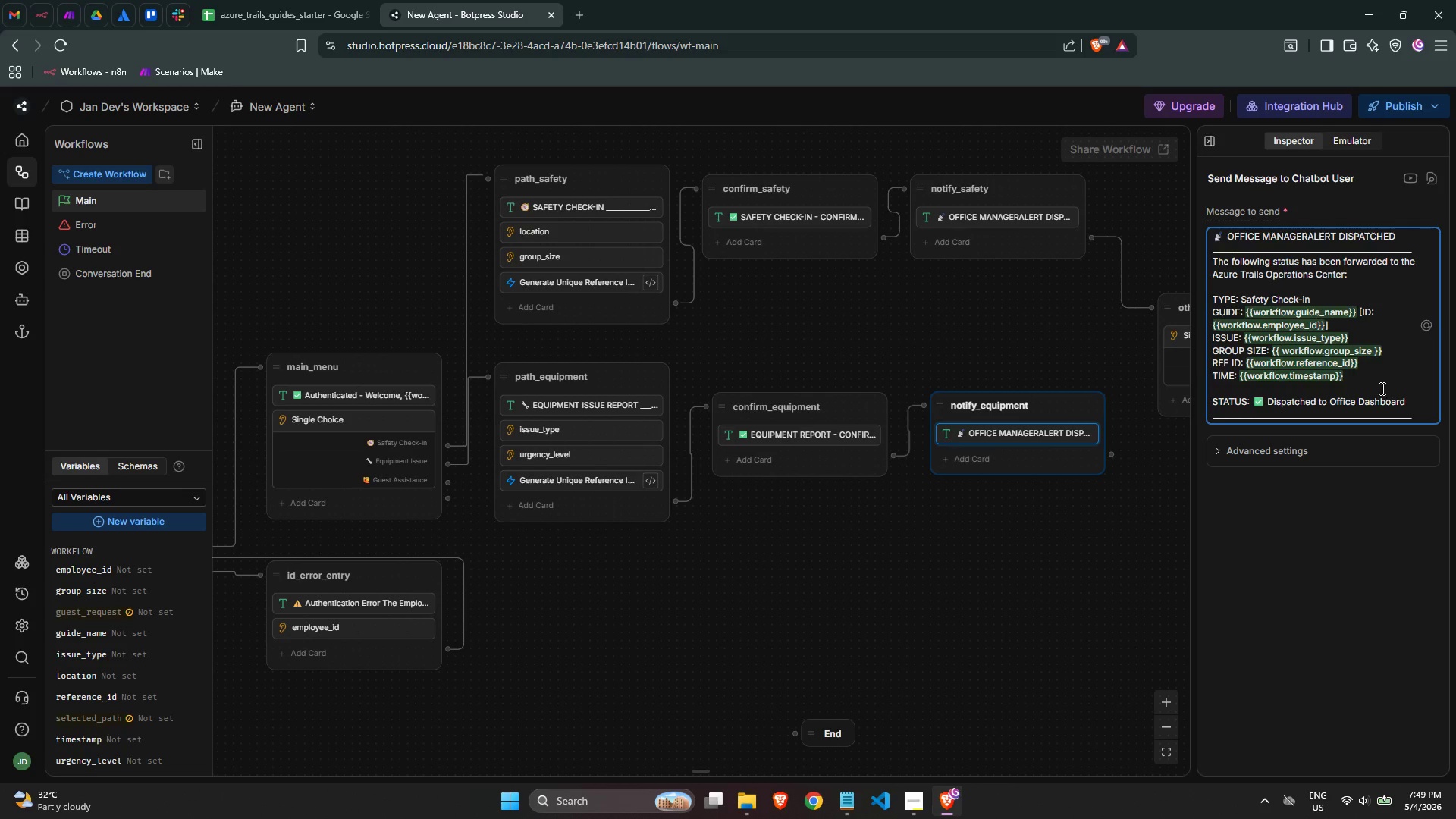 
scroll: coordinate [1379, 388], scroll_direction: down, amount: 2.0
 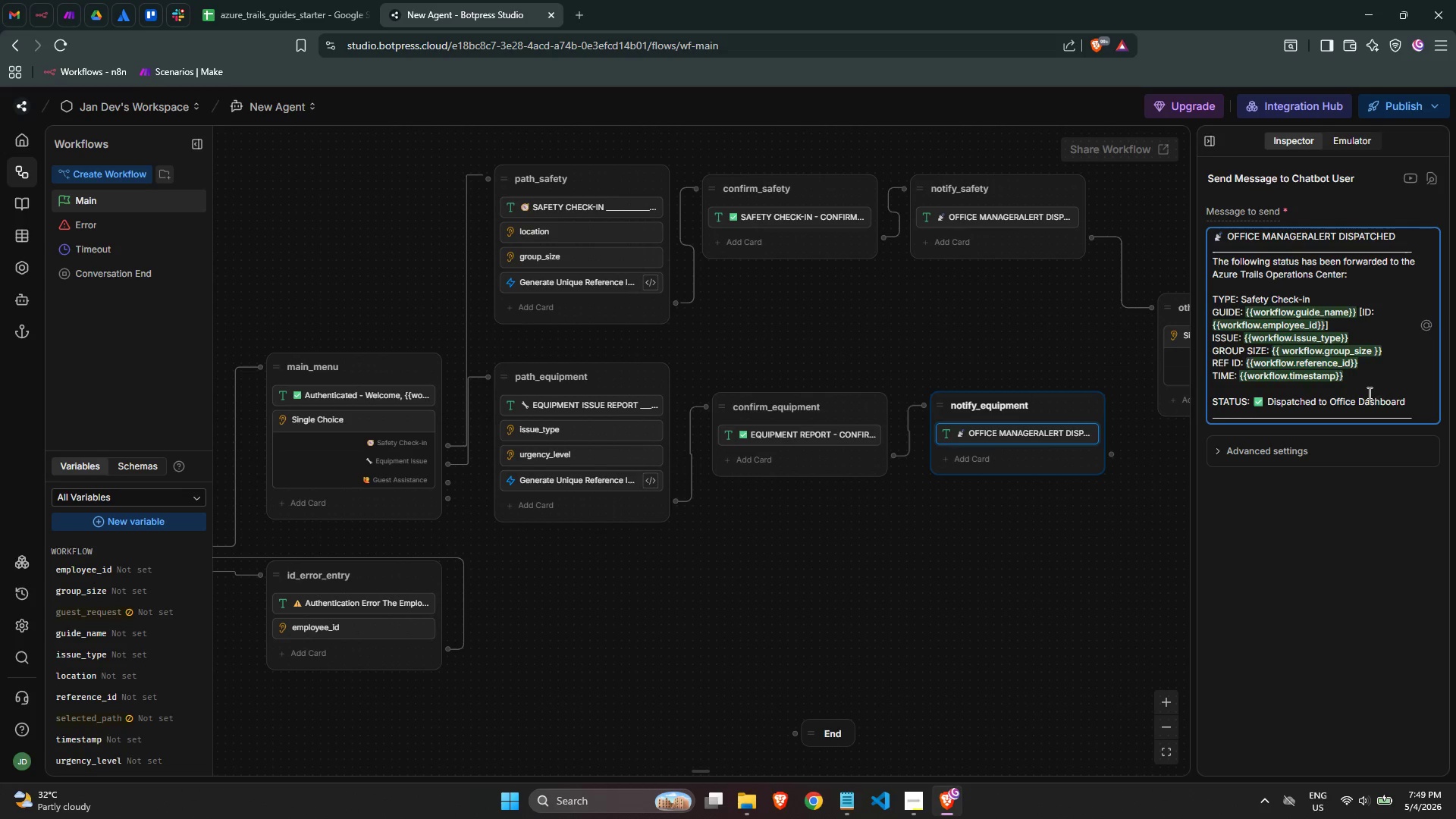 
left_click([1357, 381])
 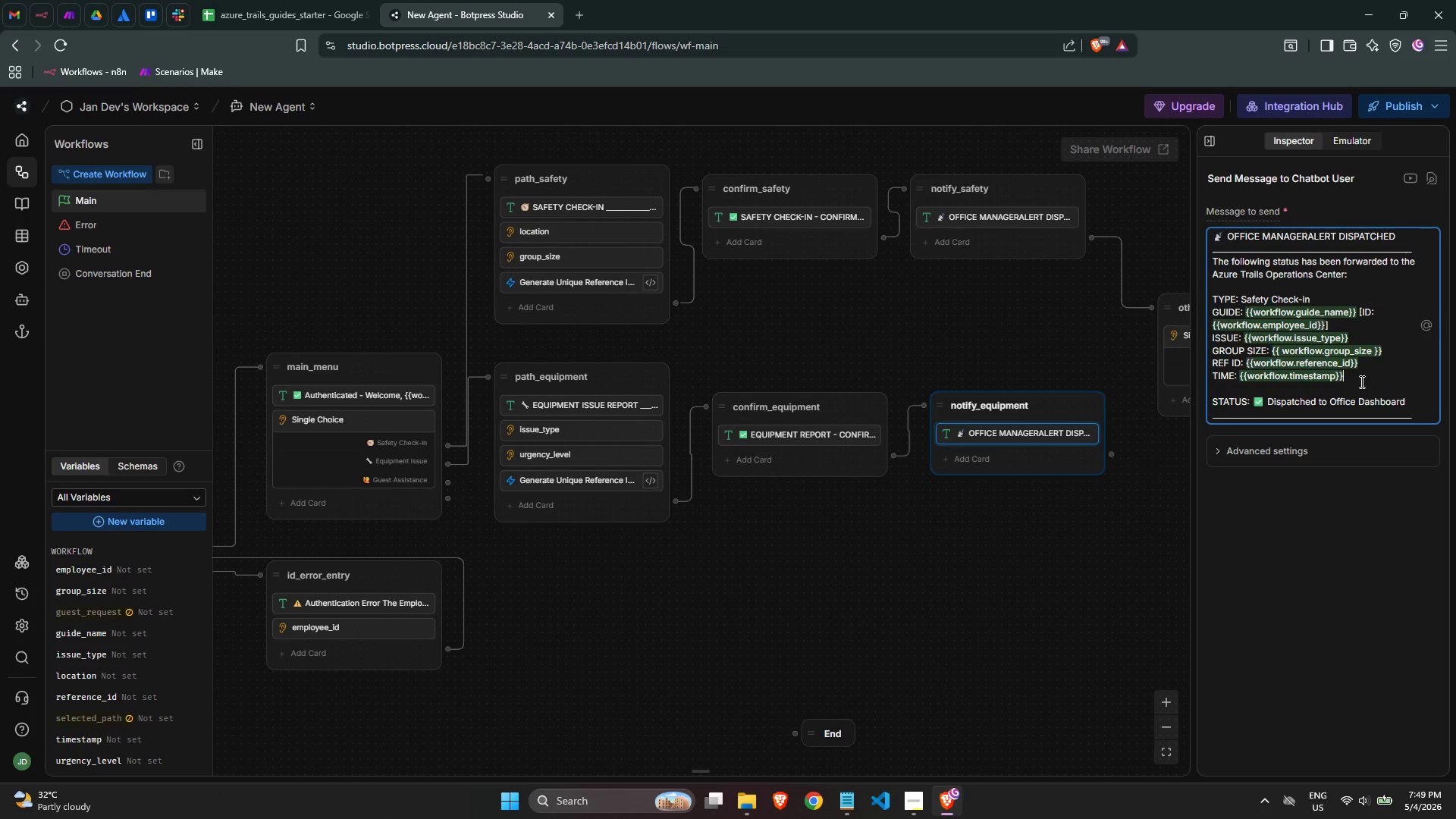 
left_click([1394, 351])
 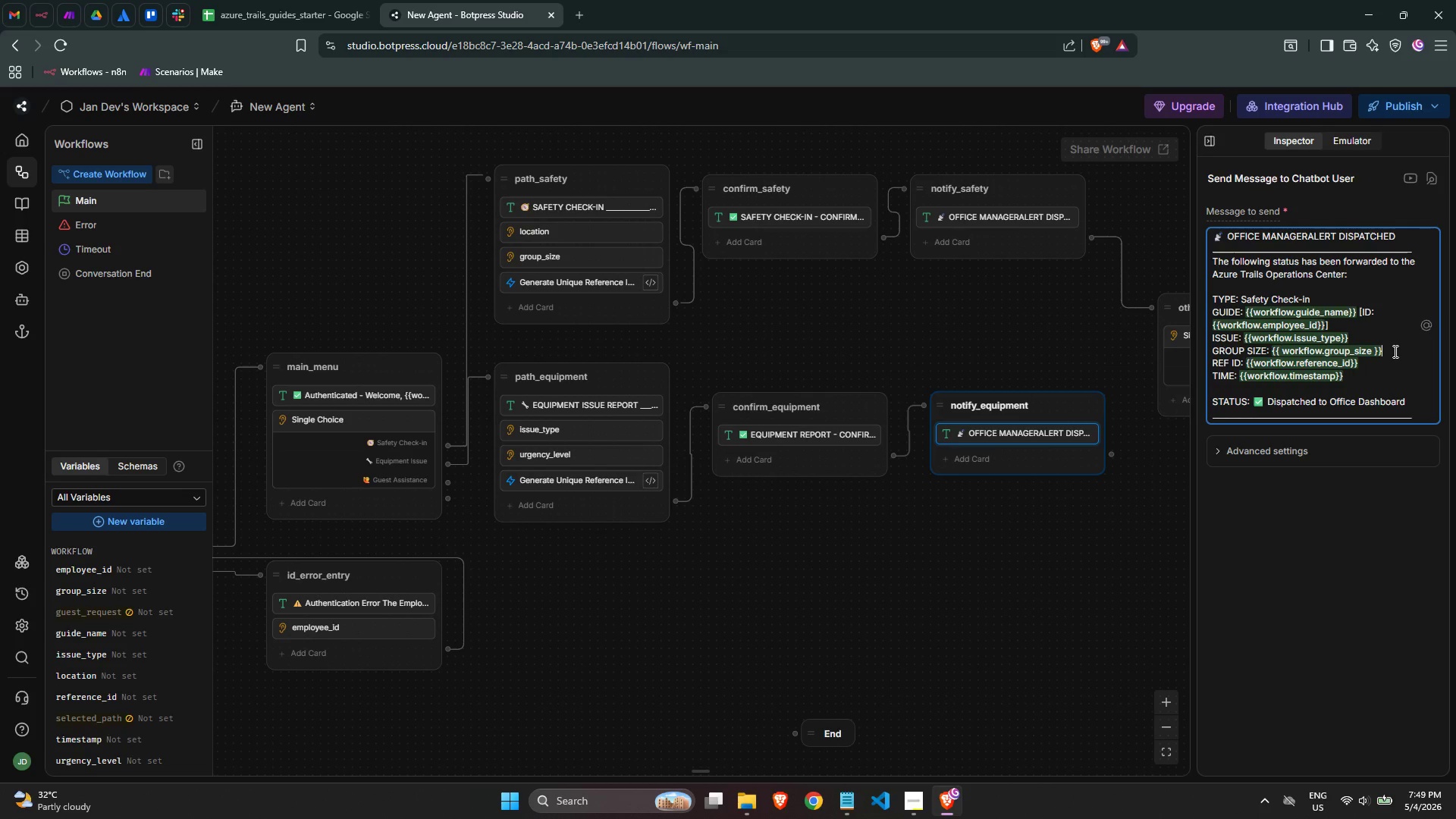 
key(Enter)
 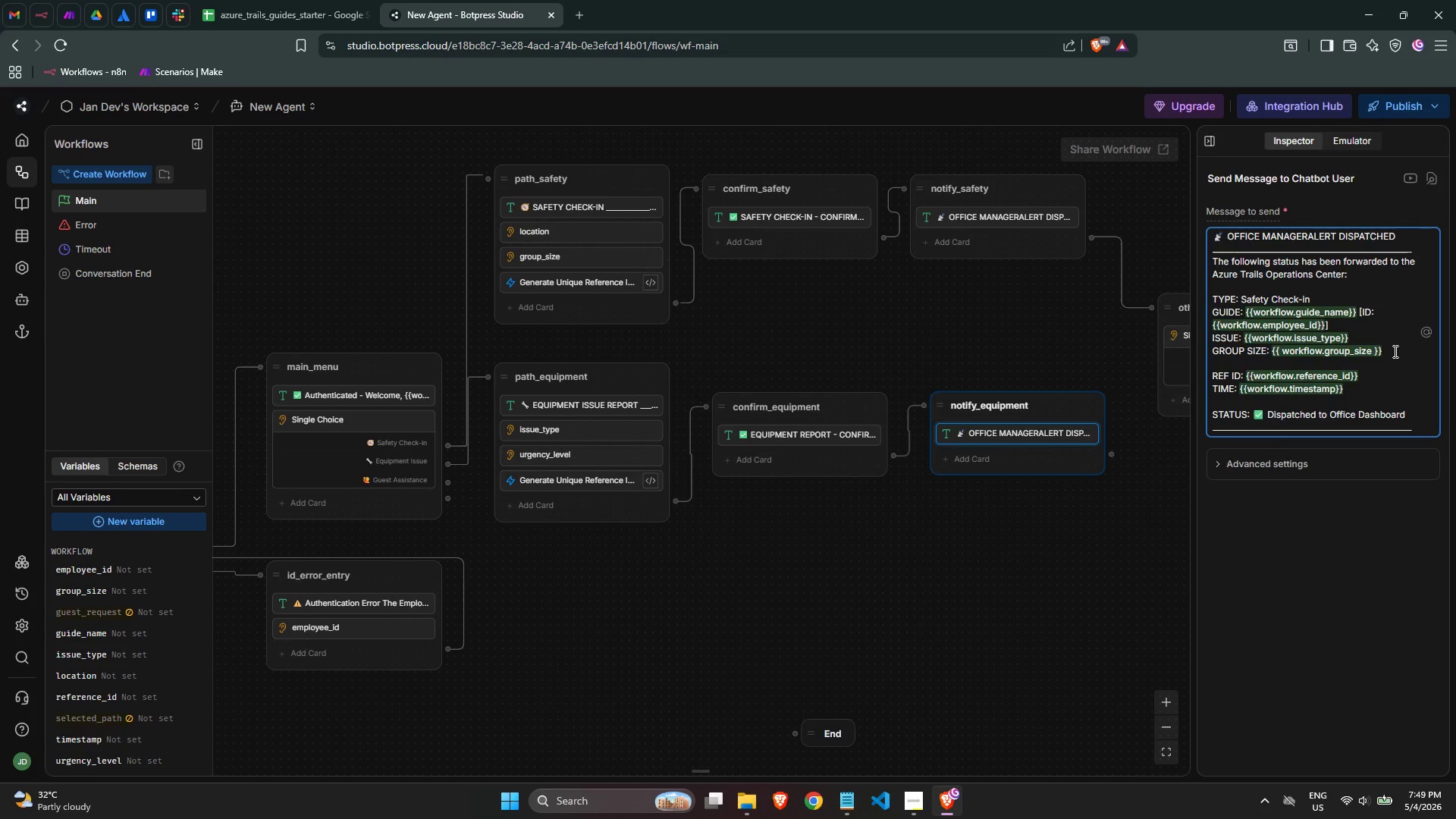 
type(URGENCY: {{workflow)
key(Backspace)
key(Backspace)
type(ow.urgency_)
 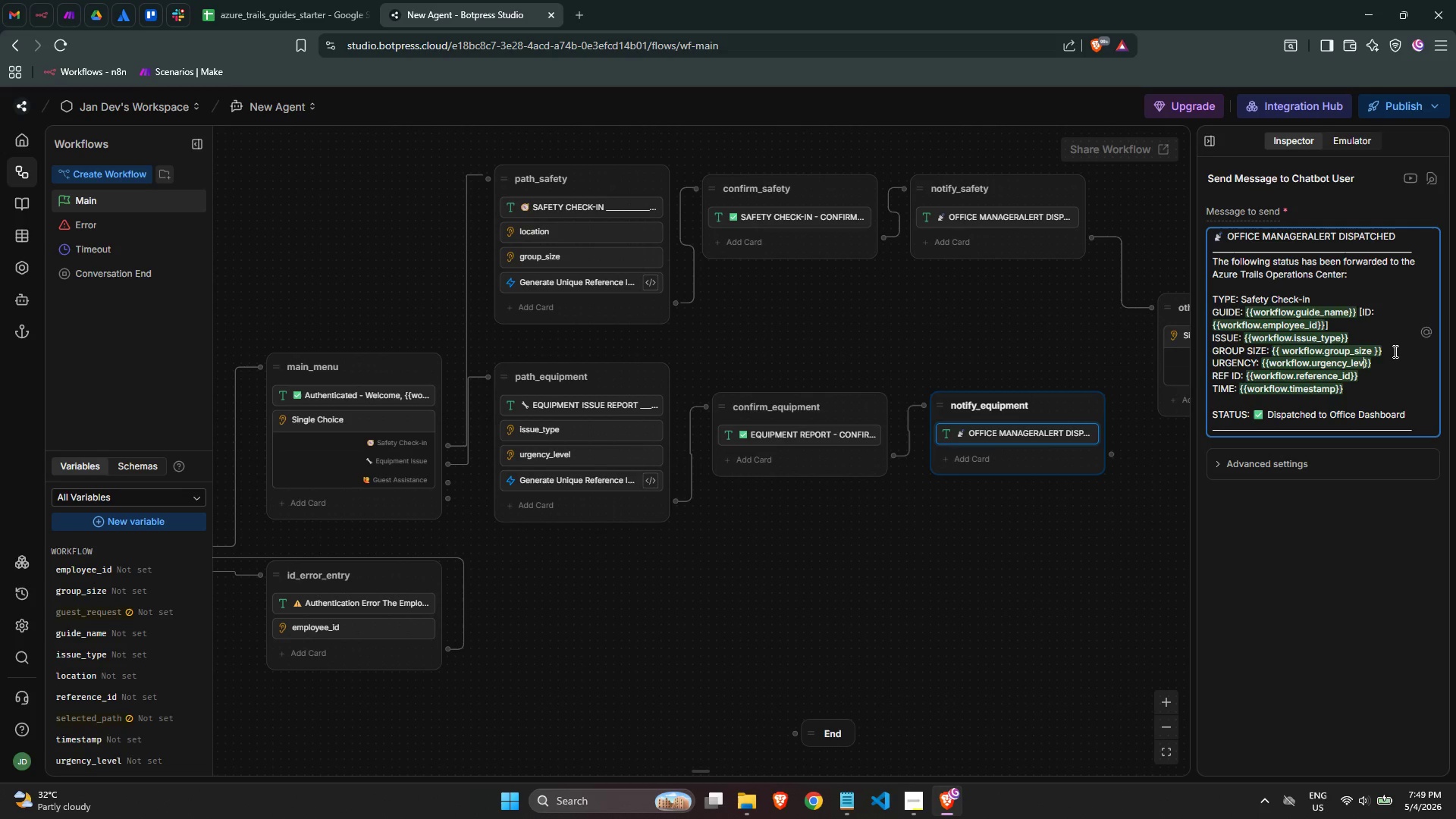 
 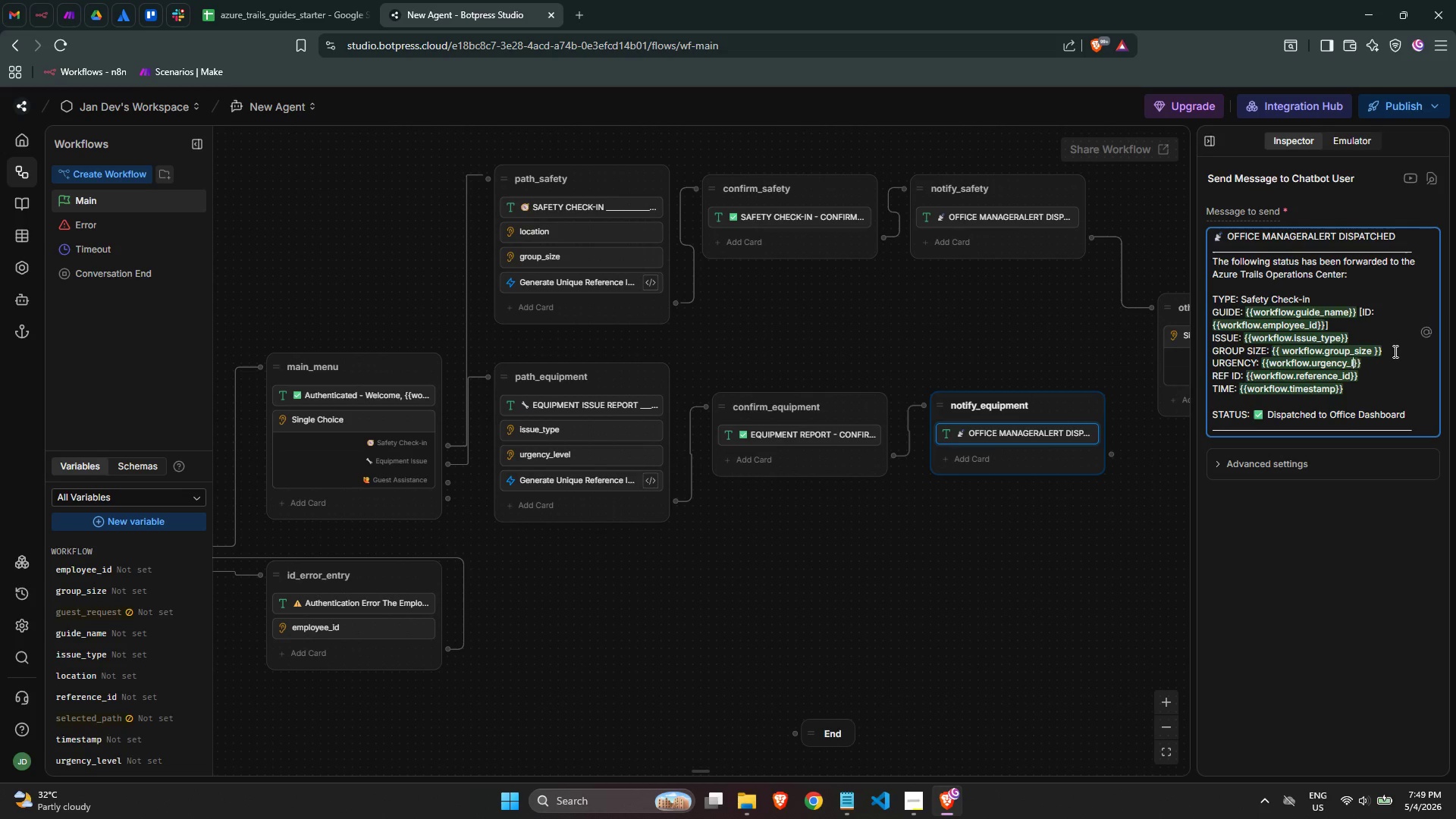 
type(level)
 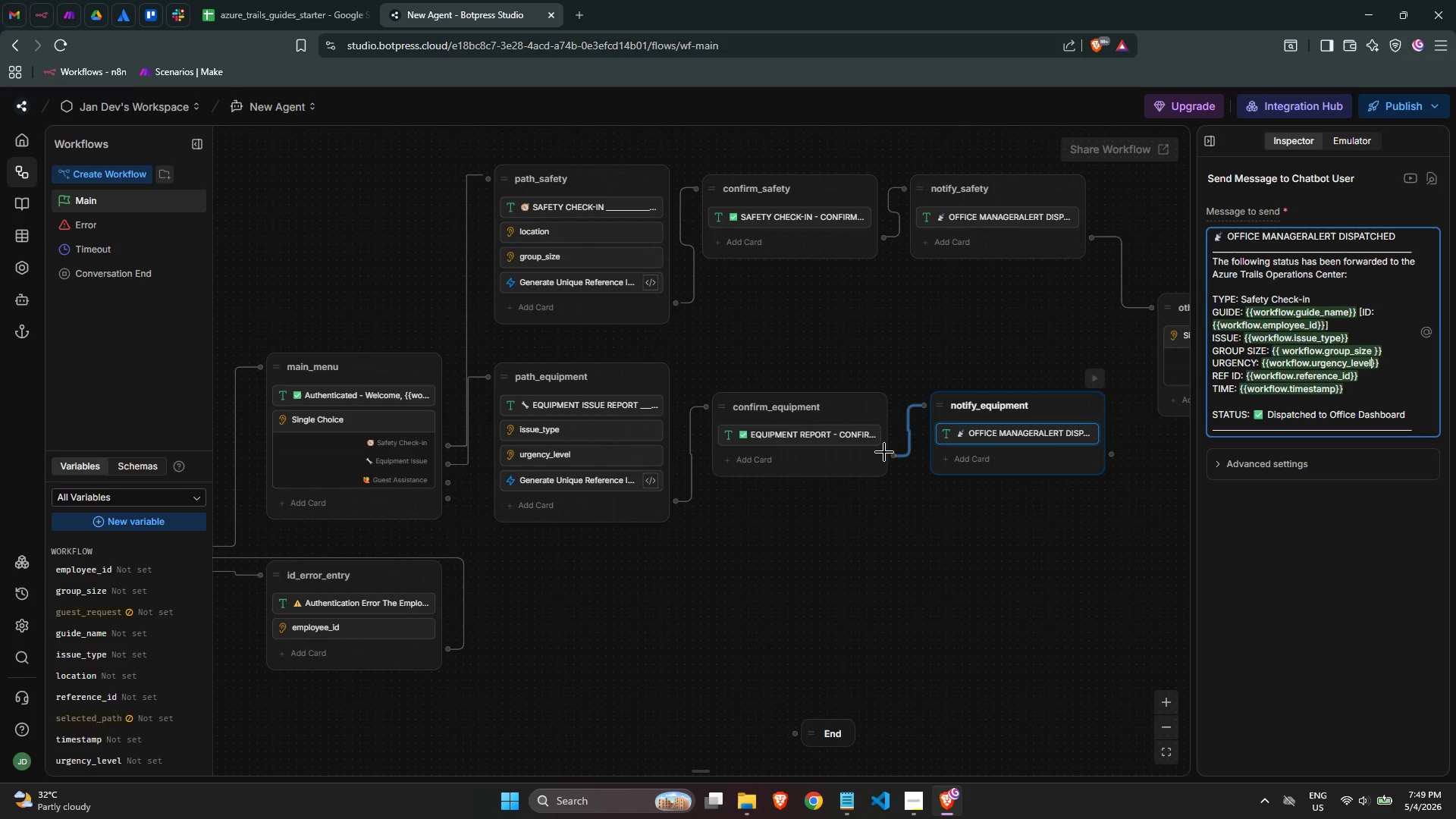 
left_click([830, 440])
 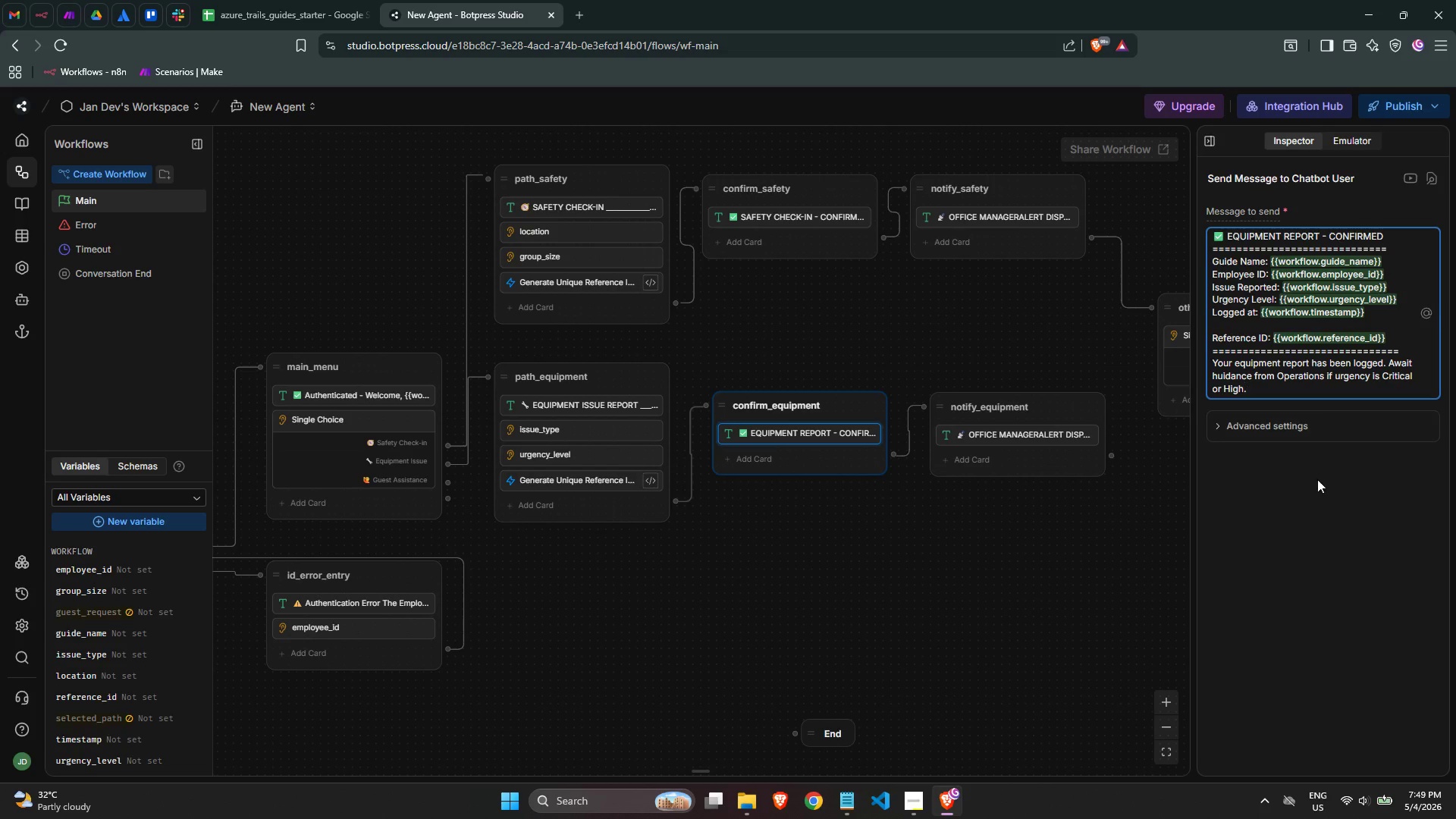 
scroll: coordinate [1288, 411], scroll_direction: down, amount: 1.0
 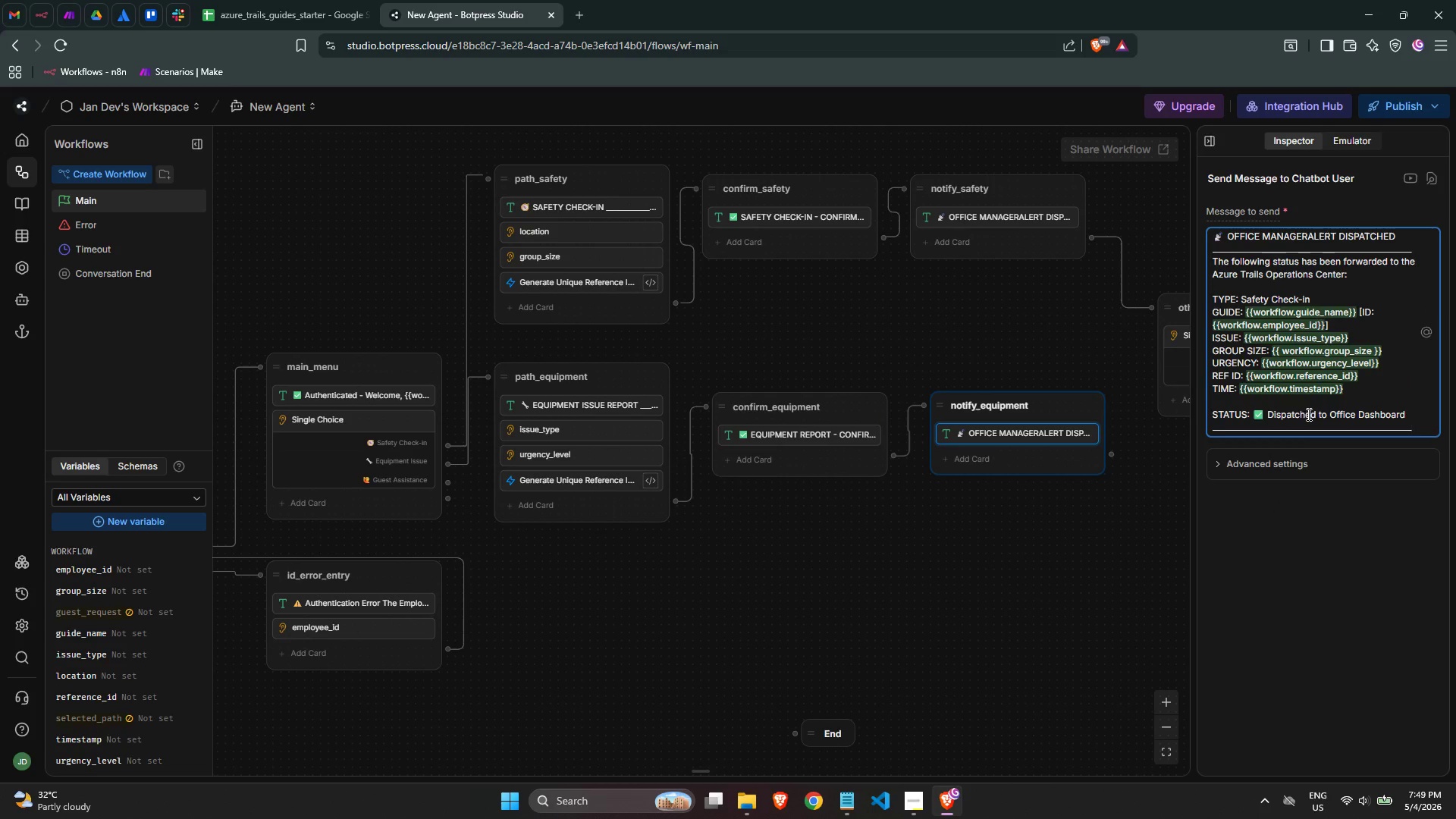 
left_click([1011, 436])
 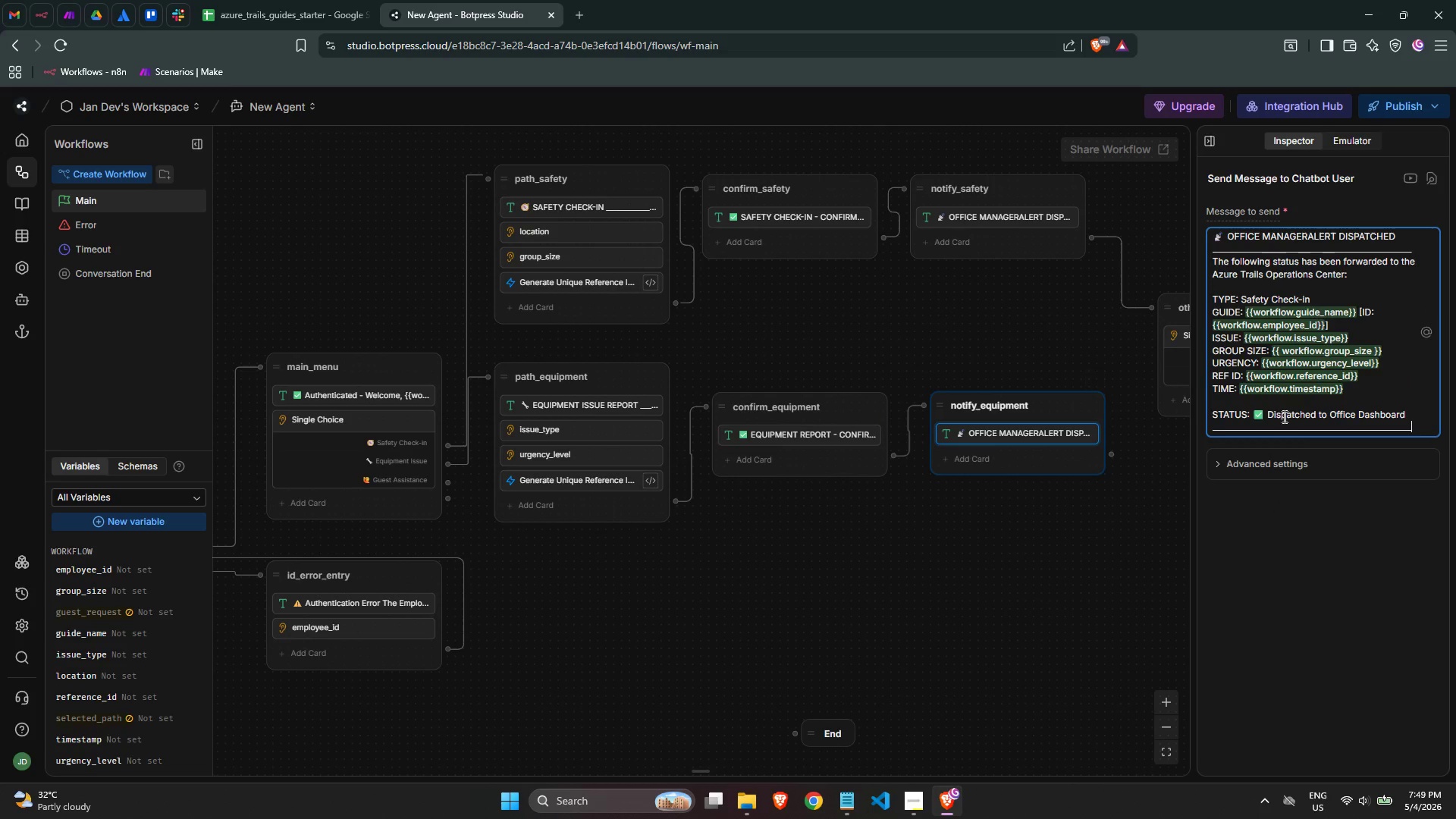 
scroll: coordinate [1308, 413], scroll_direction: down, amount: 2.0
 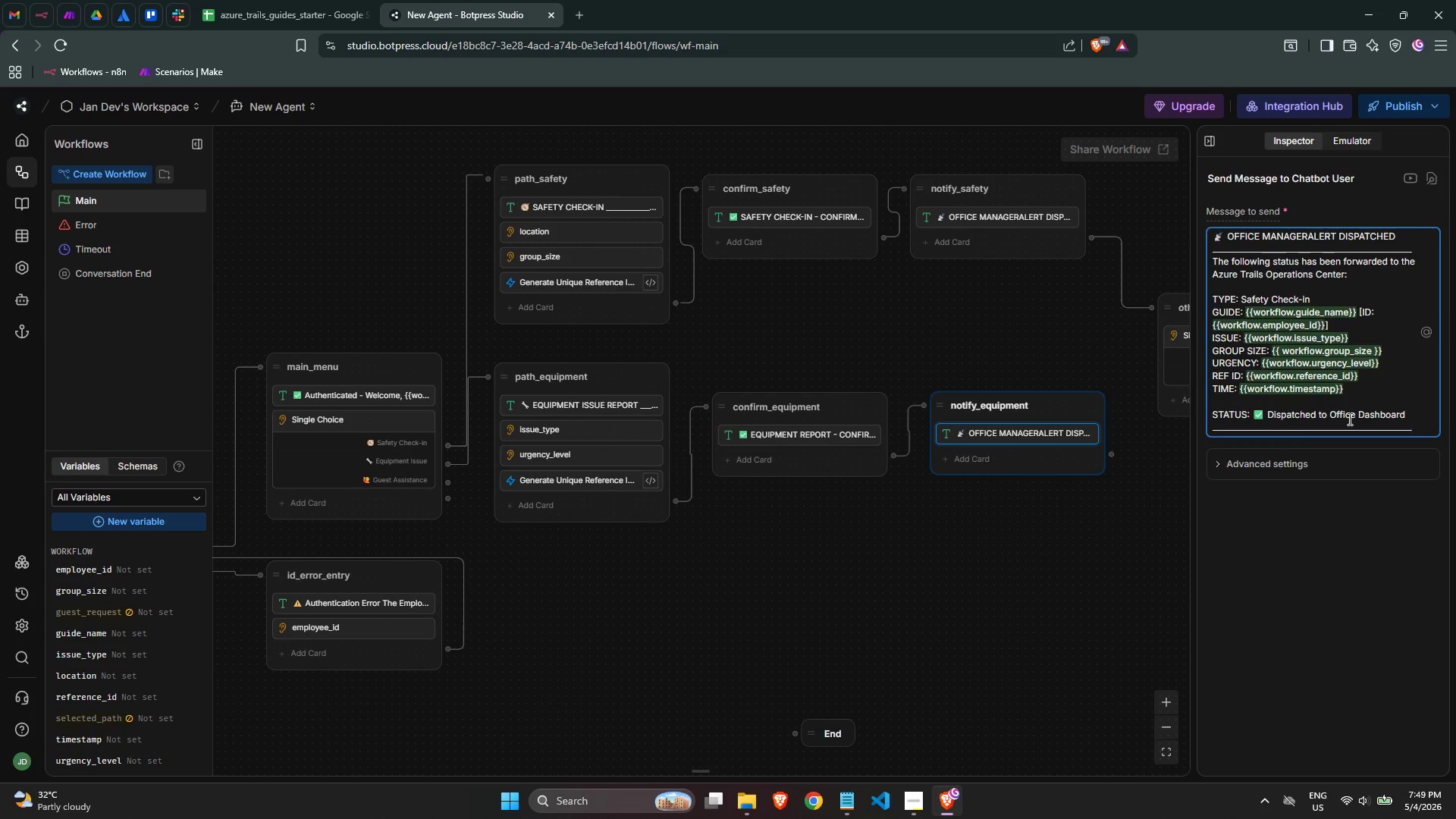 
wait(5.14)
 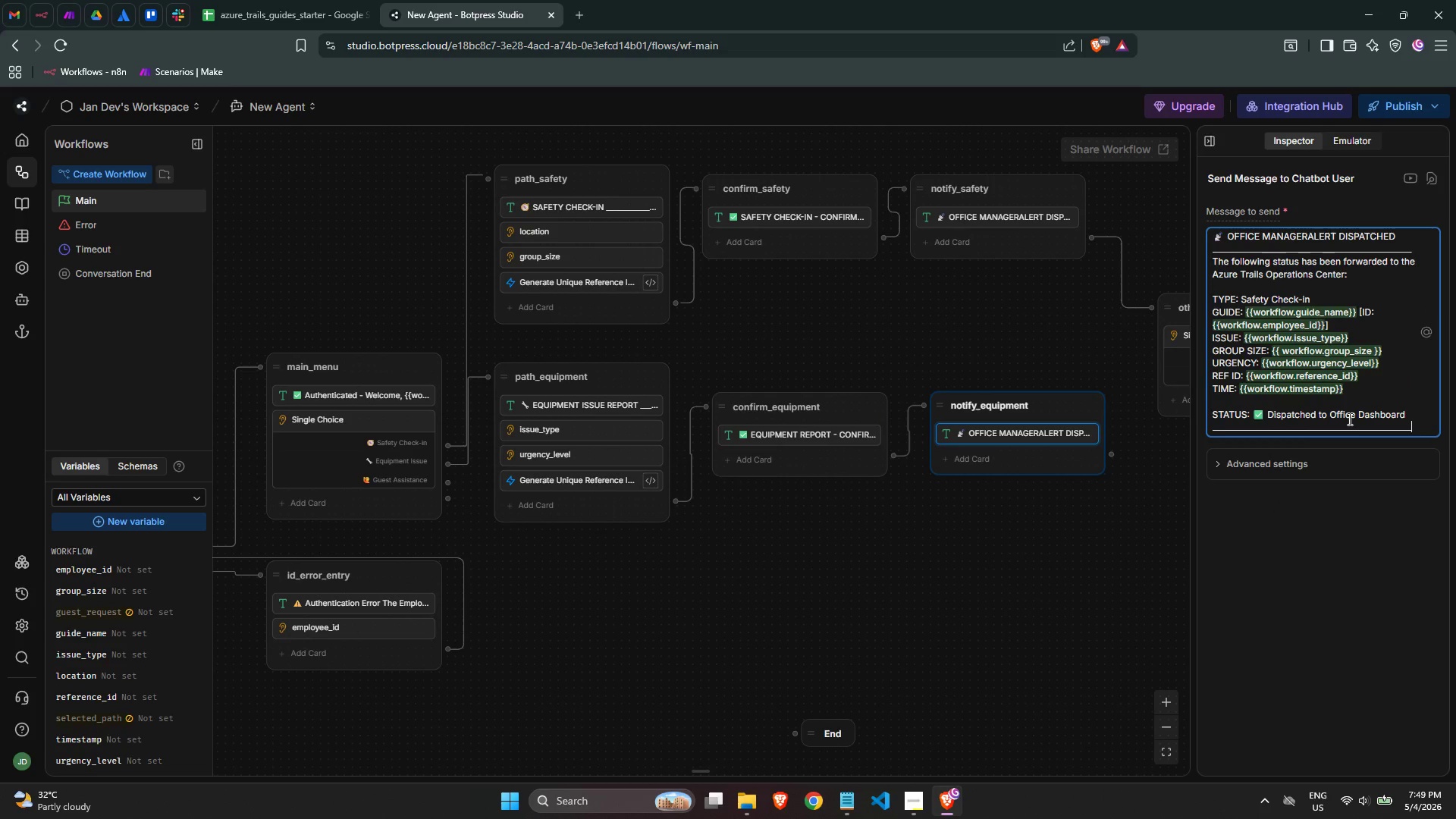 
left_click([1102, 514])
 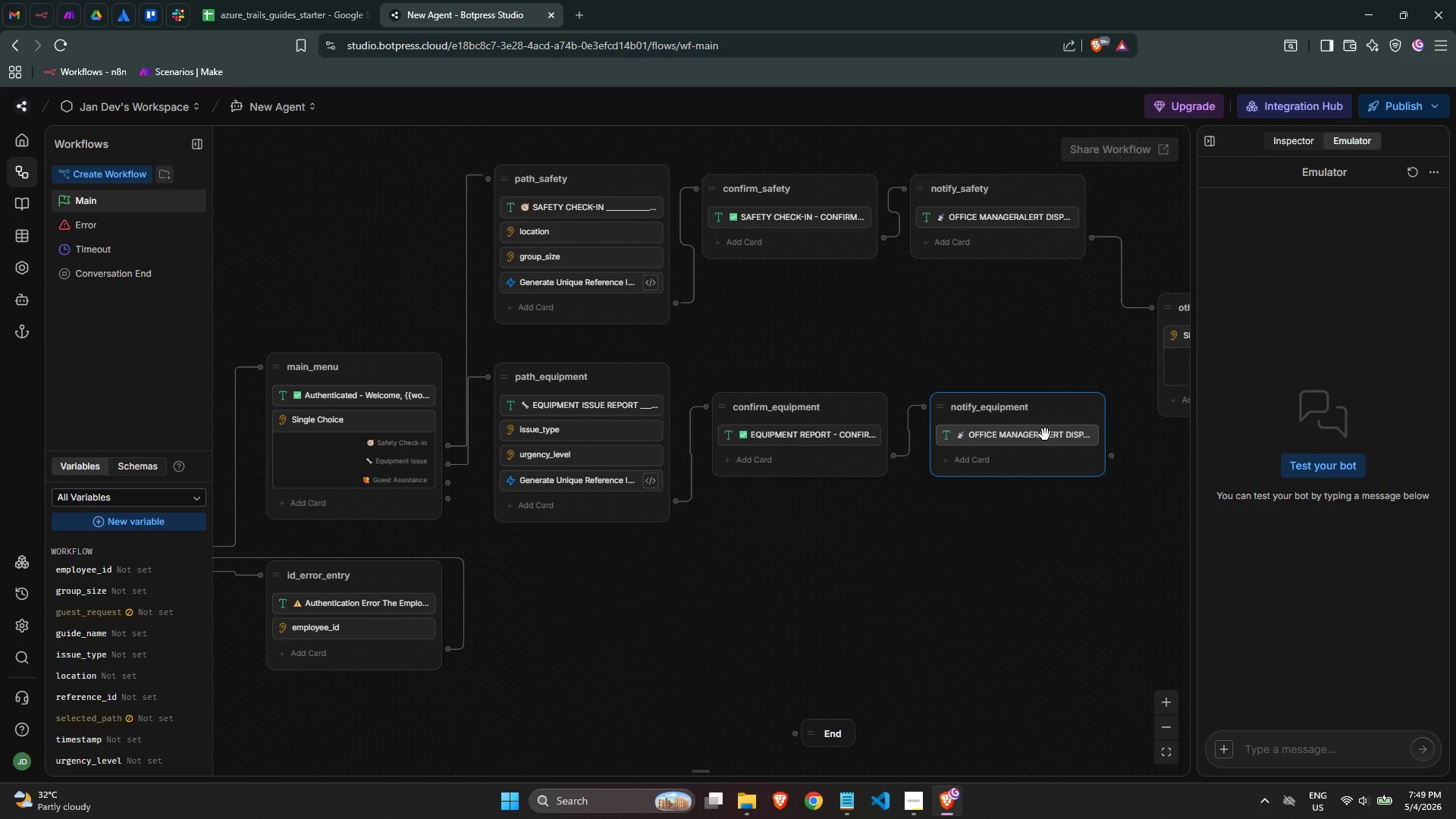 
double_click([1045, 435])
 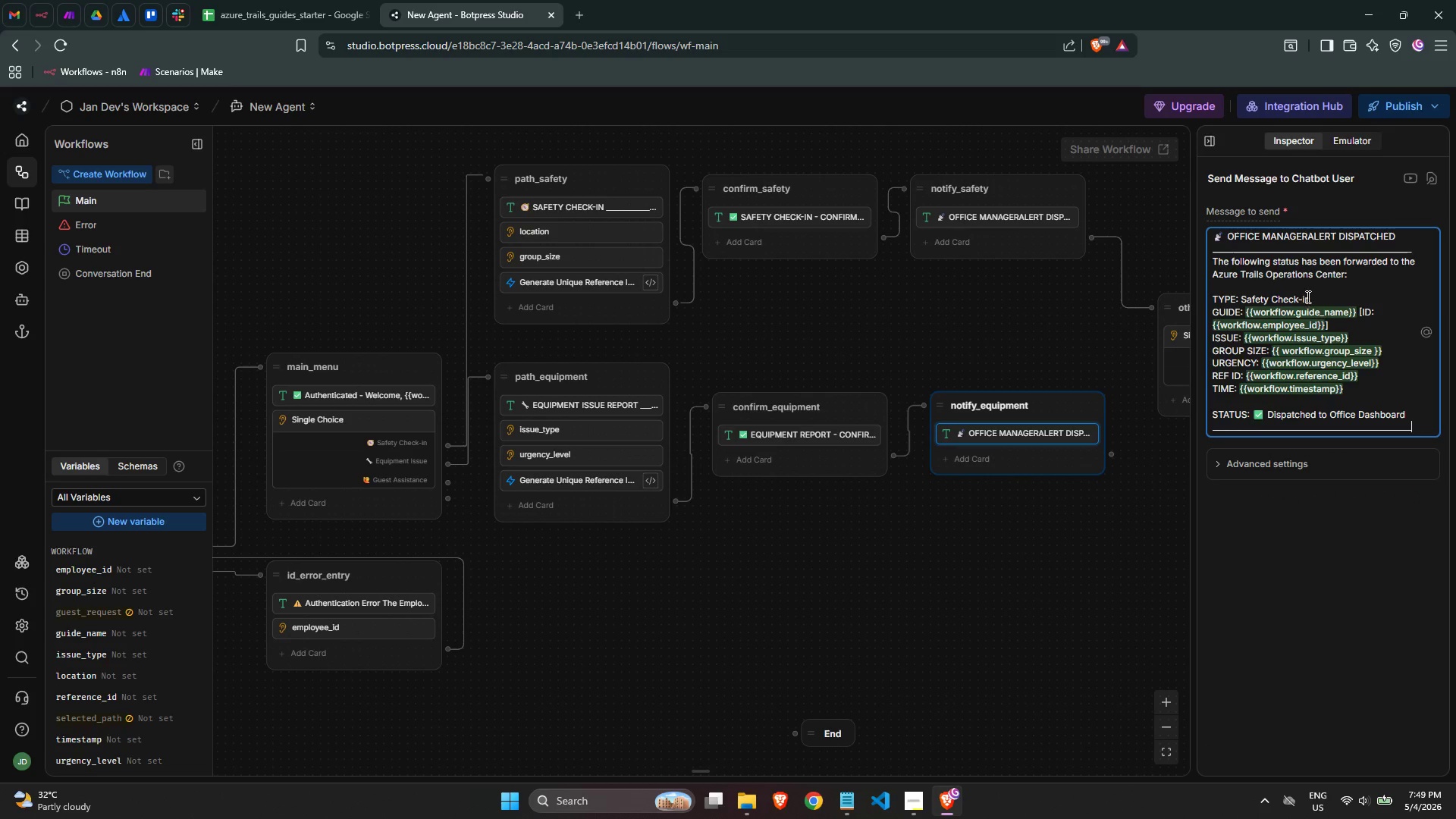 
left_click_drag(start_coordinate=[1314, 296], to_coordinate=[1244, 300])
 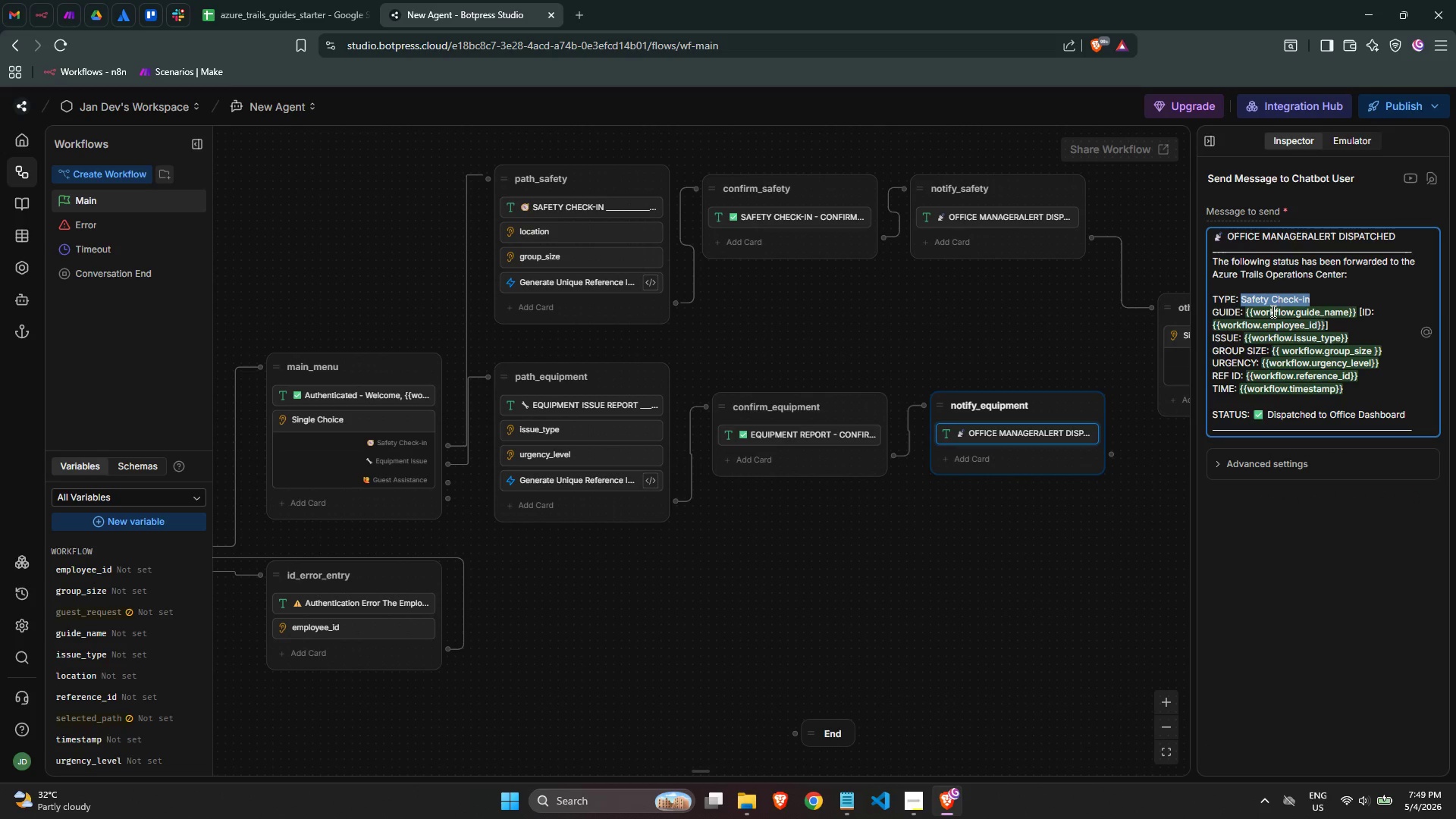 
type(Equipment )
 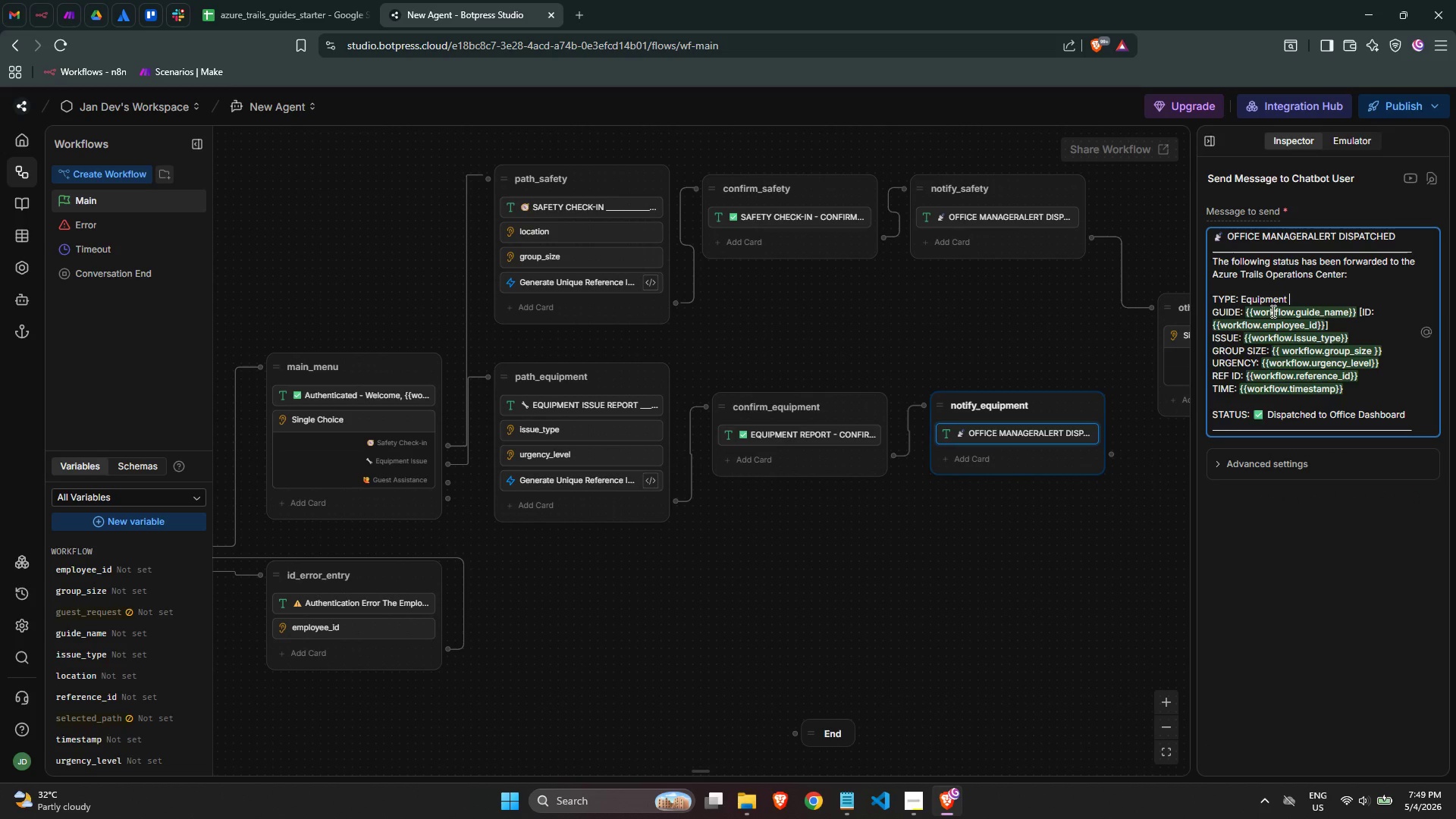 
type(Issue)
 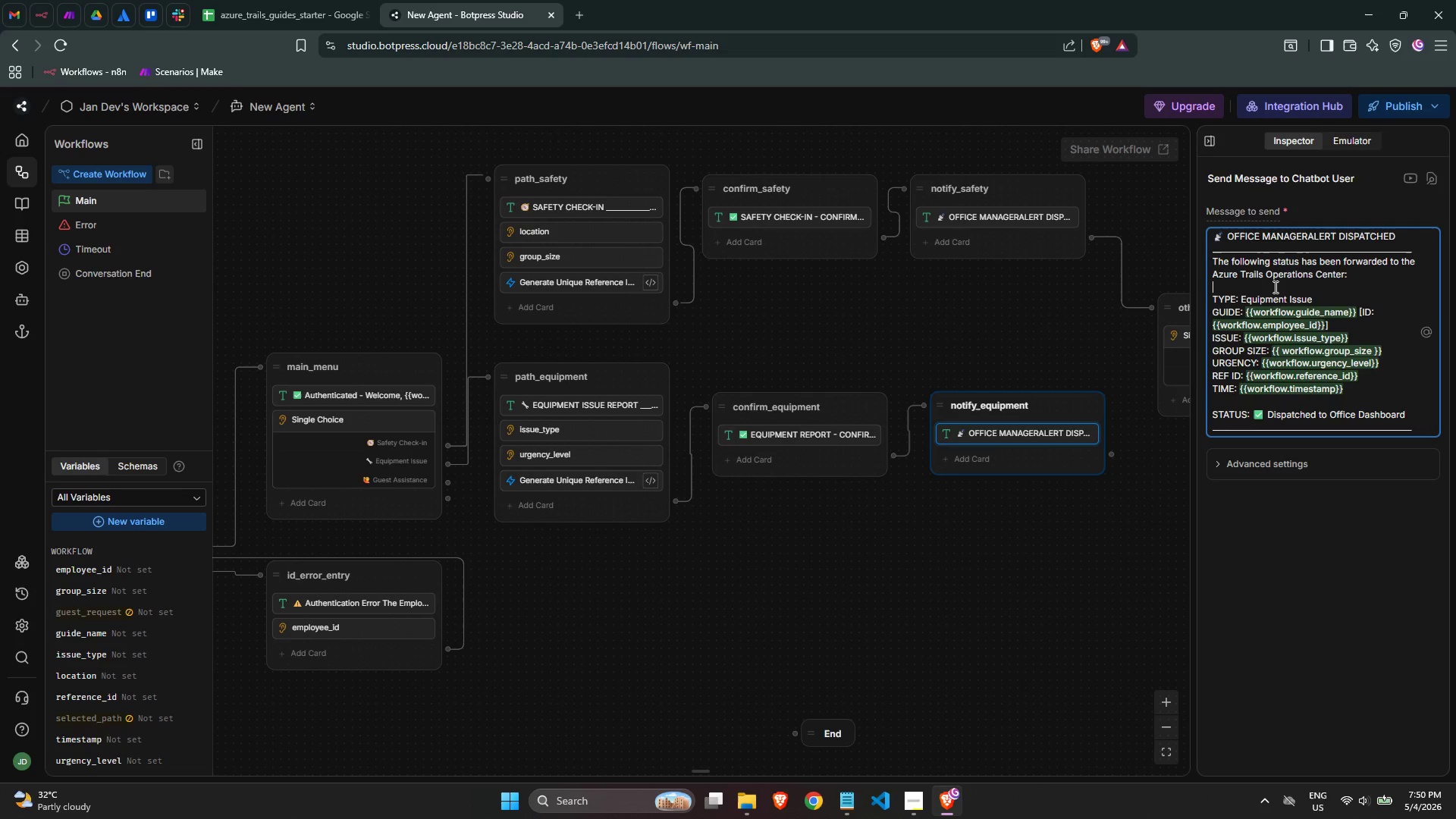 
left_click([1306, 281])
 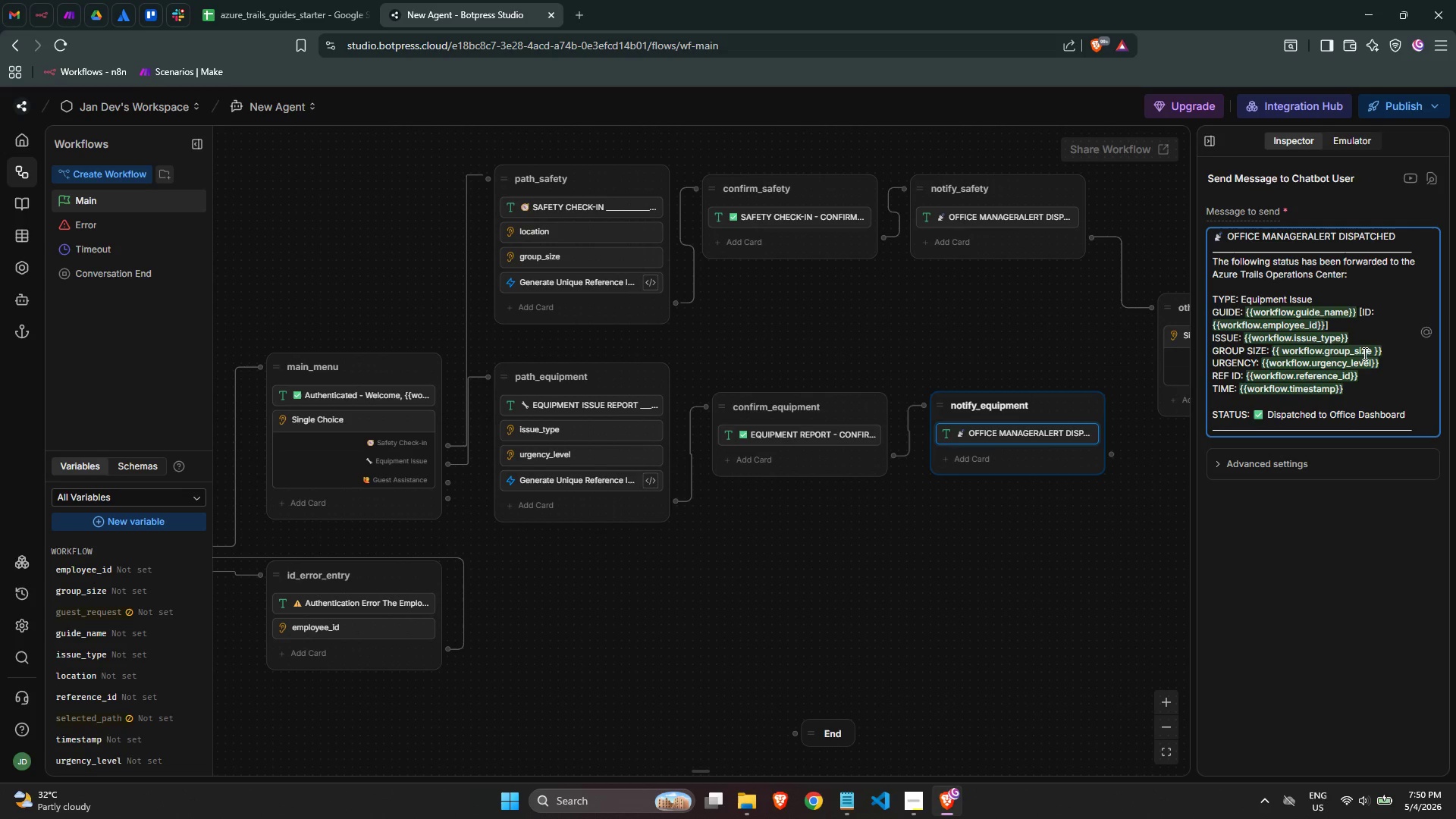 
scroll: coordinate [1342, 332], scroll_direction: down, amount: 1.0
 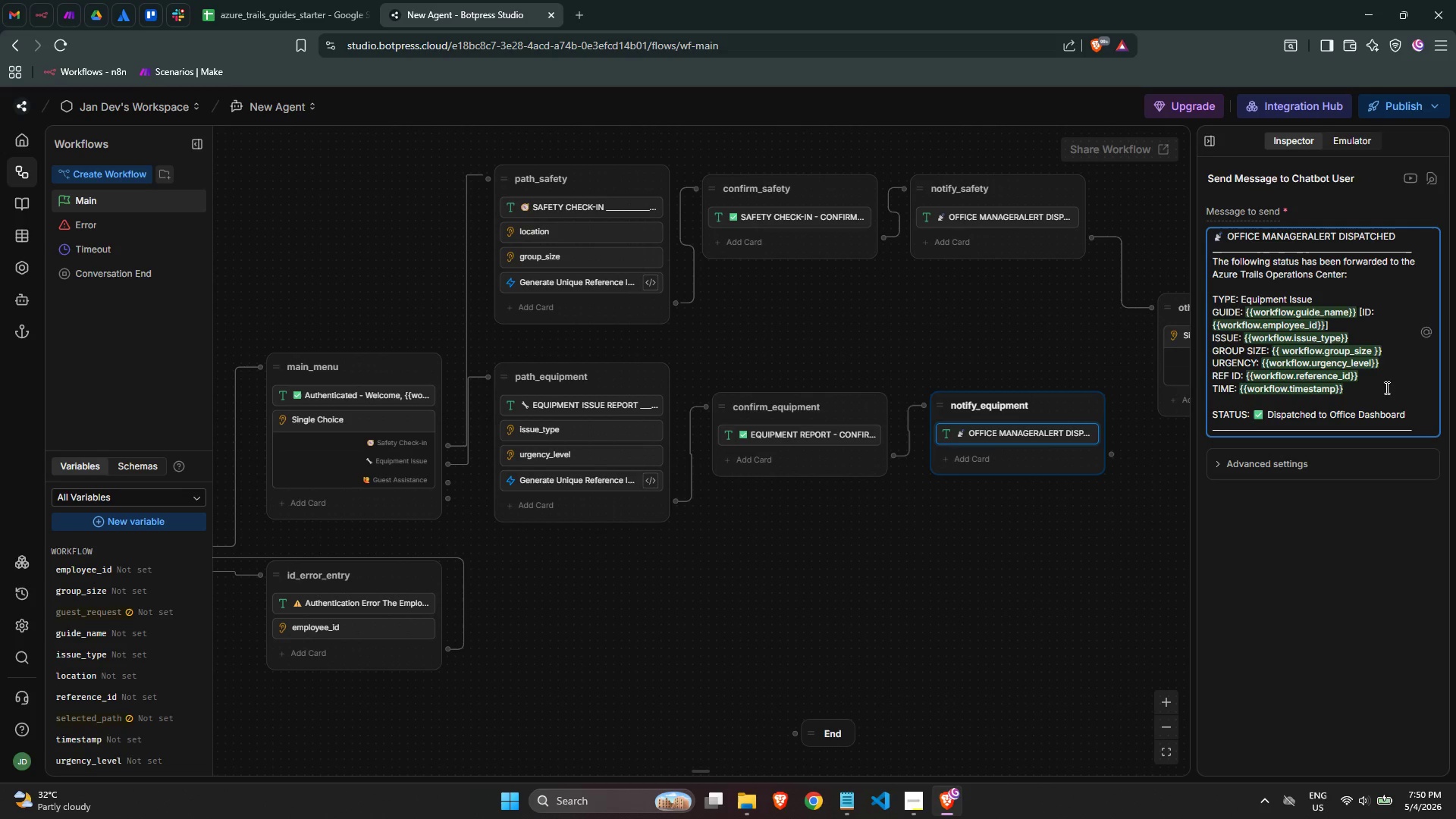 
left_click([1386, 392])
 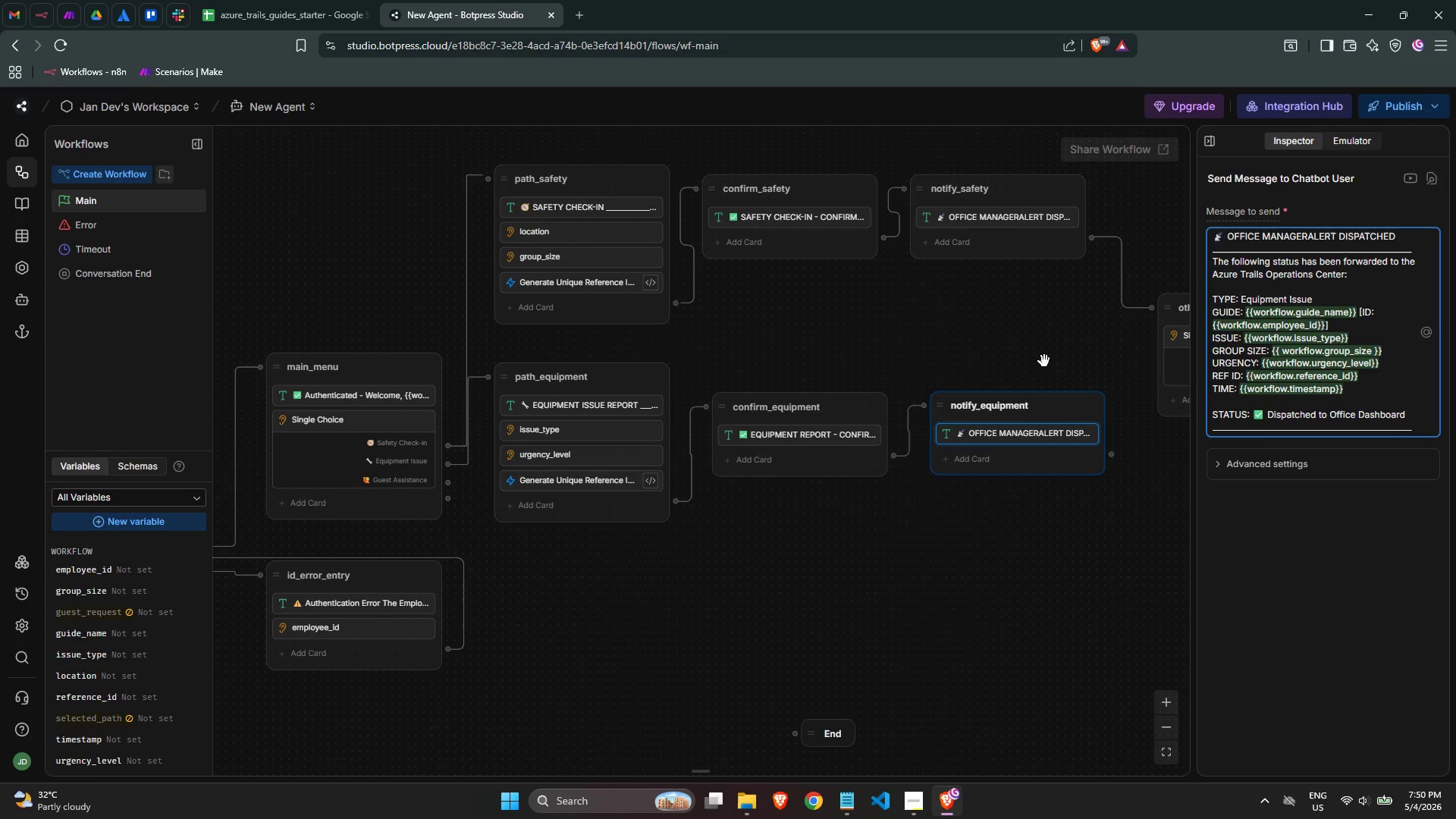 
wait(5.53)
 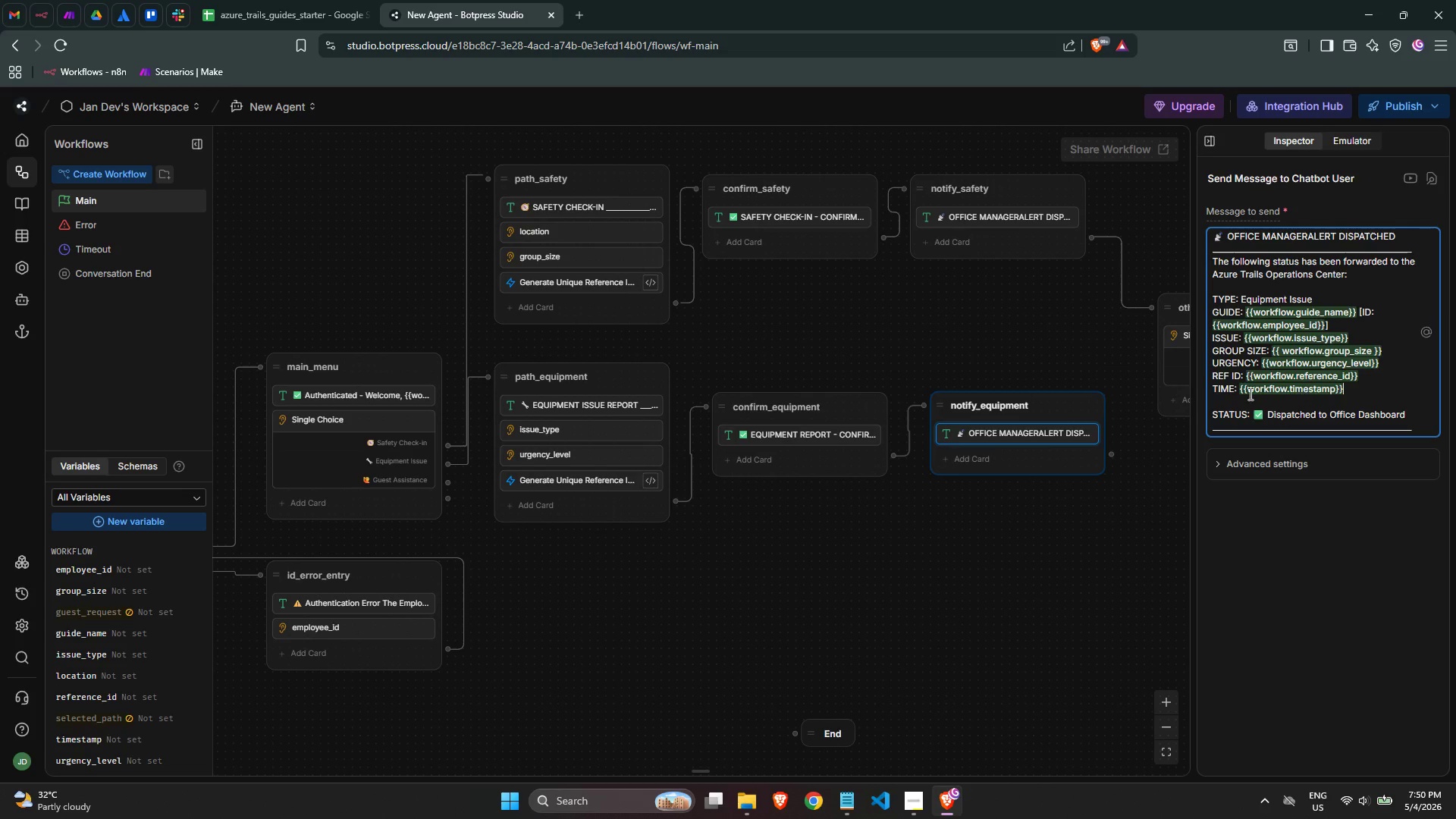 
left_click([1309, 235])
 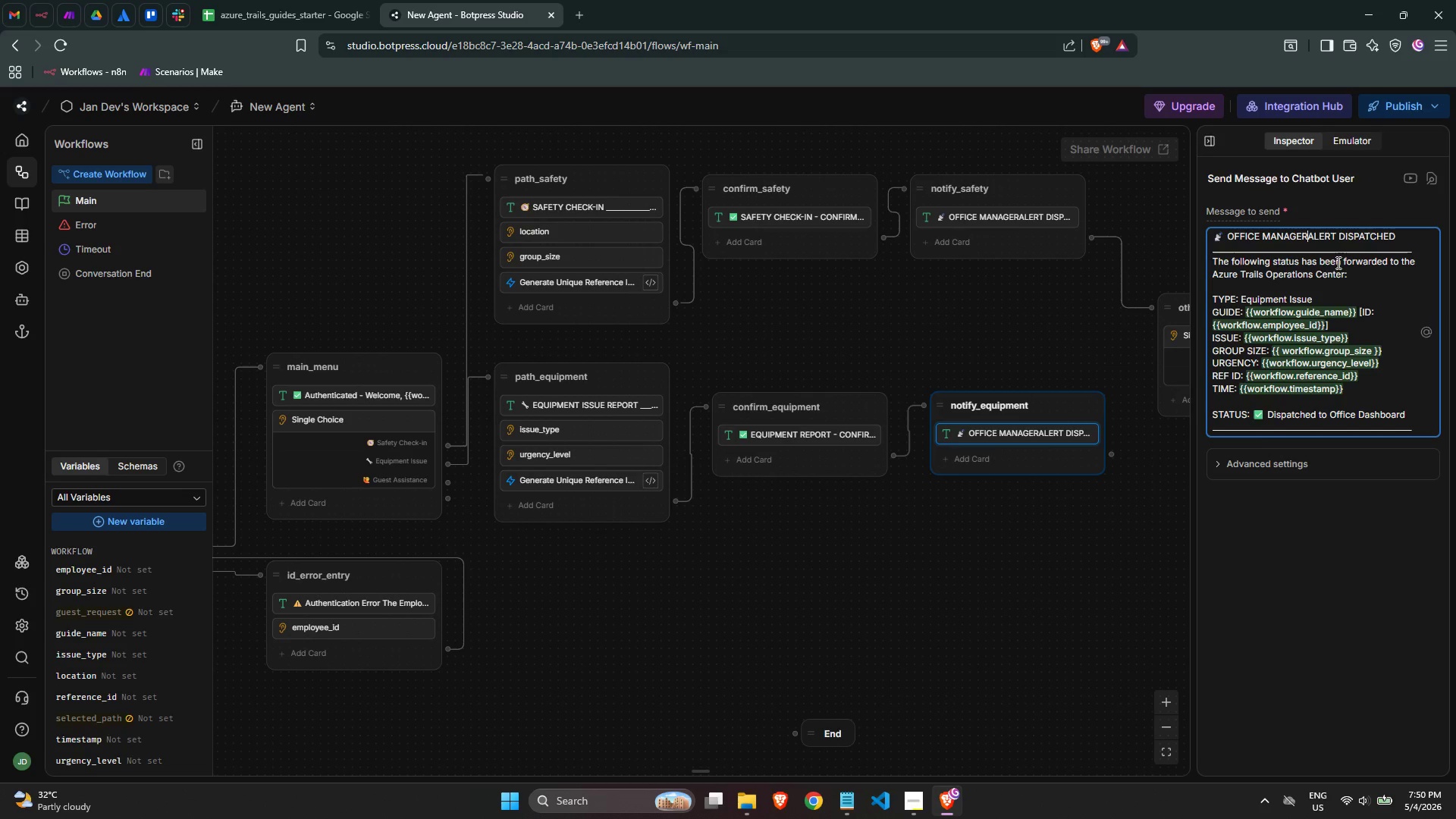 
key(Space)
 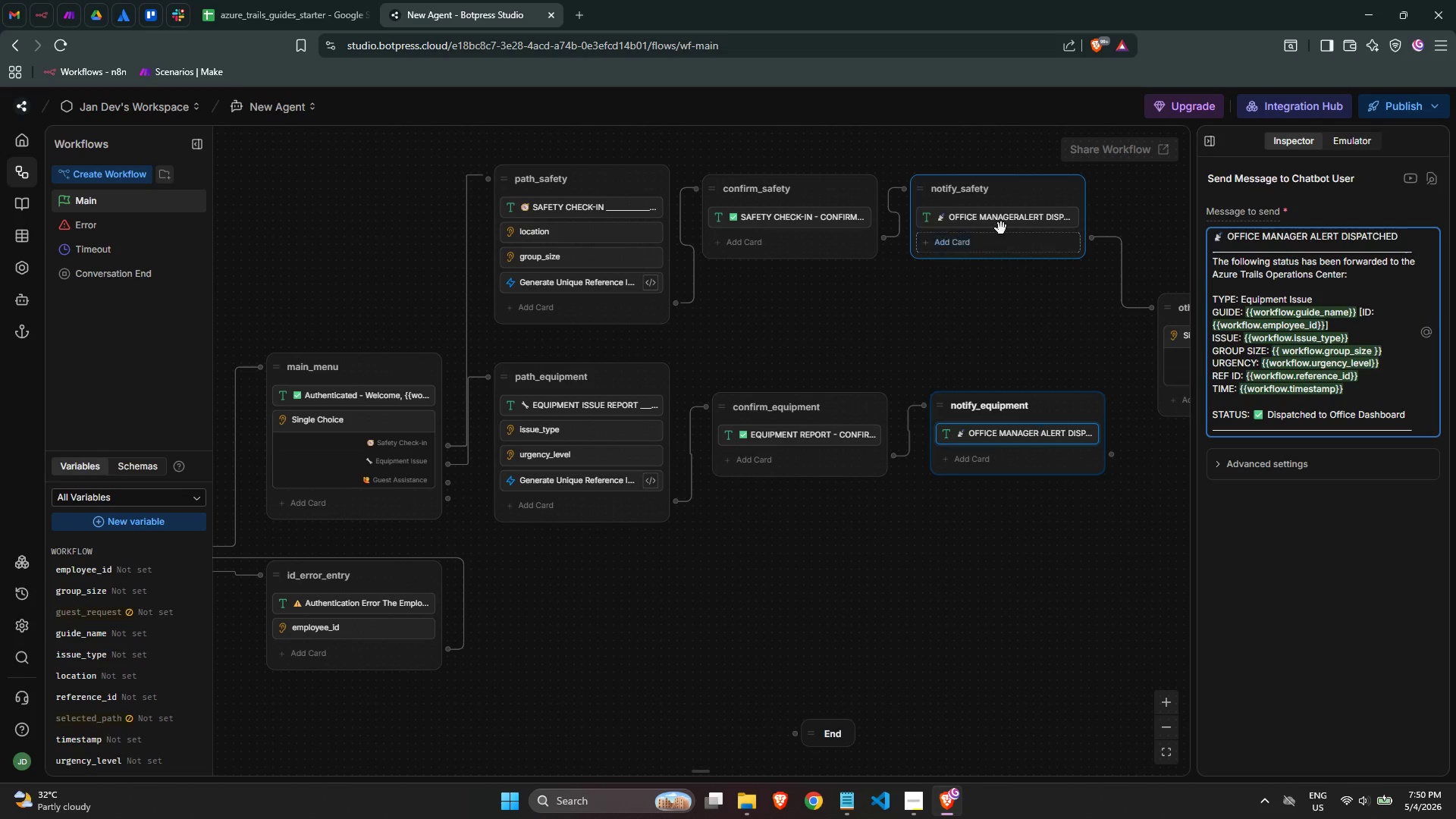 
left_click([994, 221])
 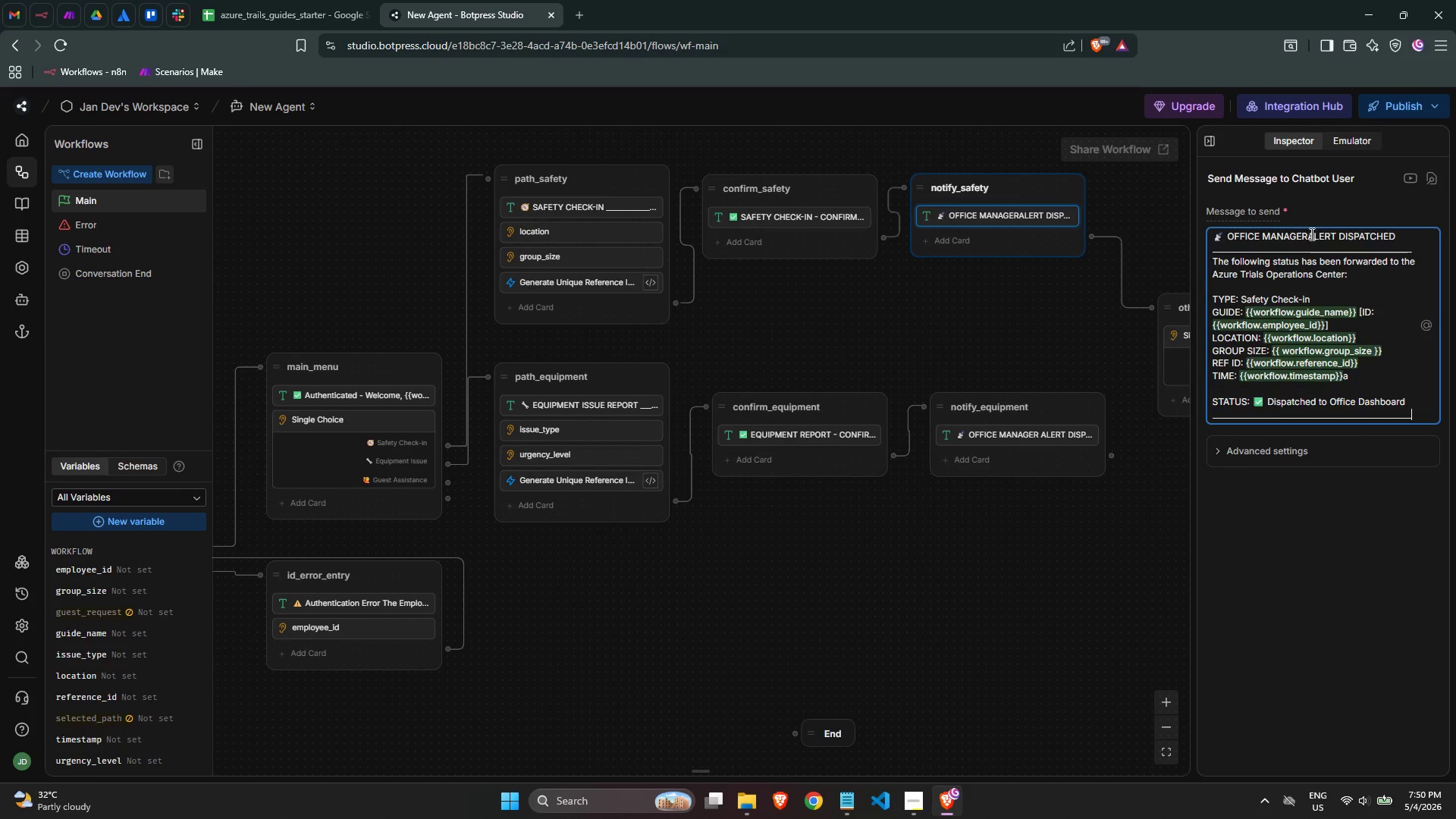 
left_click([1307, 237])
 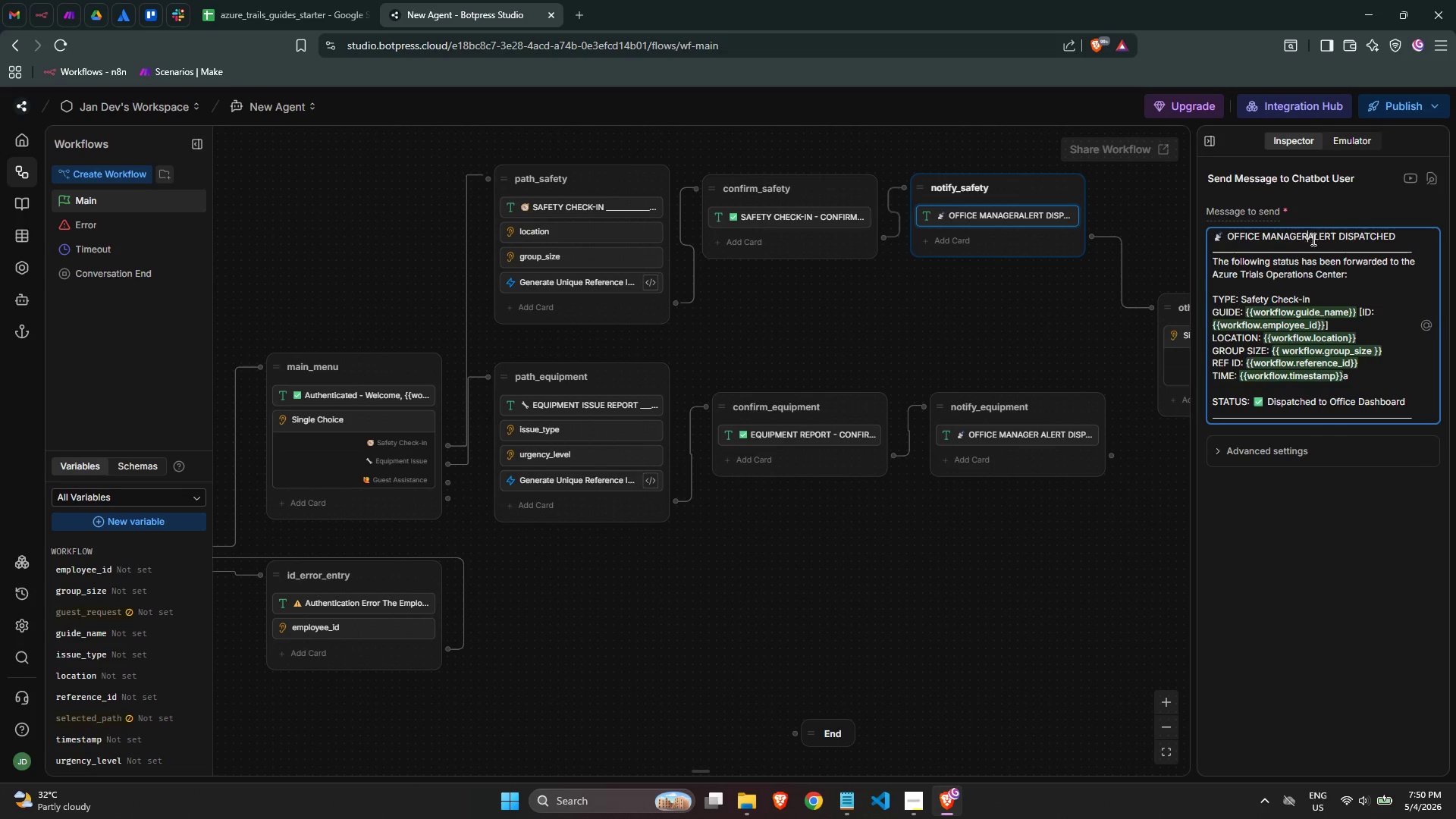 
key(Space)
 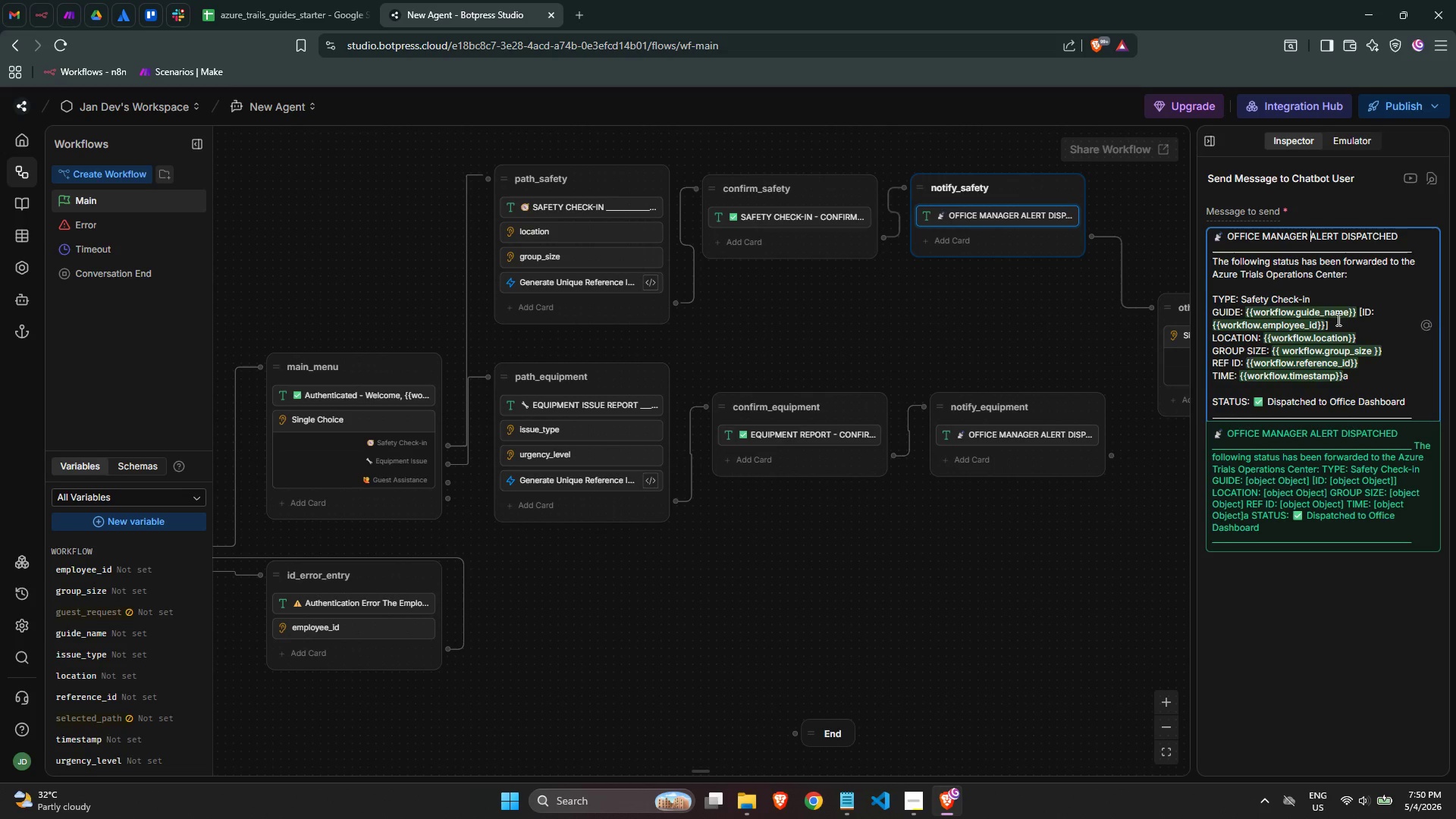 
left_click([1330, 300])
 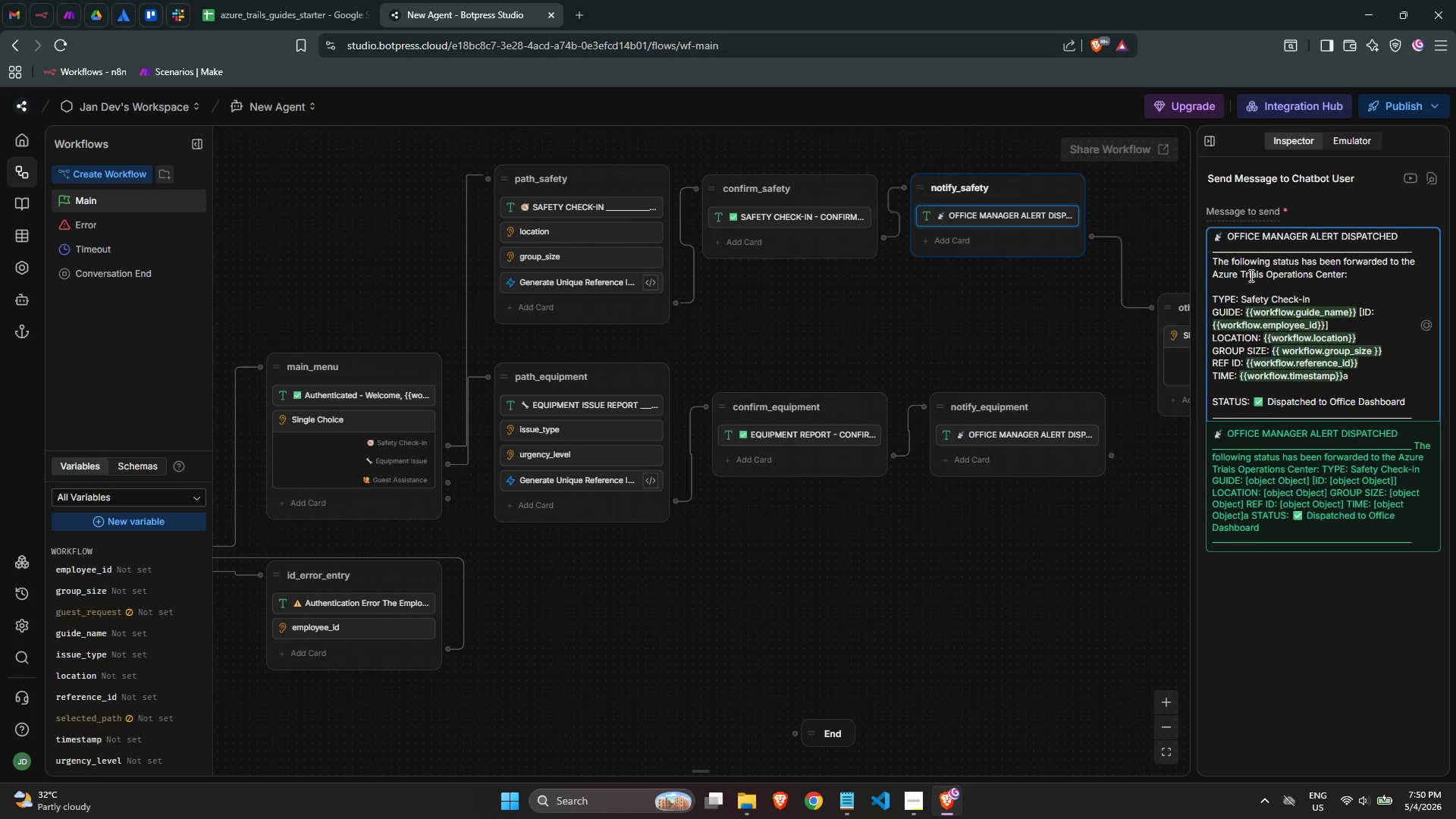 
left_click([1252, 276])
 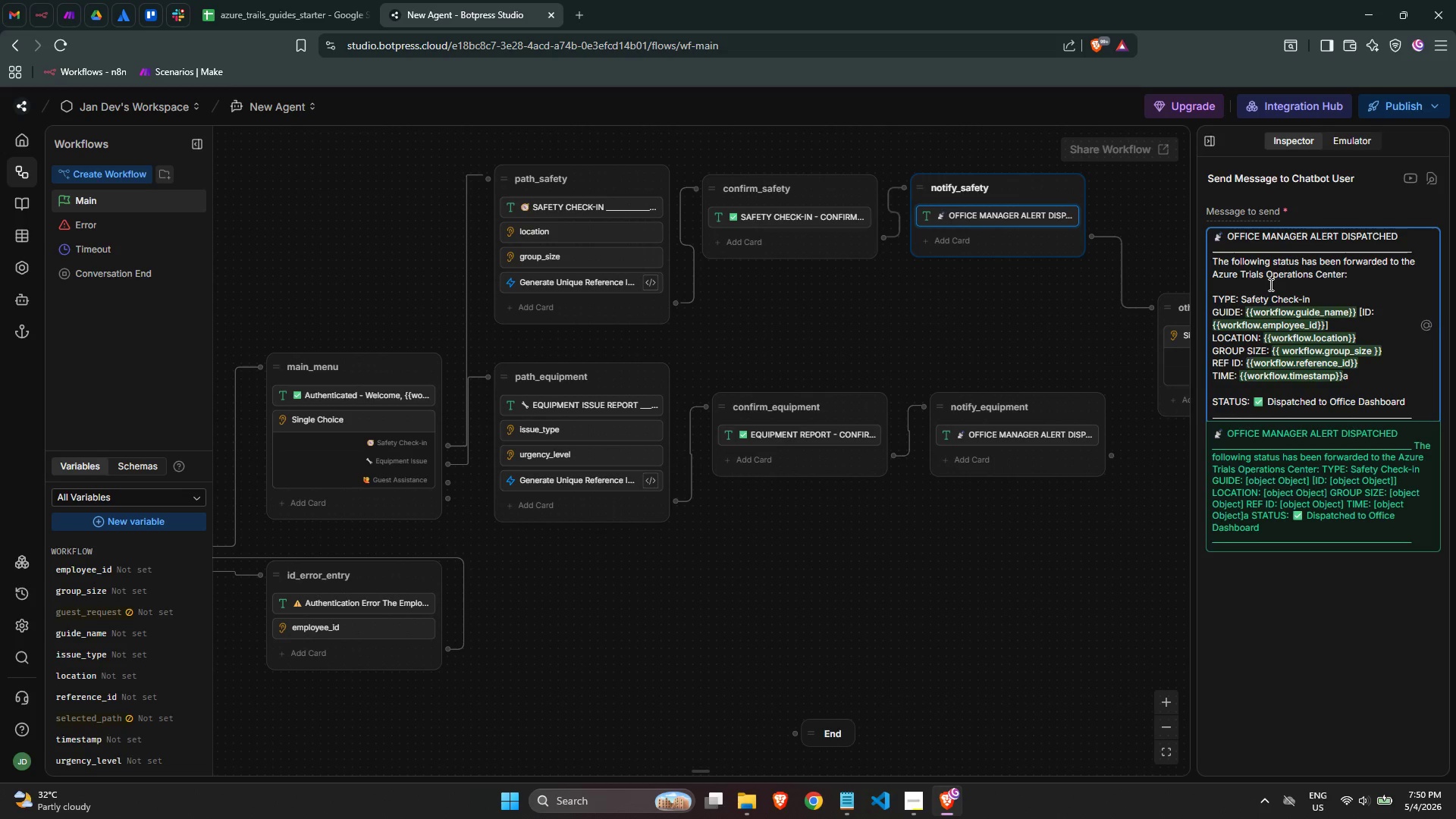 
key(Backspace)
 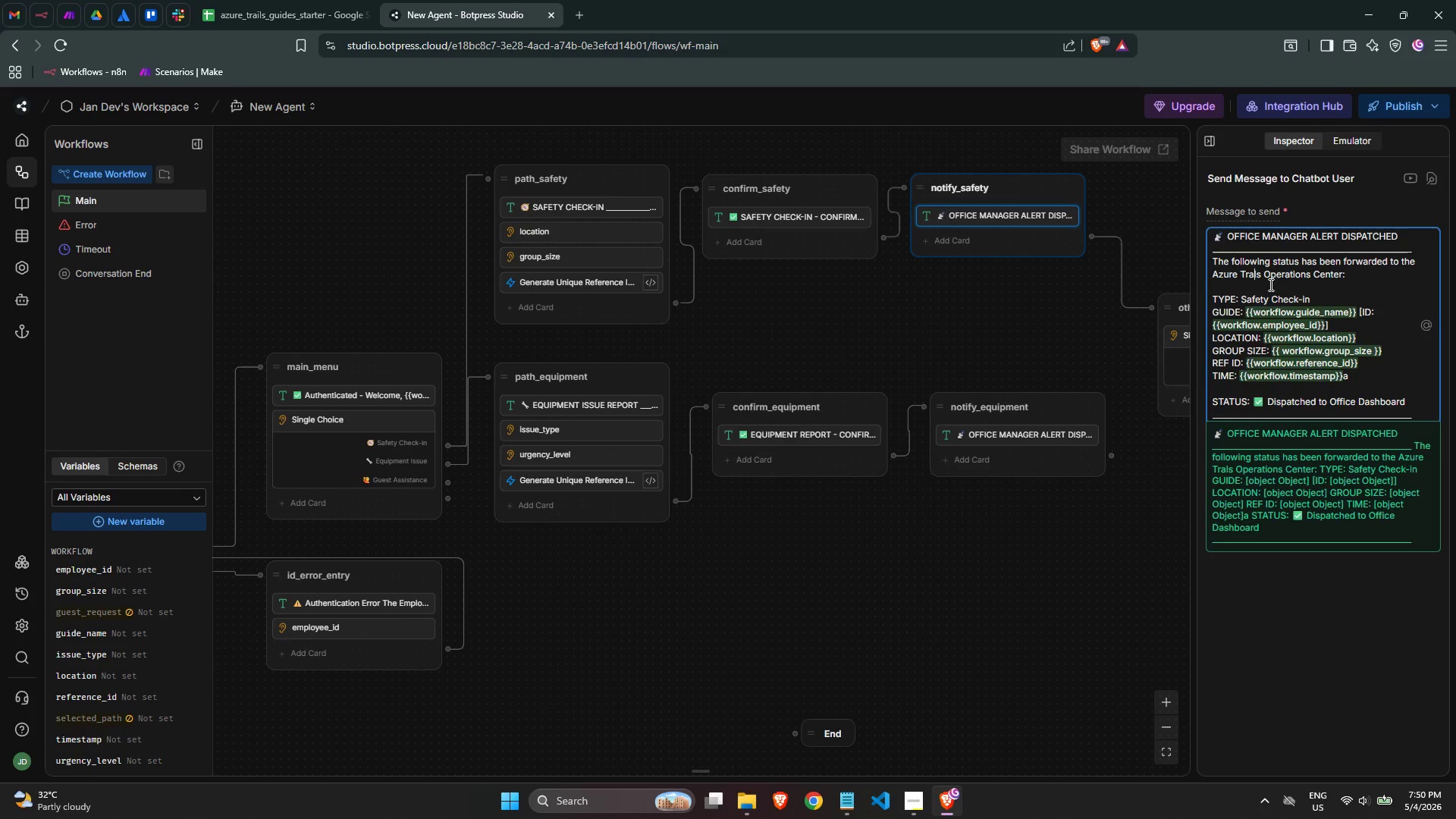 
key(ArrowRight)
 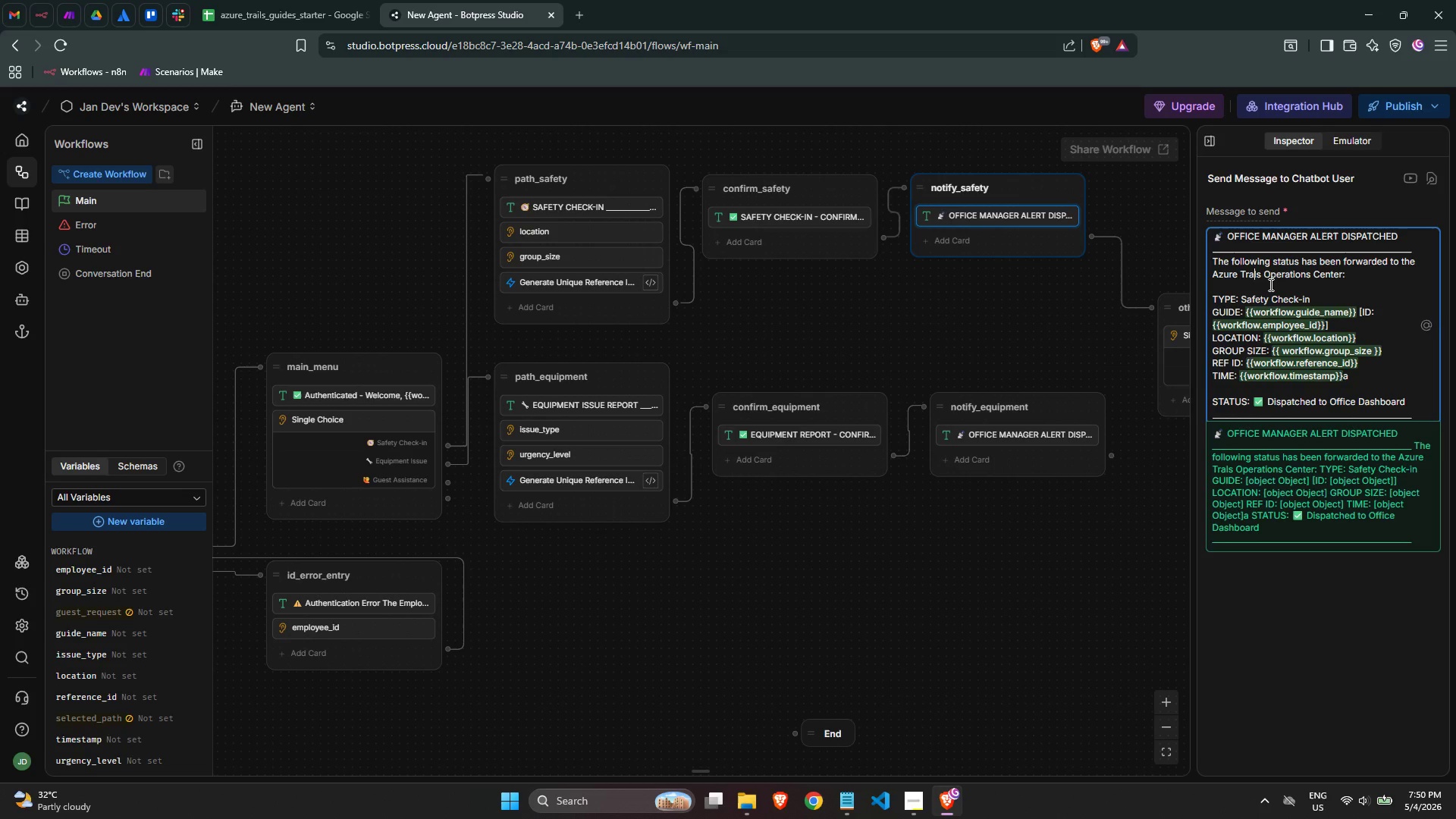 
key(I)
 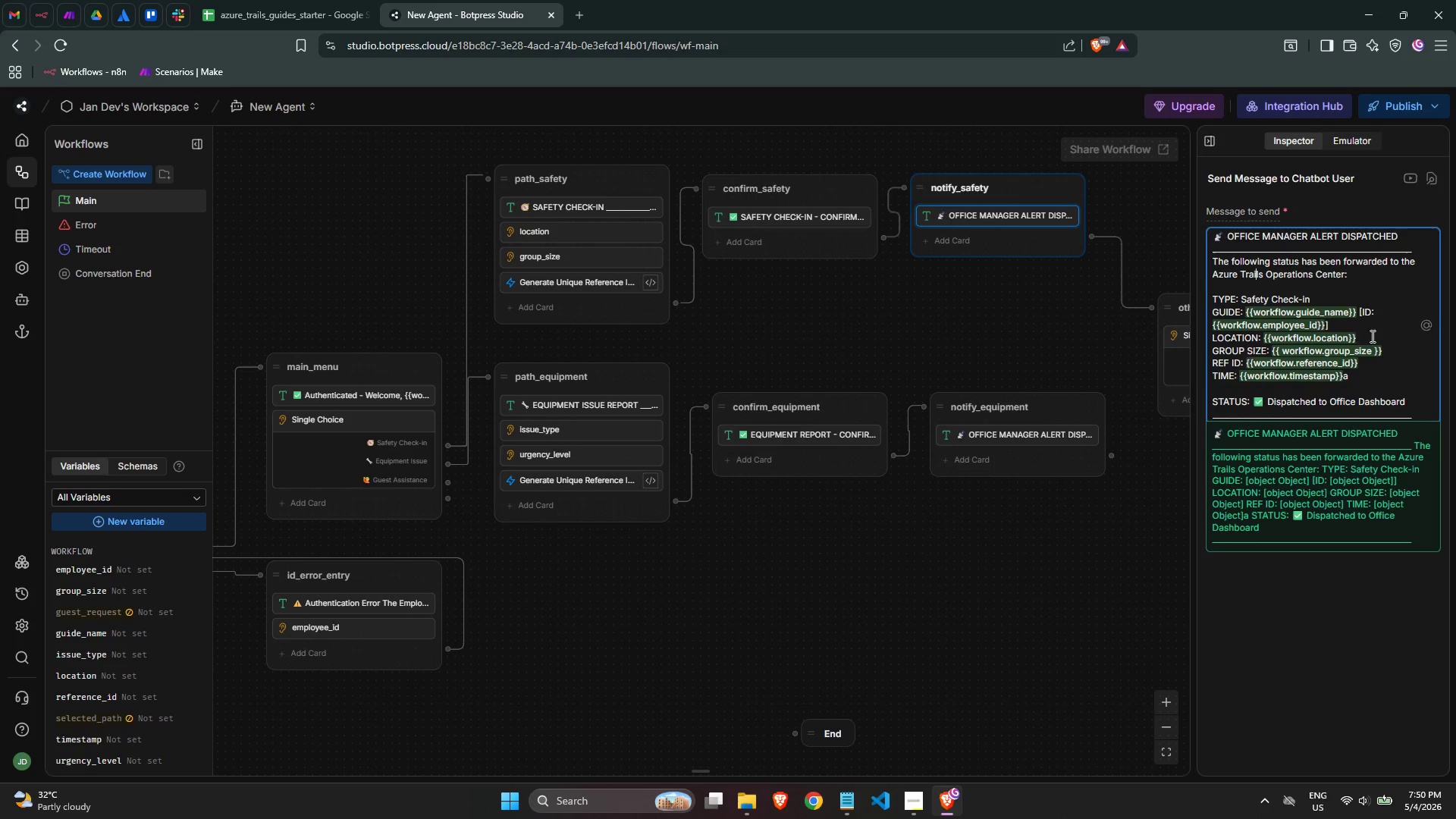 
scroll: coordinate [1382, 344], scroll_direction: down, amount: 1.0
 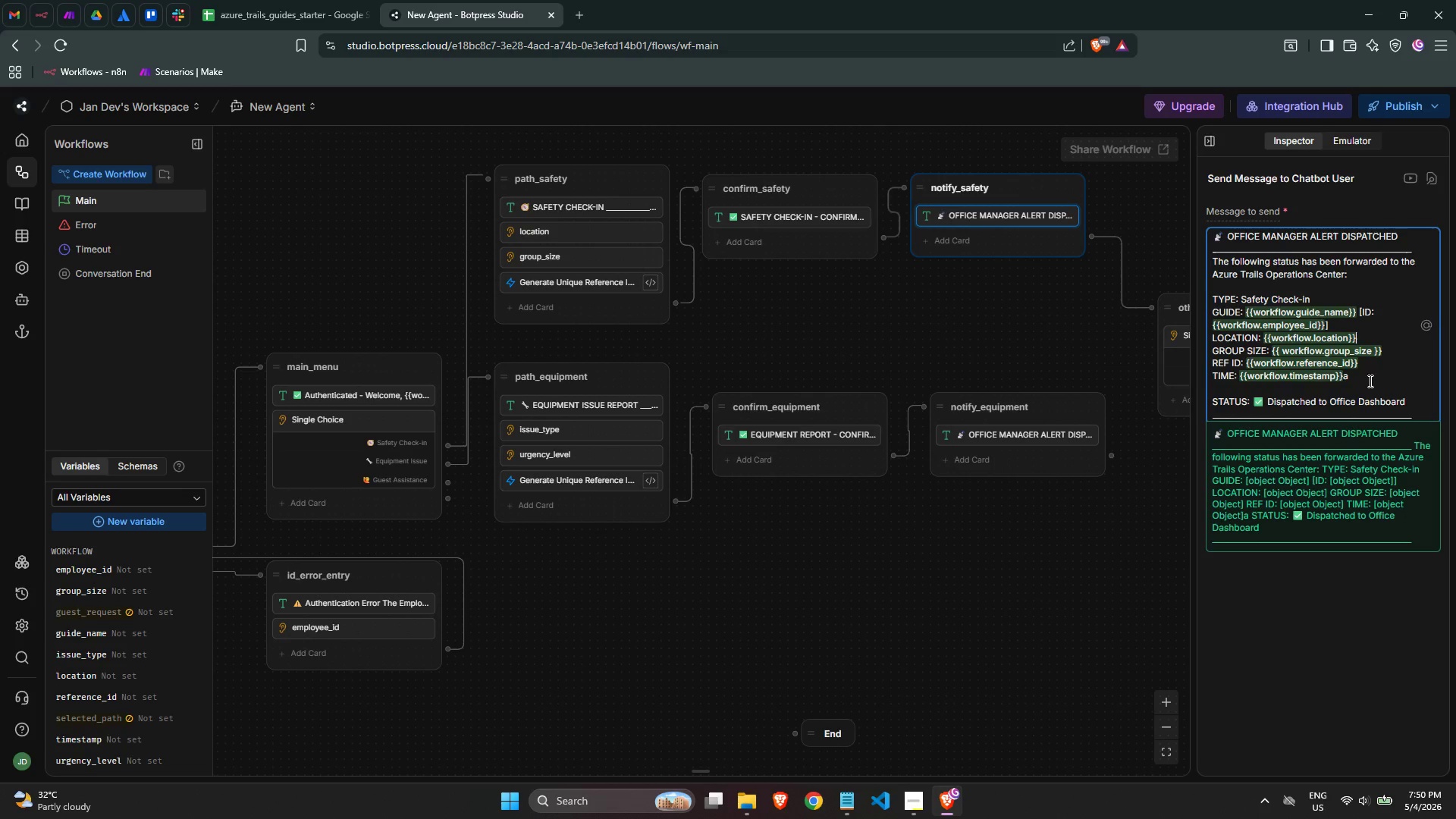 
left_click([1382, 344])
 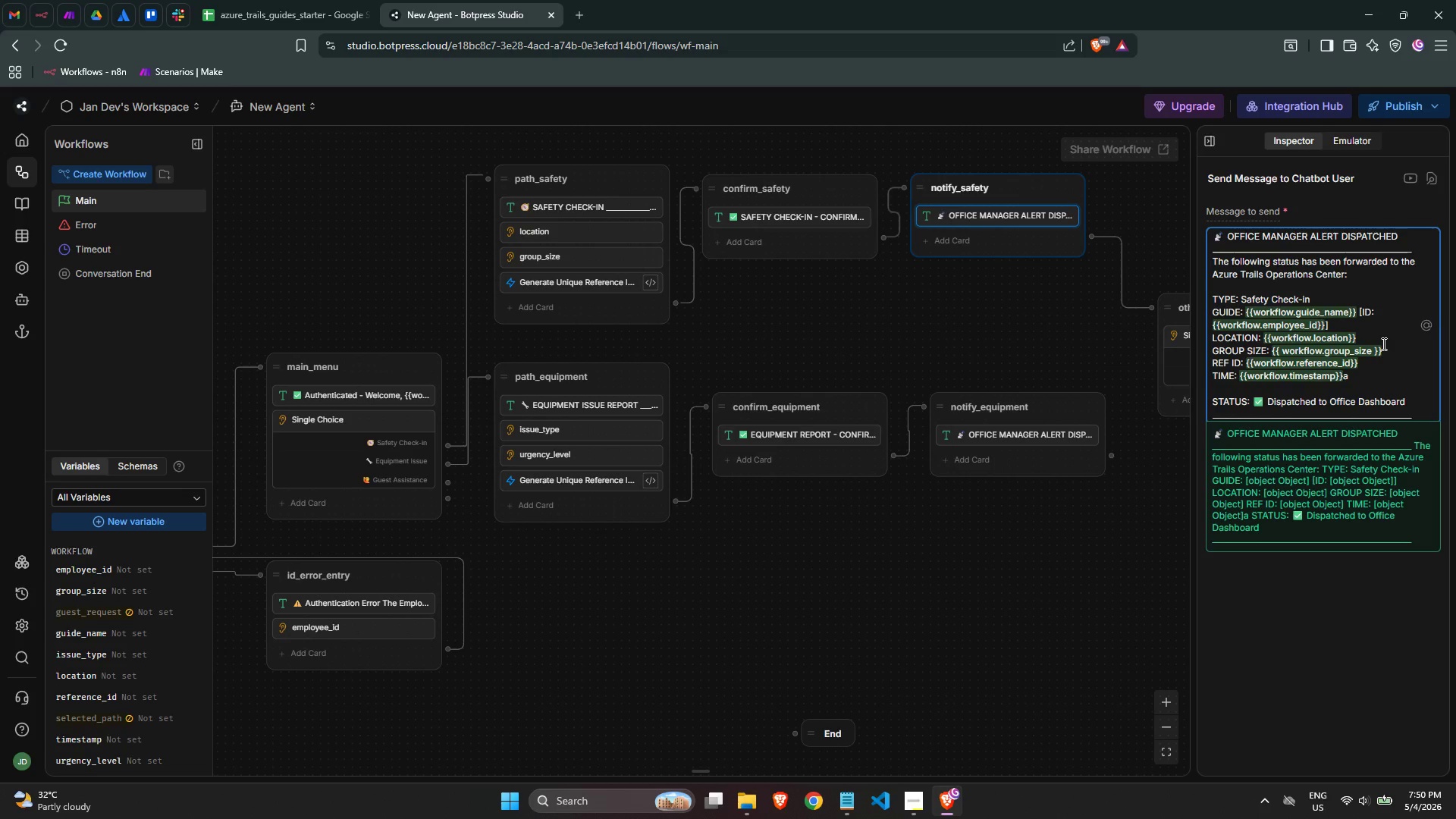 
left_click([1370, 378])
 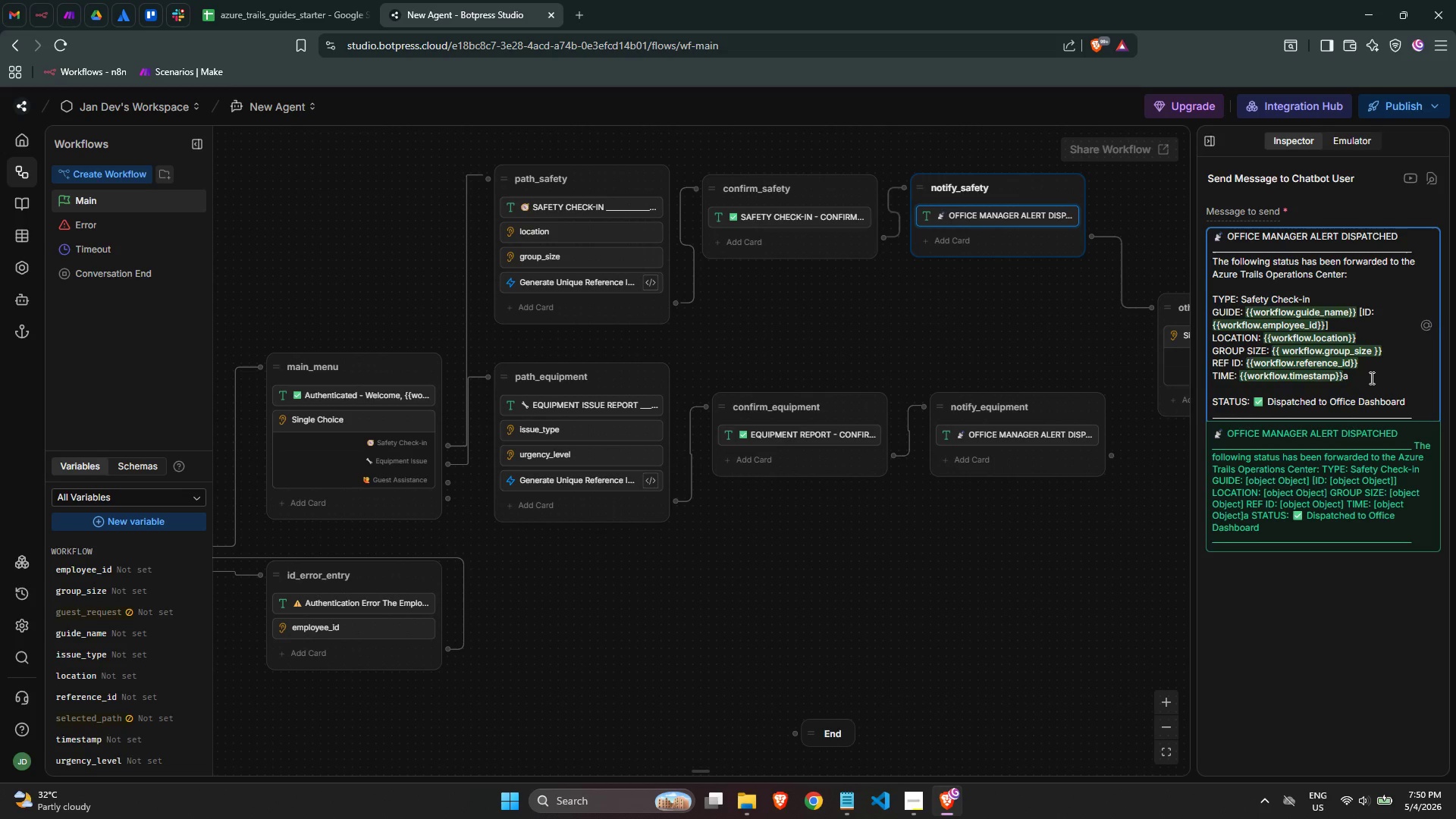 
key(Backspace)
 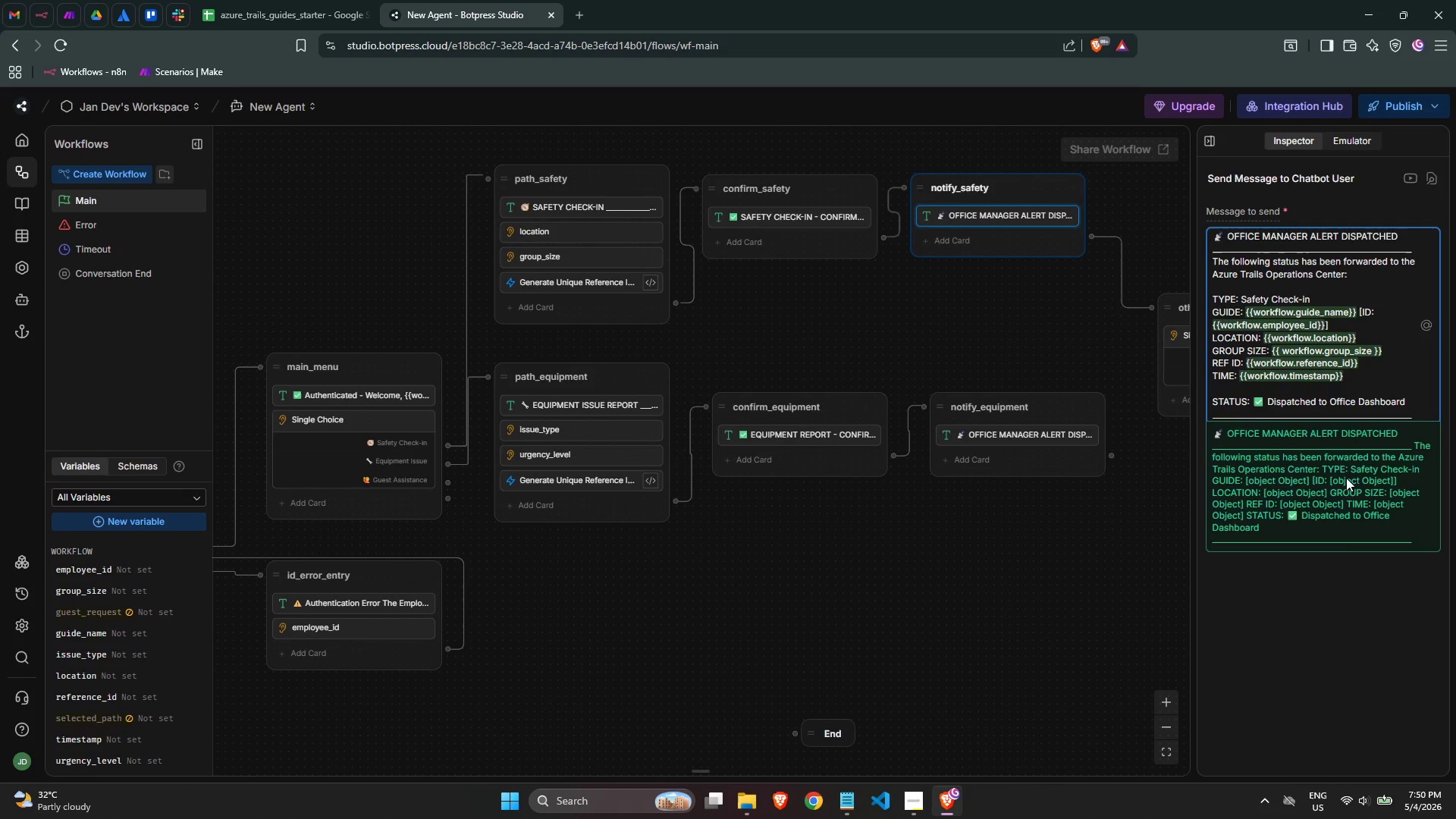 
left_click([1336, 629])
 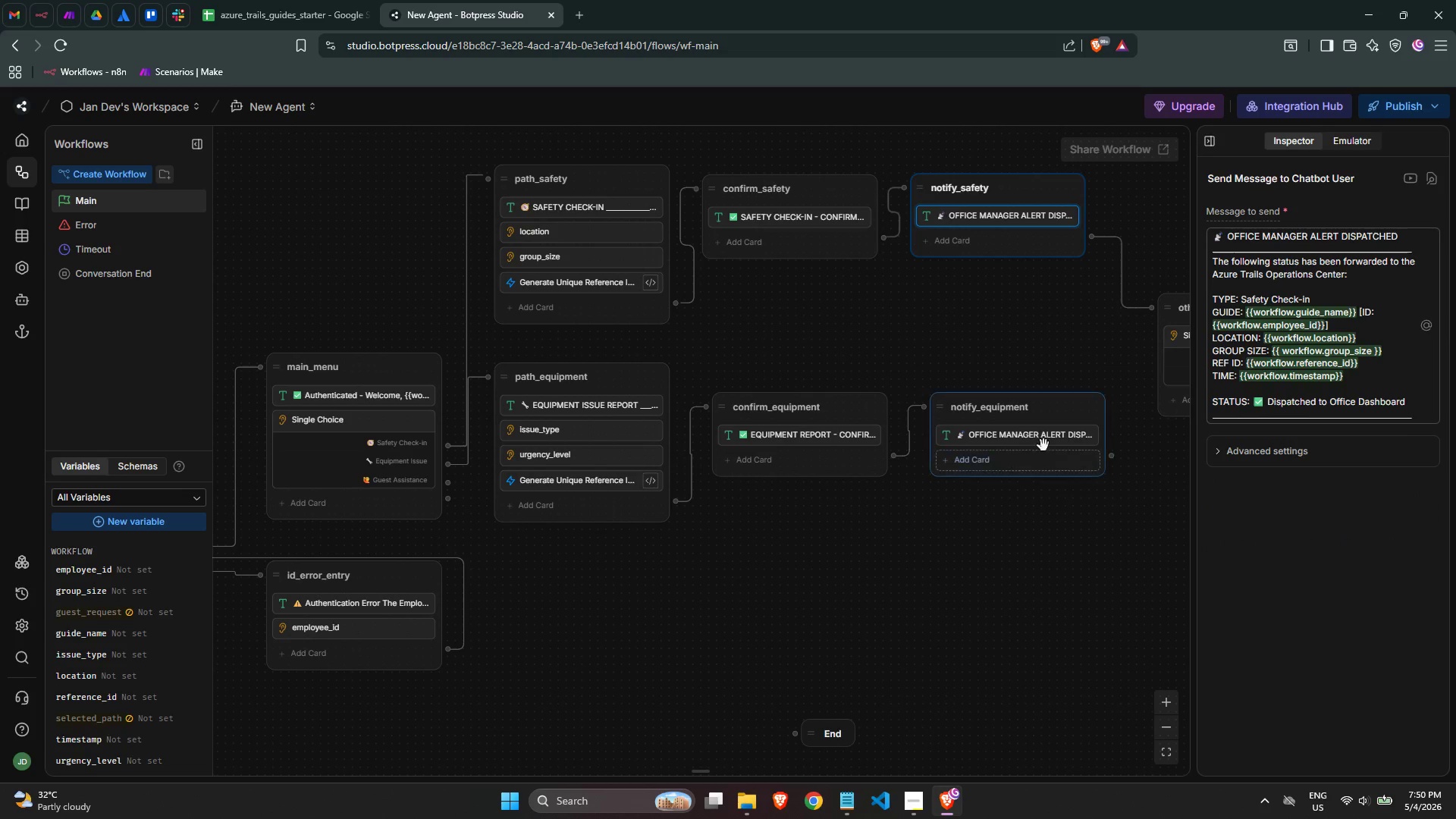 
left_click([1025, 433])
 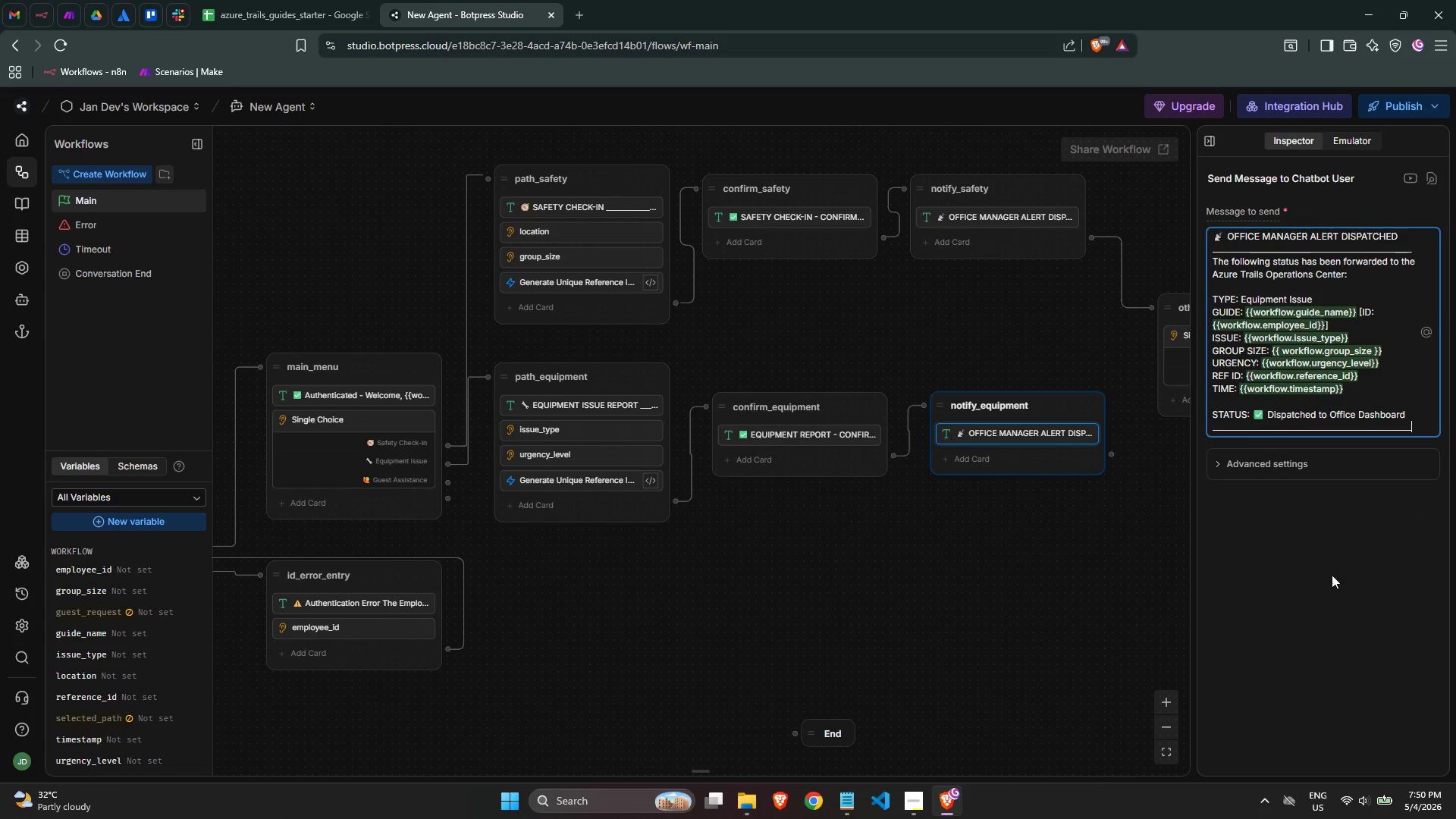 
left_click([1280, 608])
 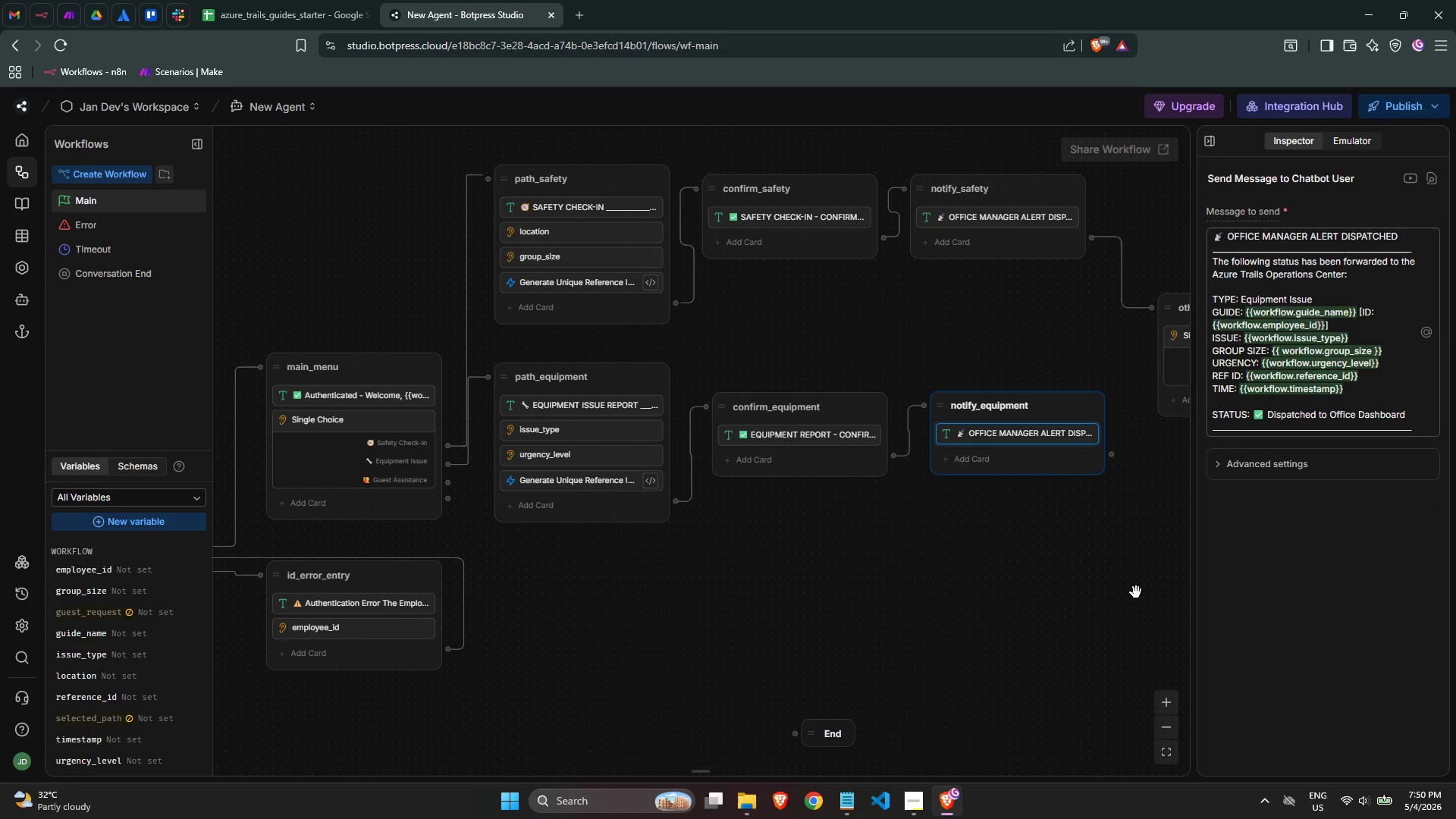 
left_click([1028, 529])
 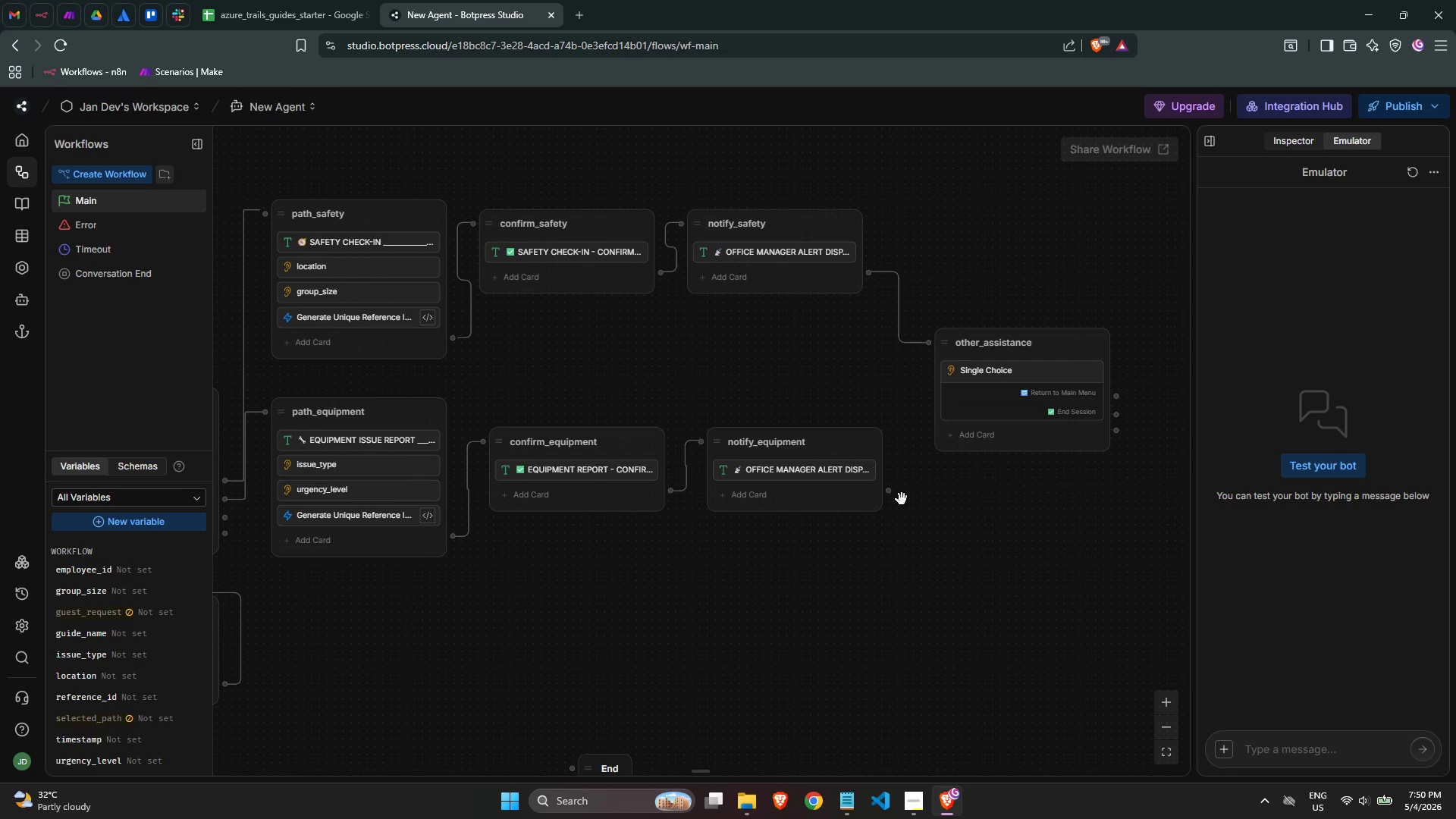 
left_click_drag(start_coordinate=[891, 488], to_coordinate=[930, 355])
 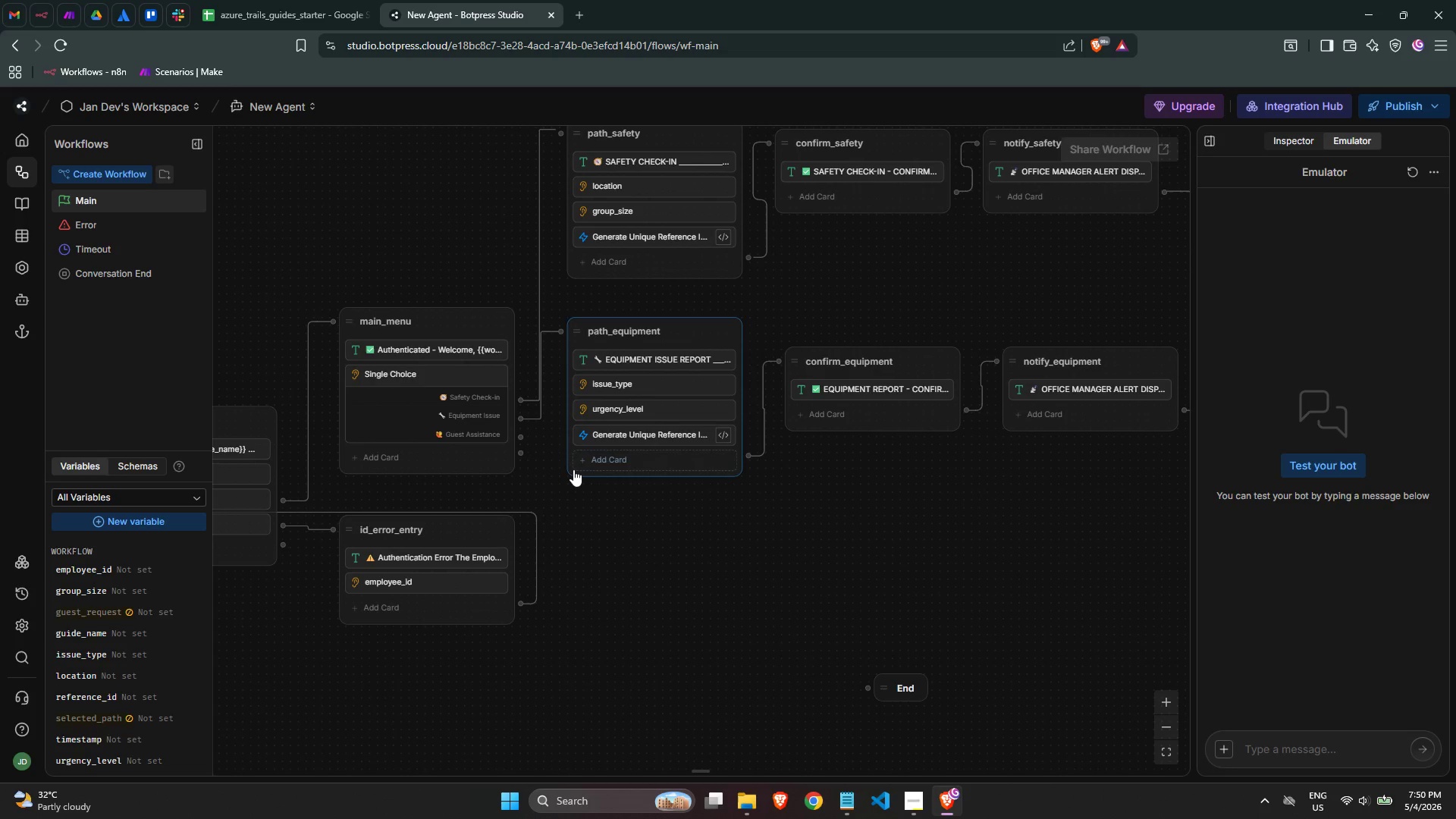 
right_click([570, 513])
 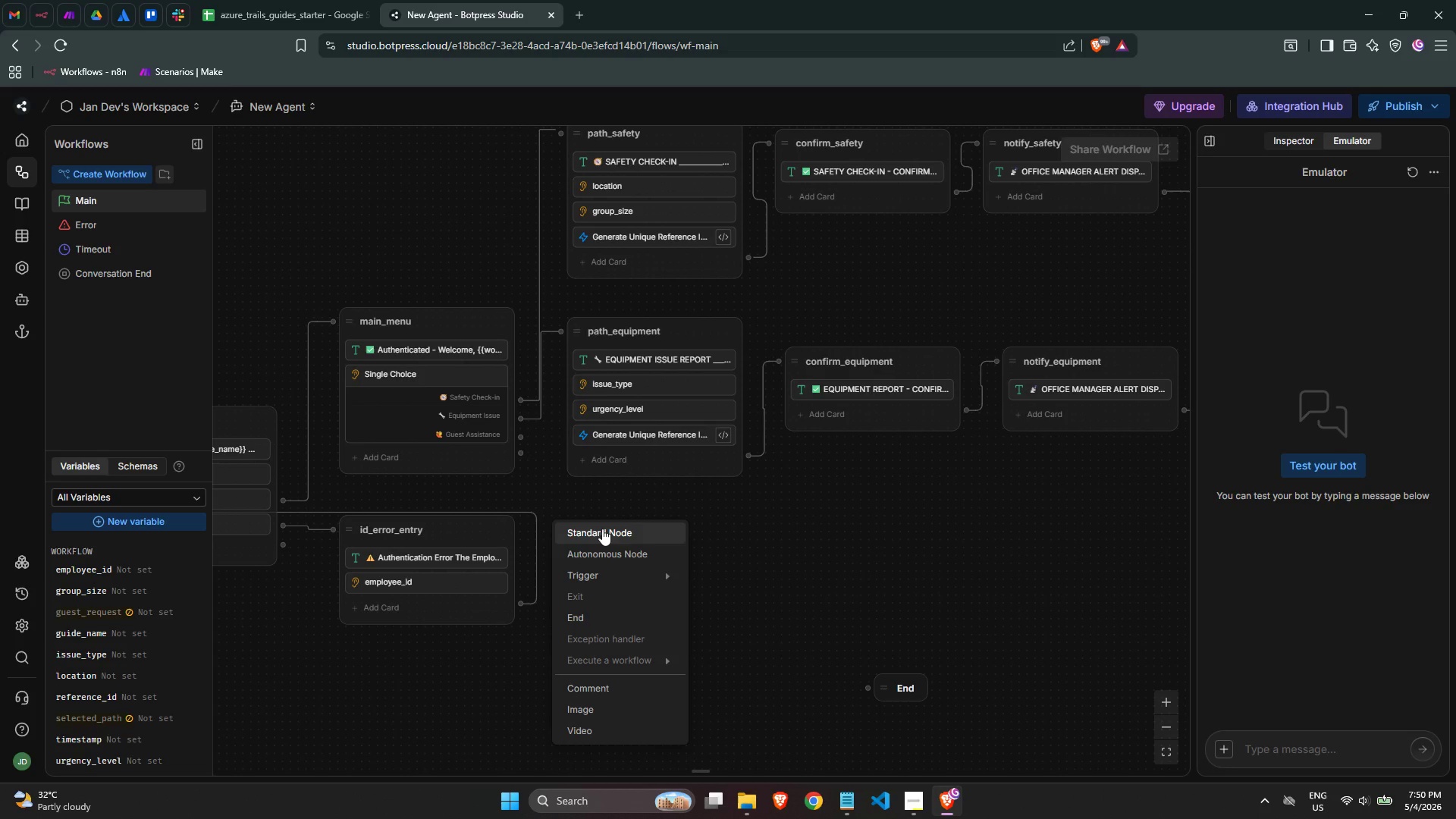 
left_click([602, 529])
 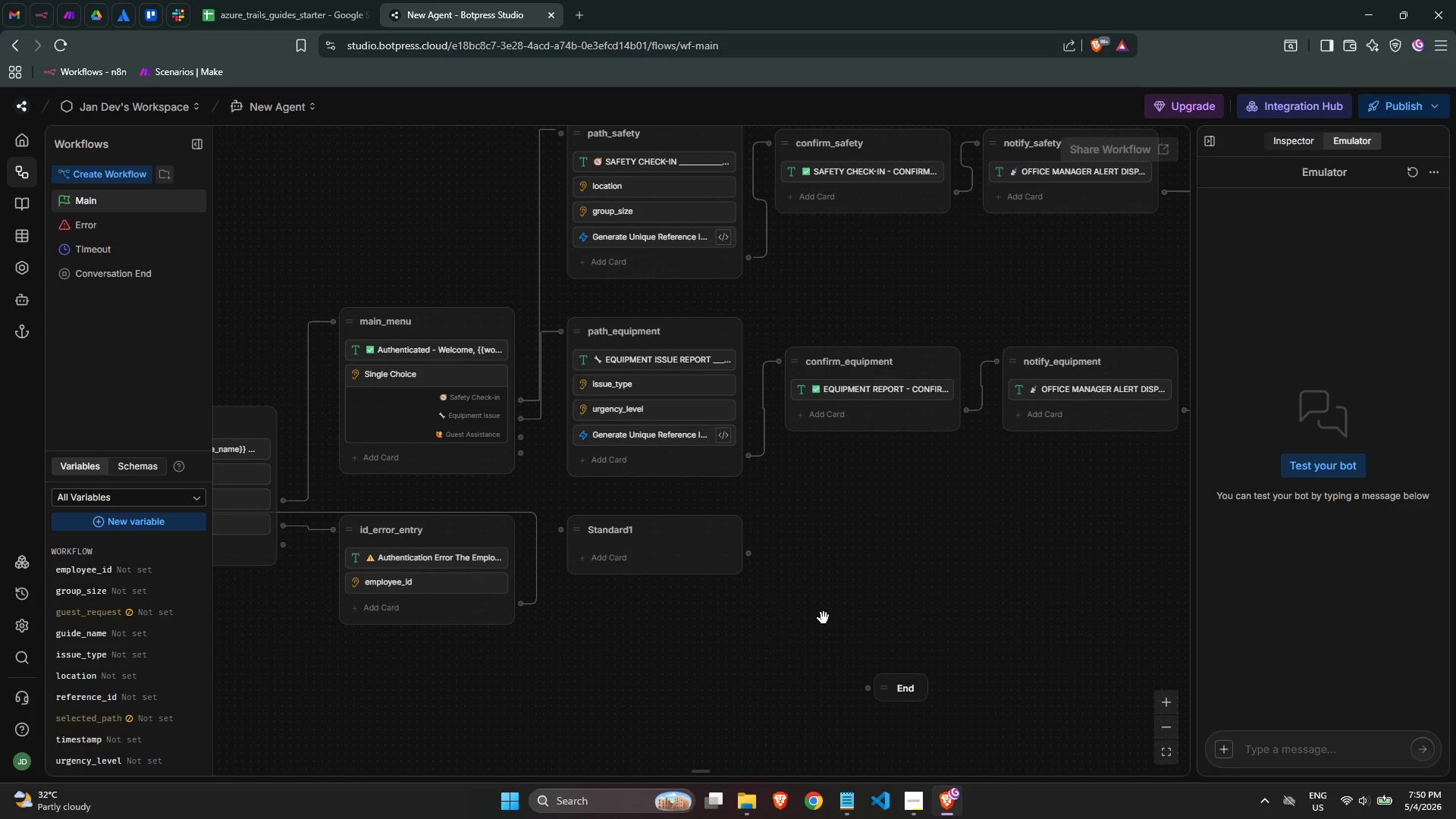 
left_click([652, 532])
 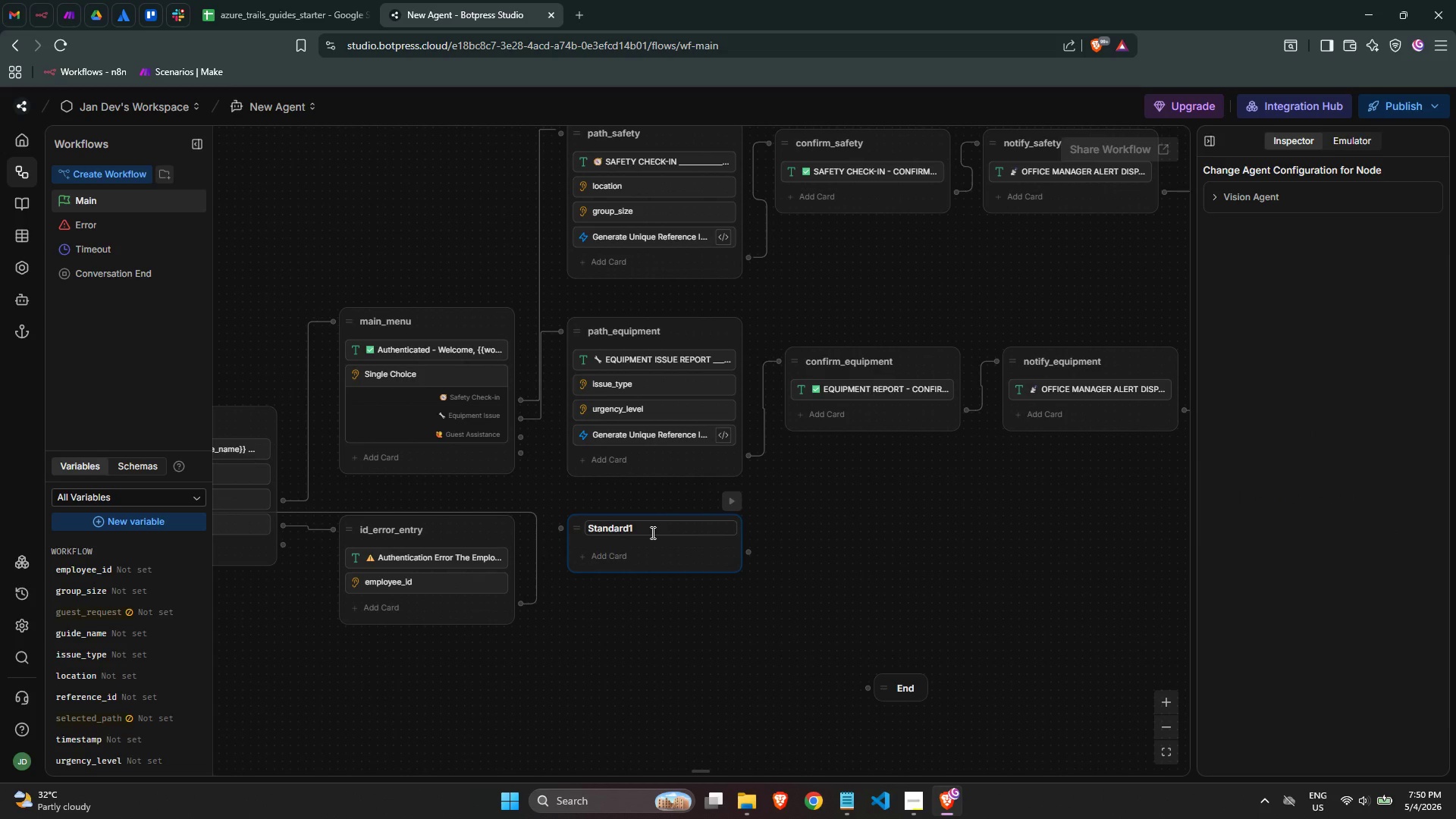 
type(path)
 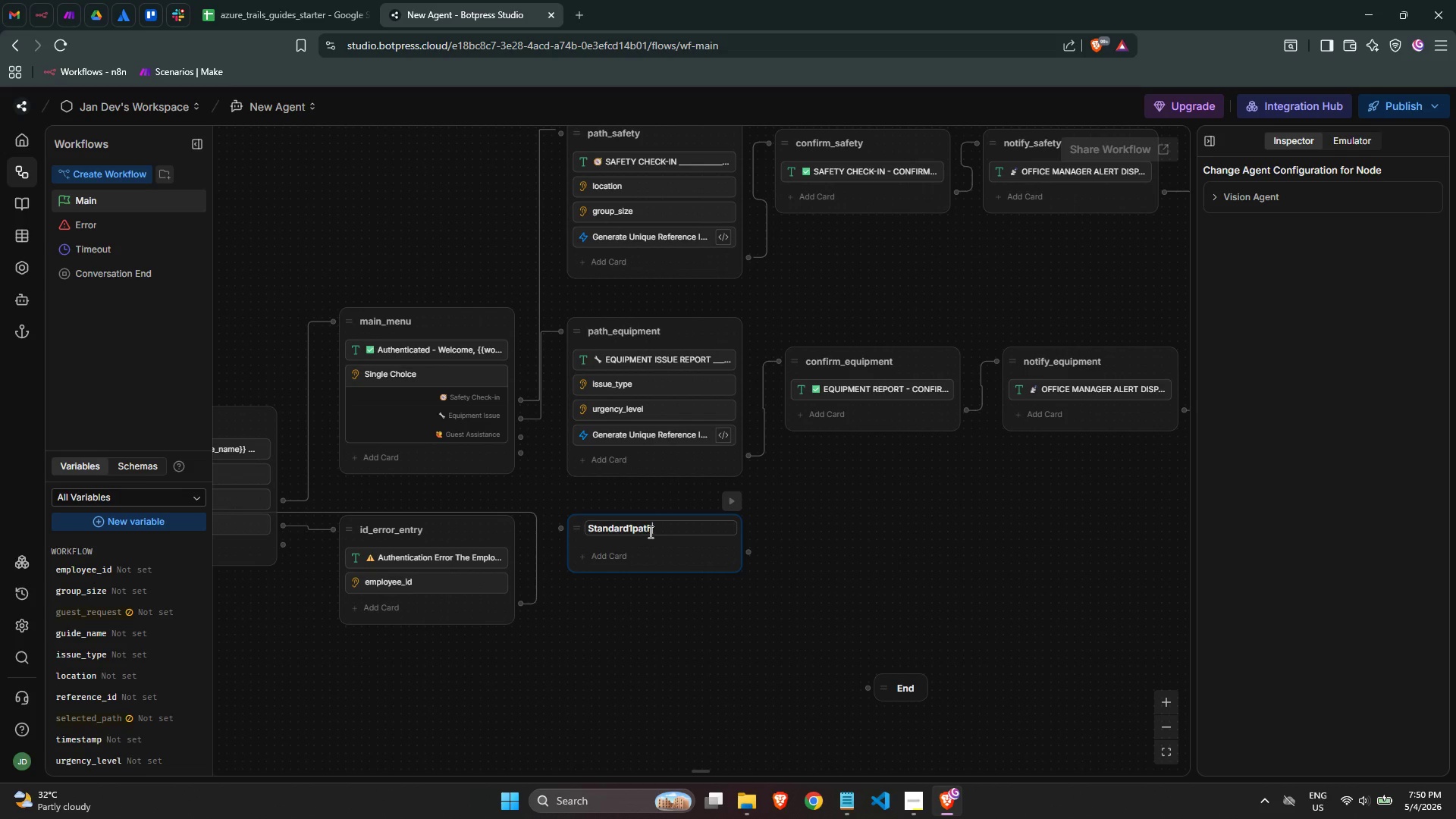 
triple_click([648, 531])
 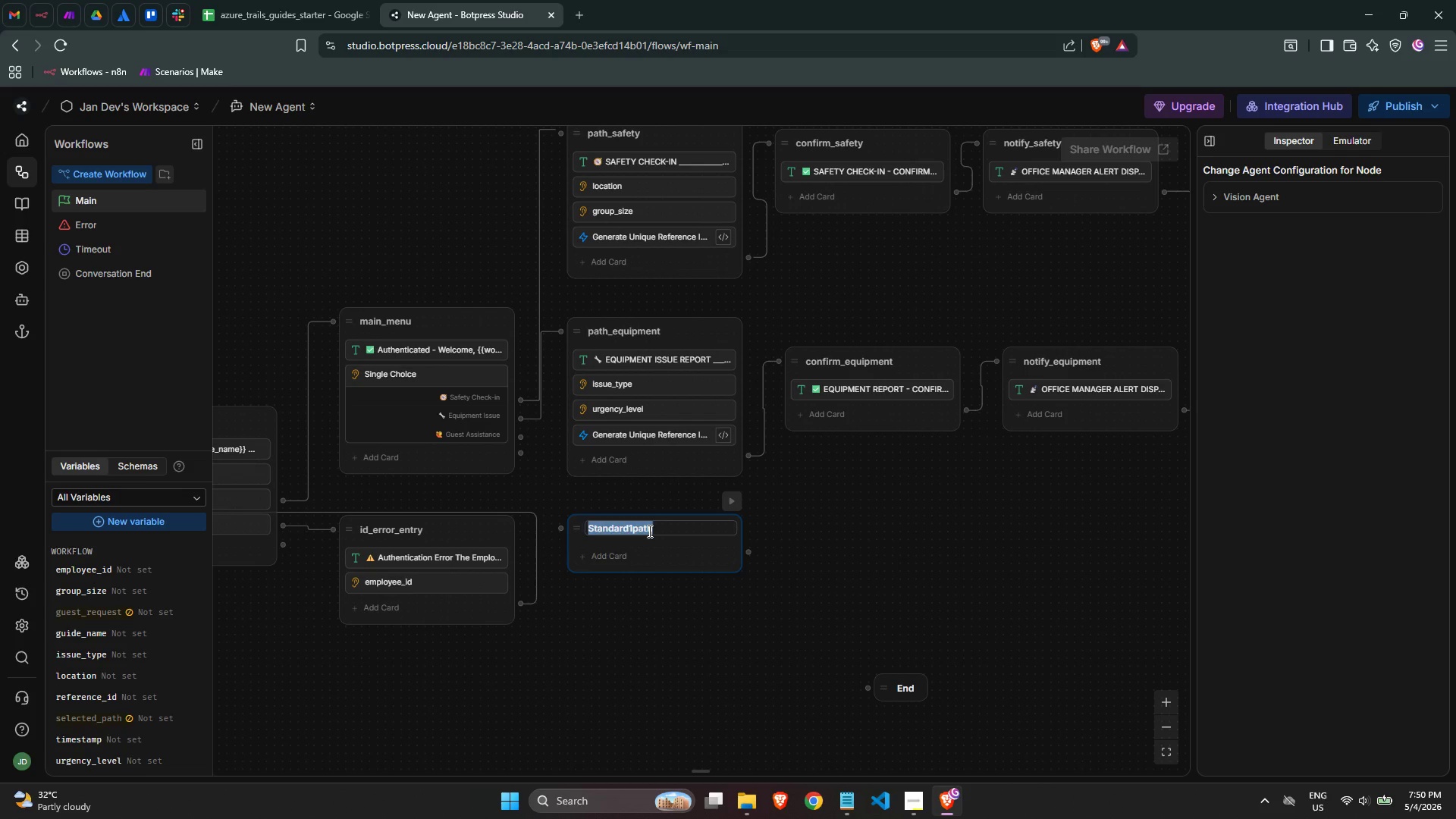 
type(path_gue)
 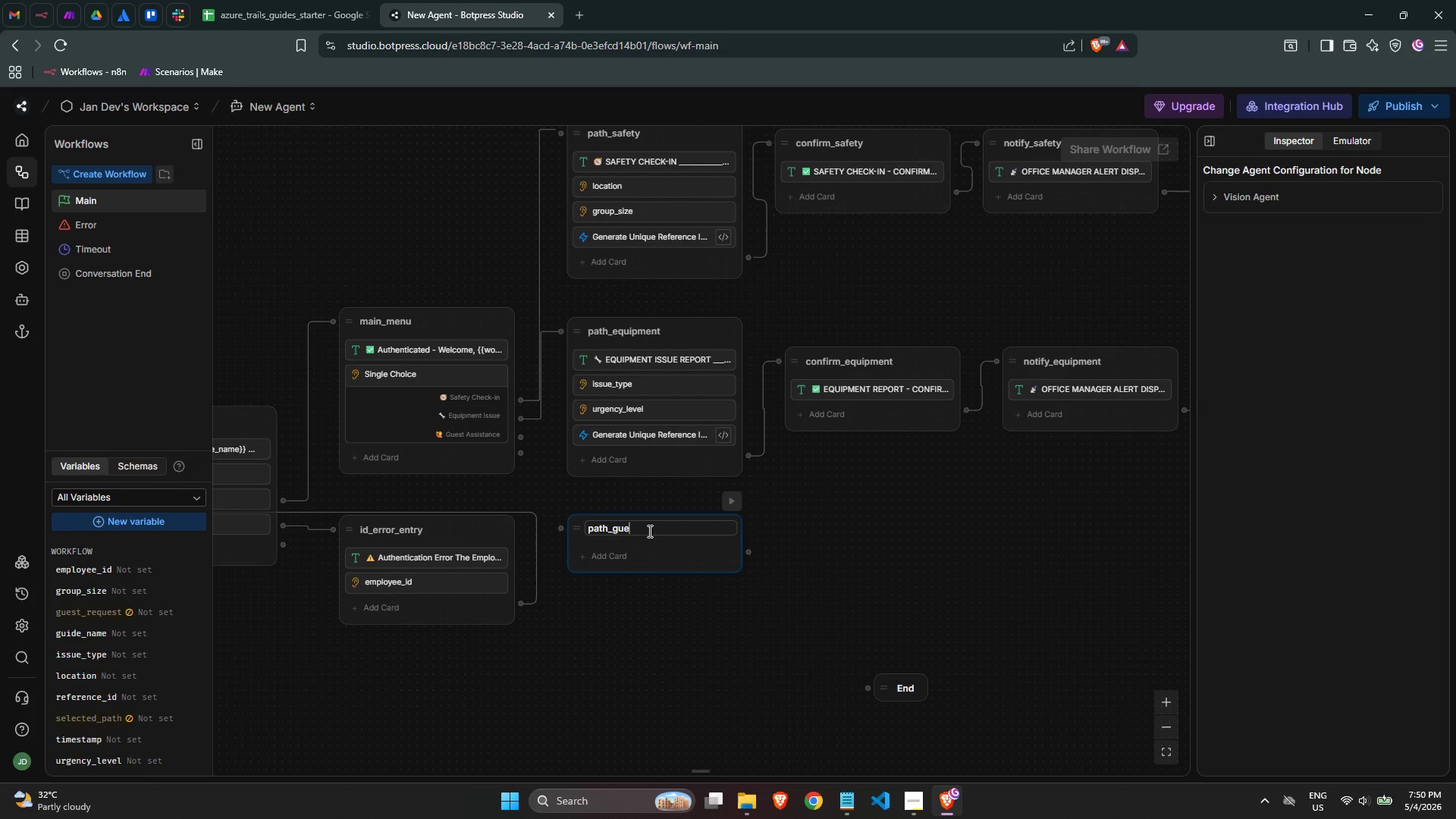 
type(st)
 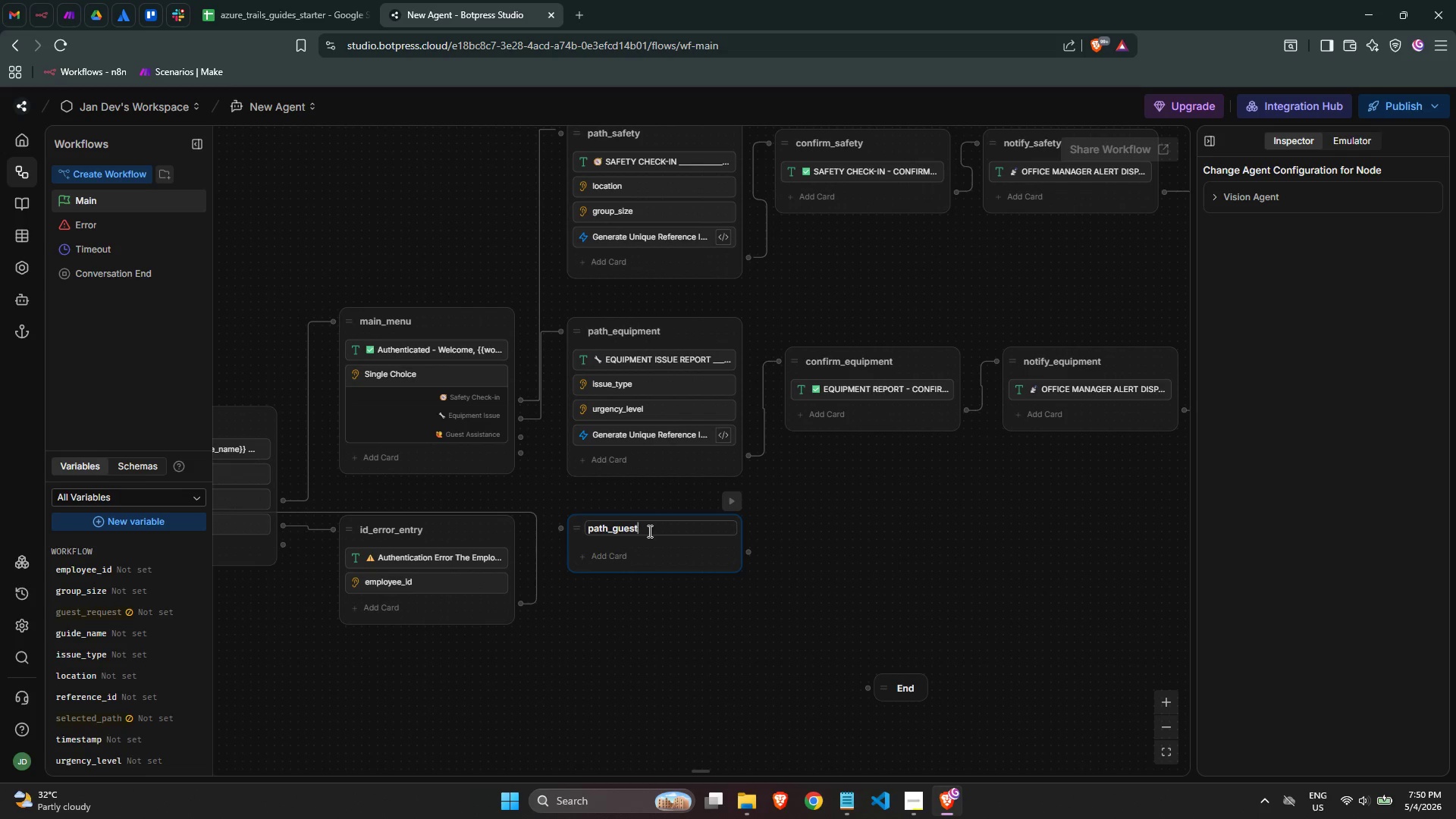 
key(Enter)
 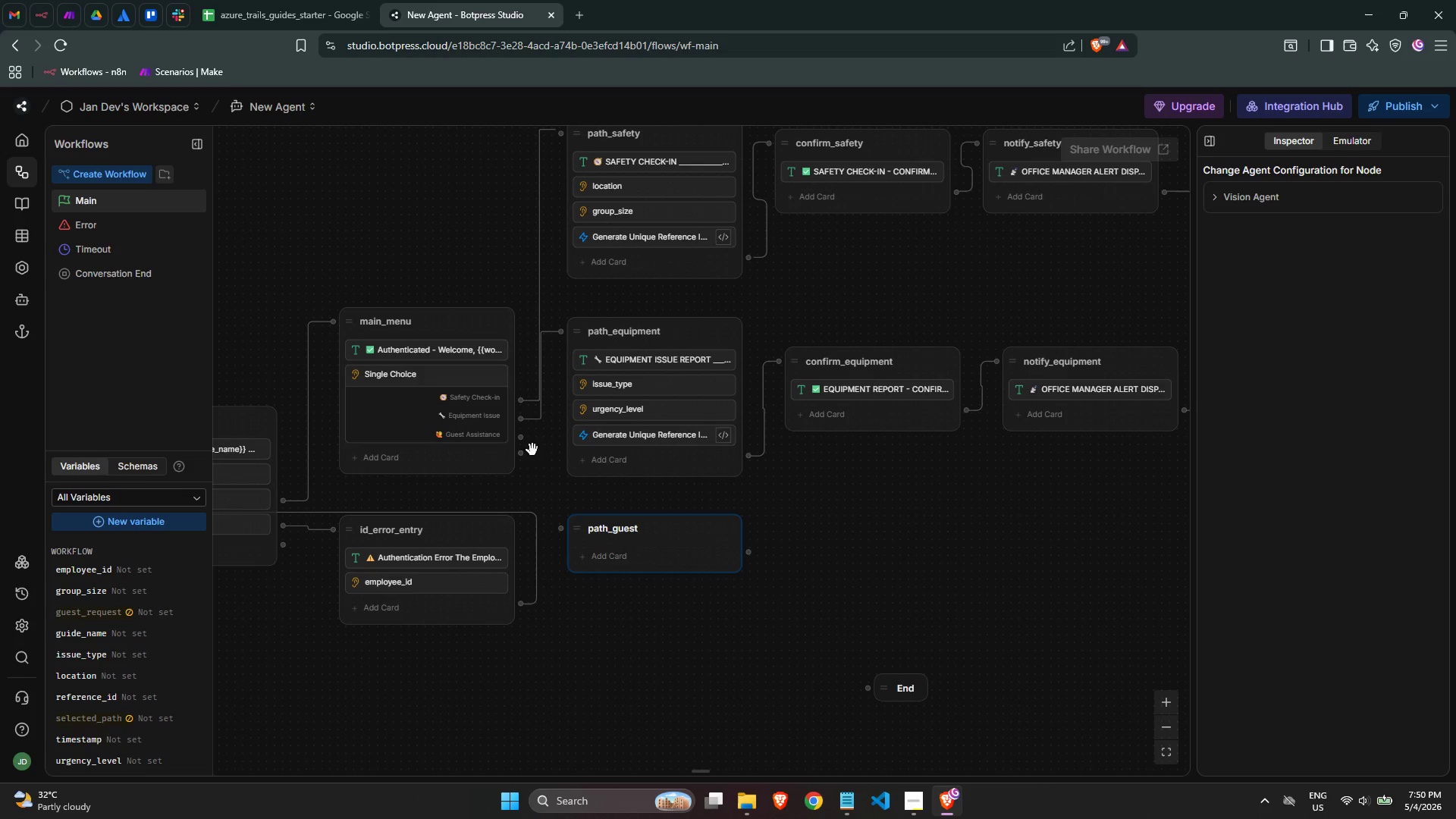 
left_click_drag(start_coordinate=[522, 439], to_coordinate=[576, 566])
 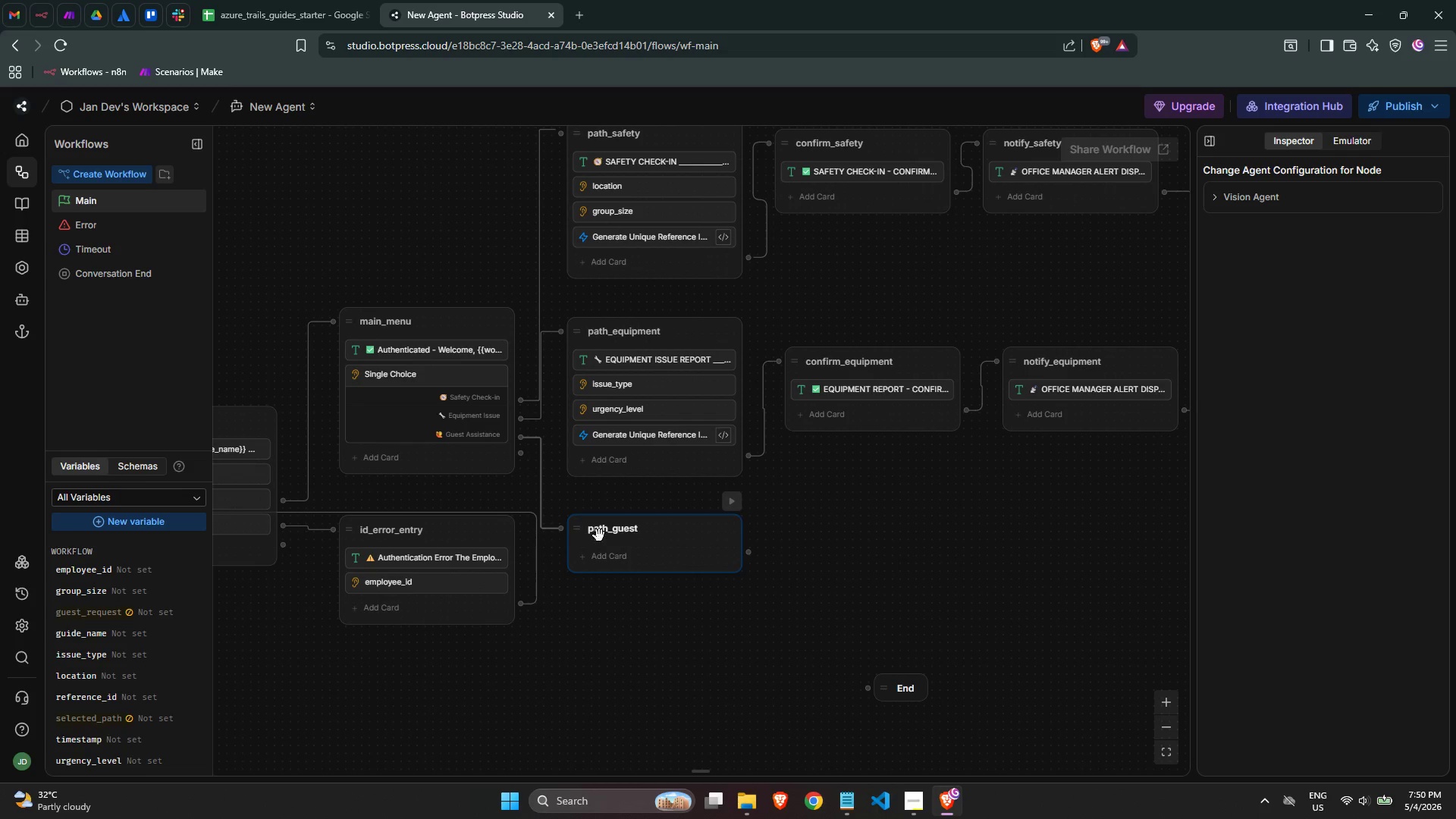 
left_click([620, 551])
 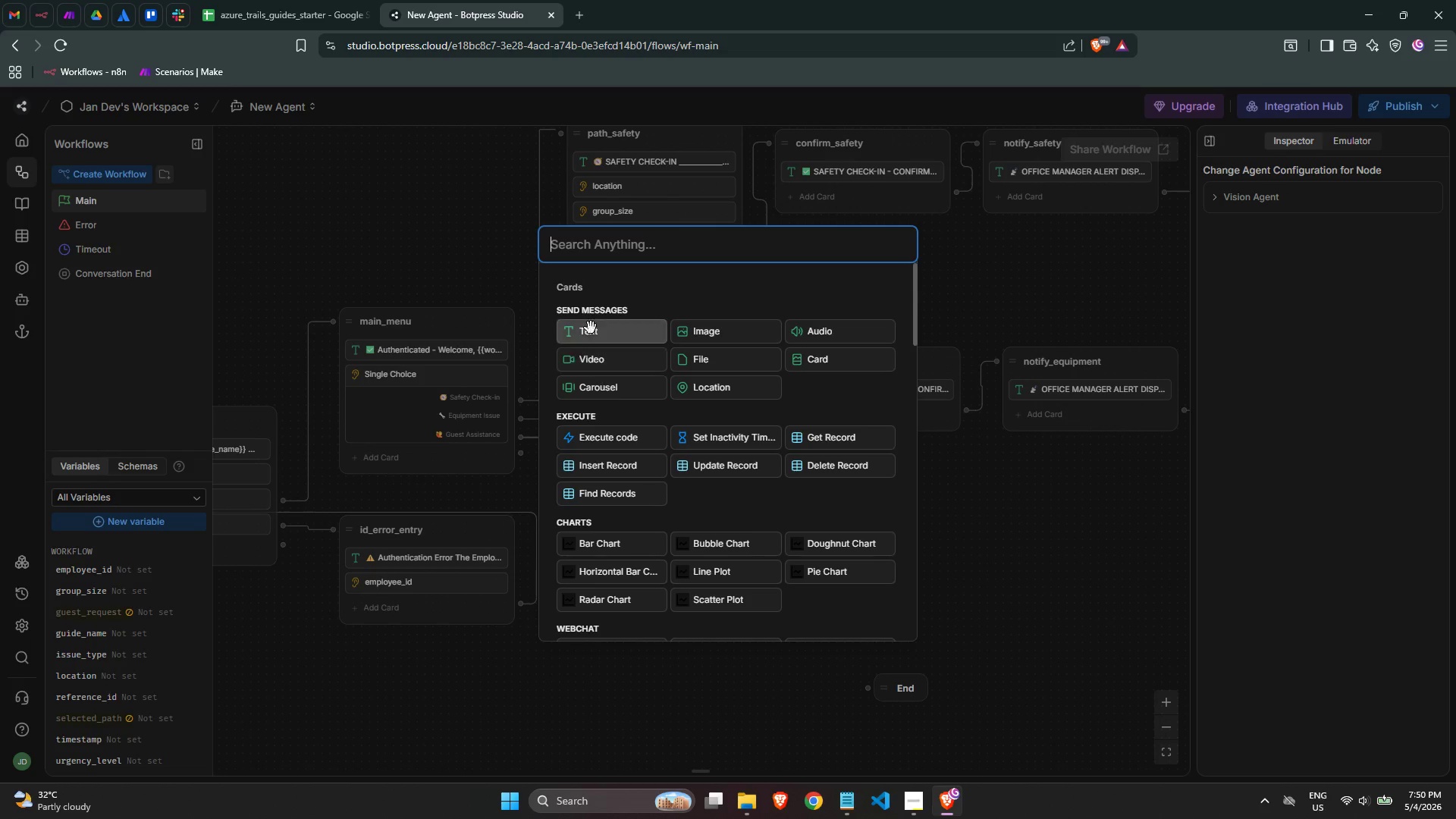 
left_click([623, 331])
 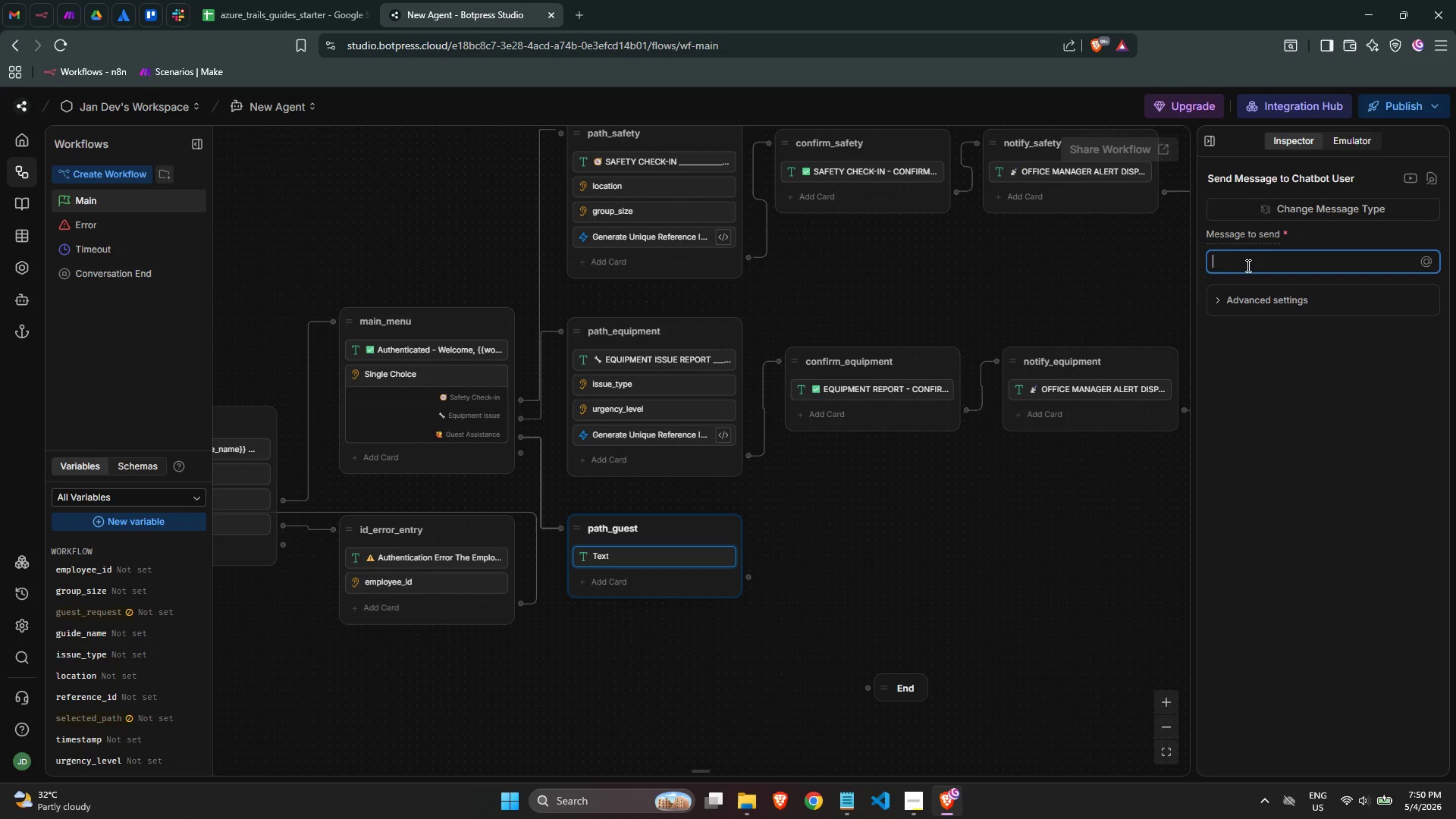 
key(Meta+MetaLeft)
 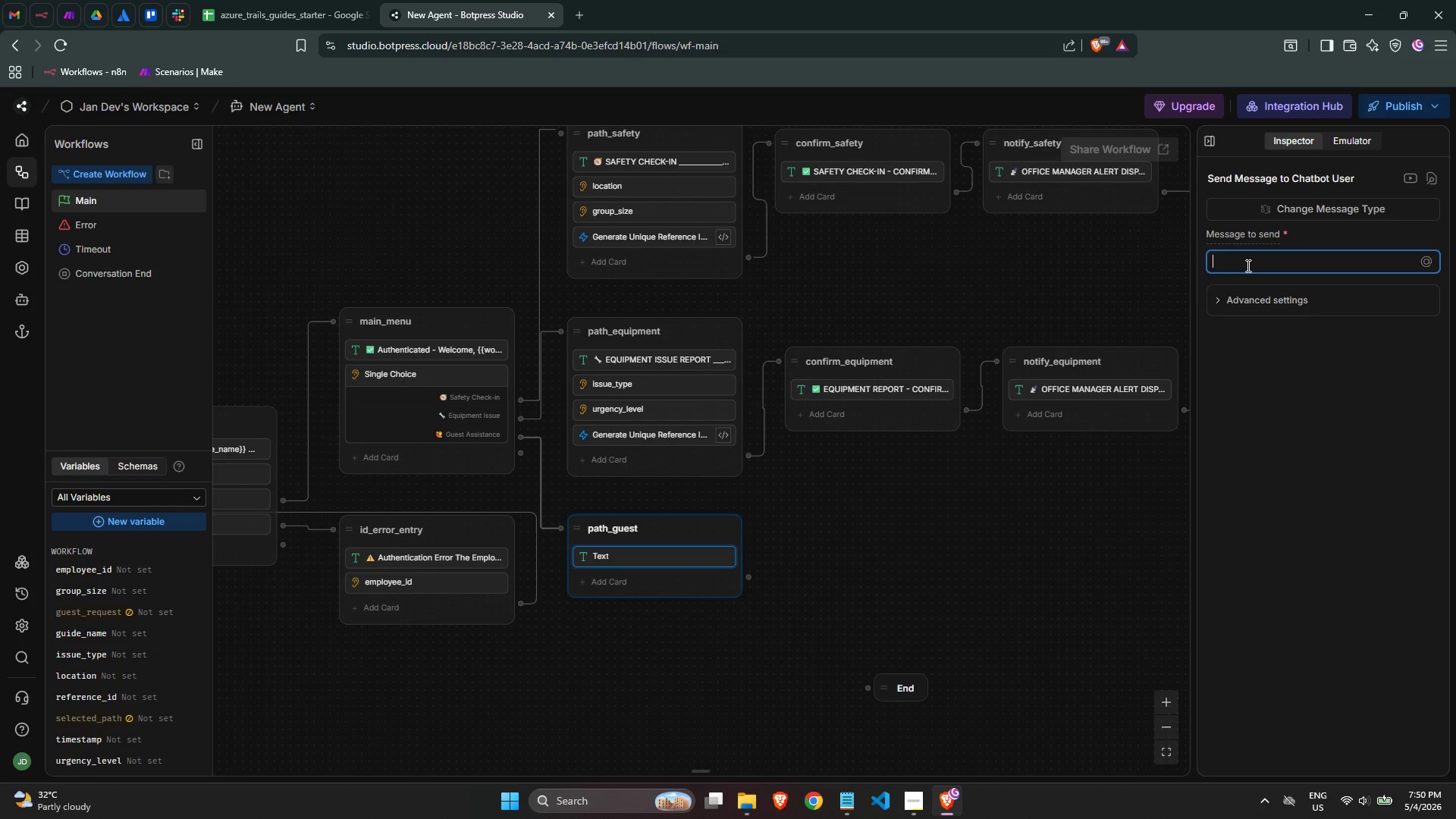 
key(Meta+Period)
 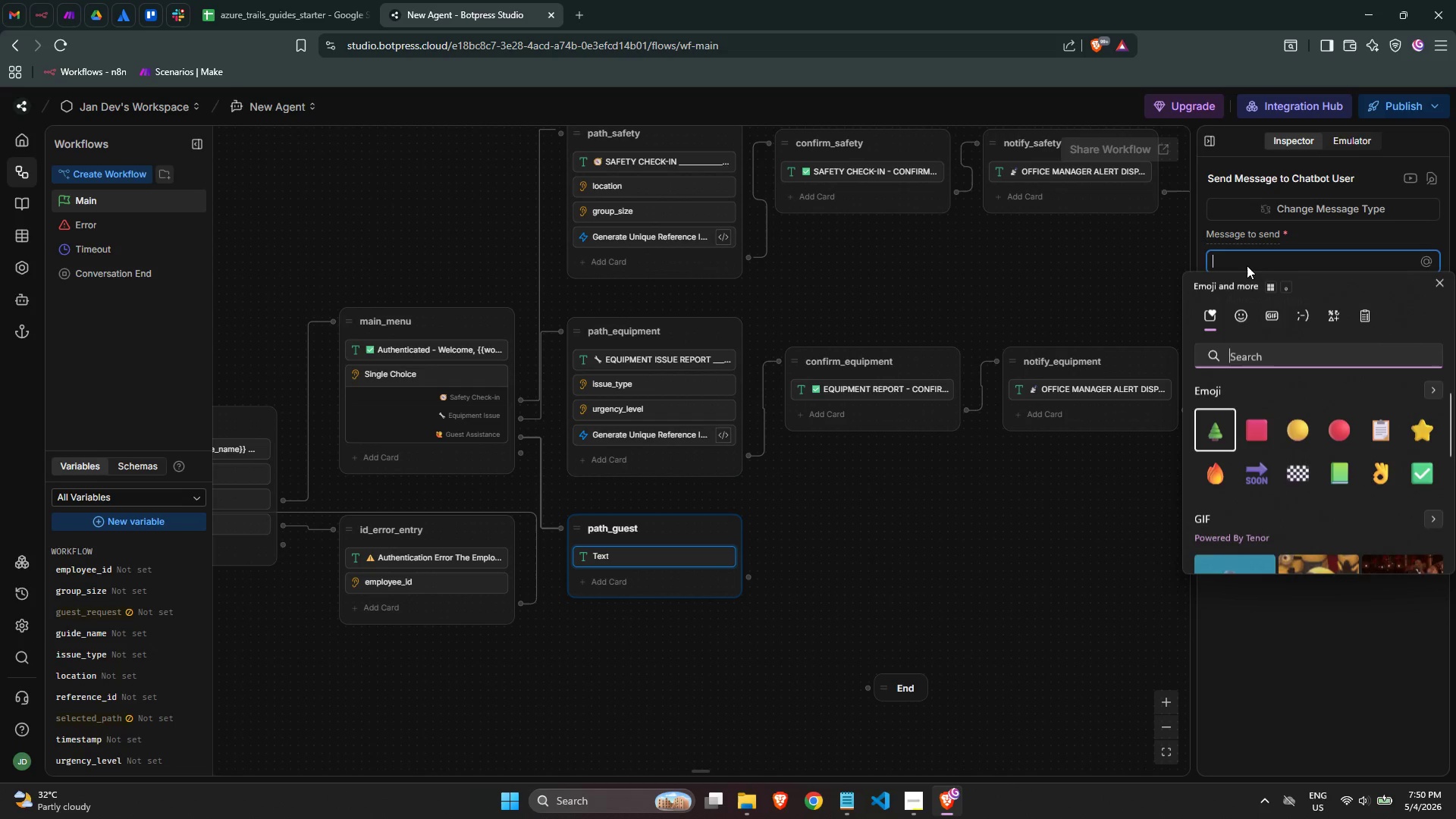 
key(R)
 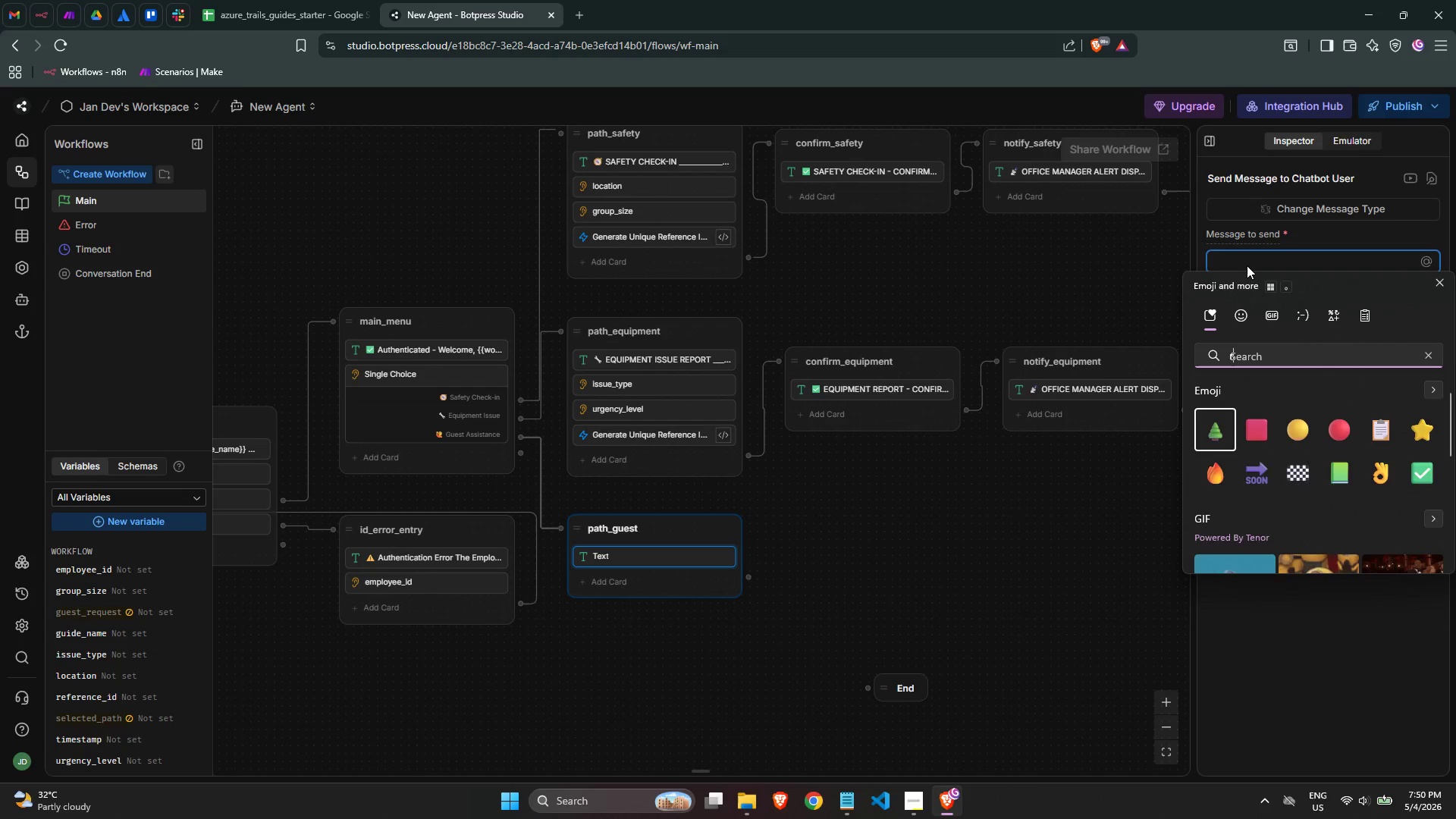 
type(ais GURST )
key(Backspace)
key(Backspace)
key(Backspace)
 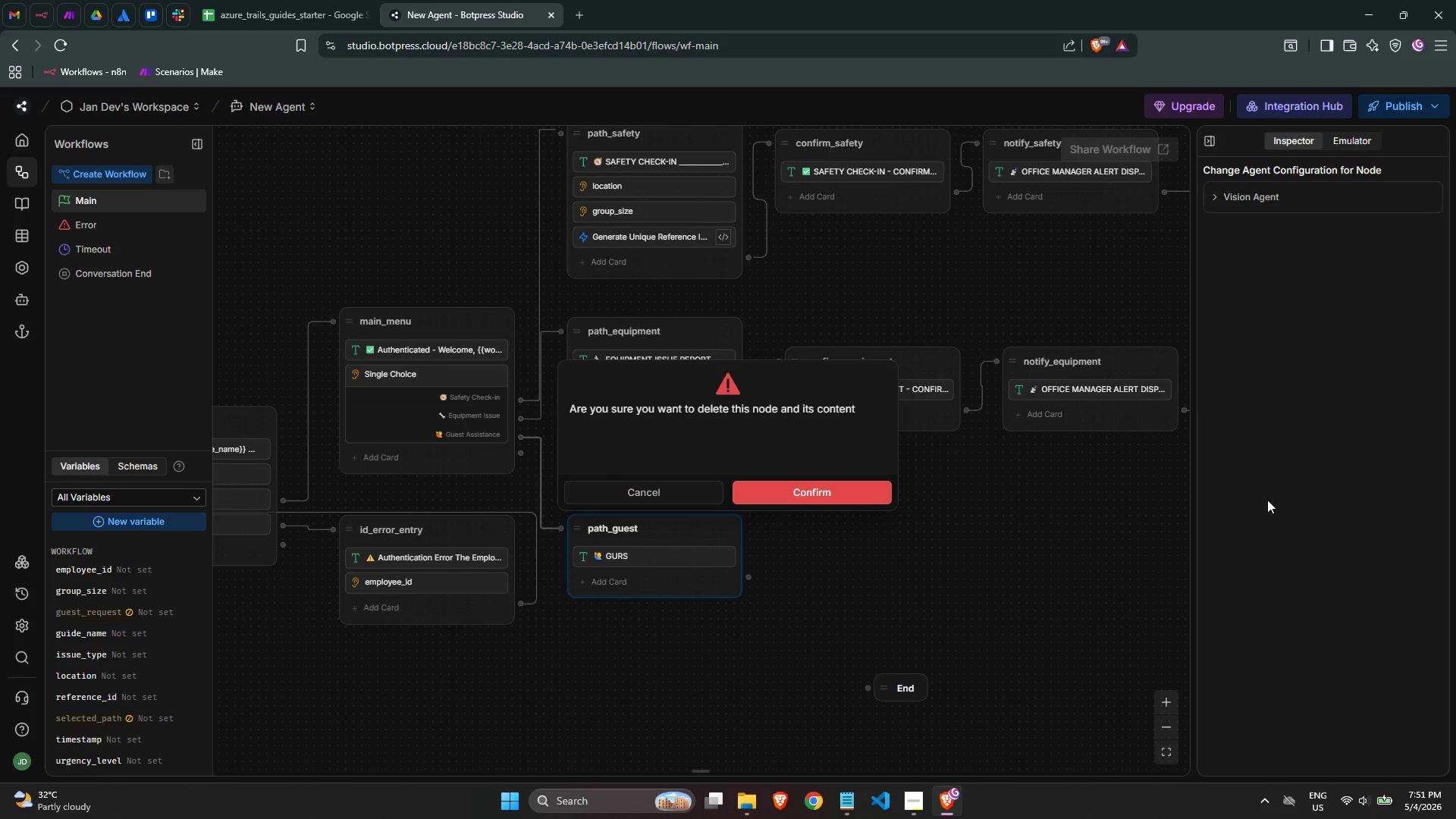 
key(Shift+Backspace)
 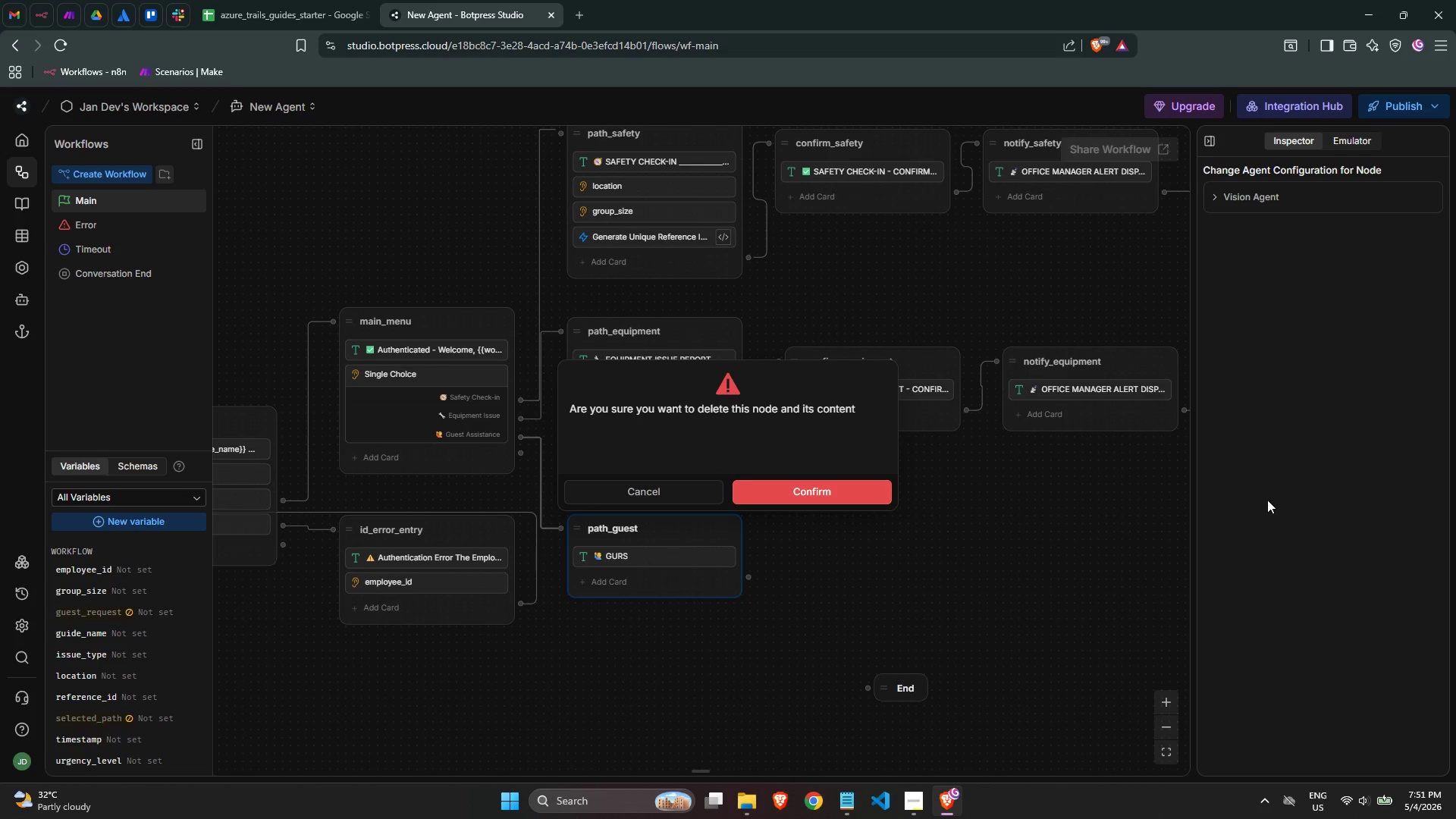 
key(Escape)
 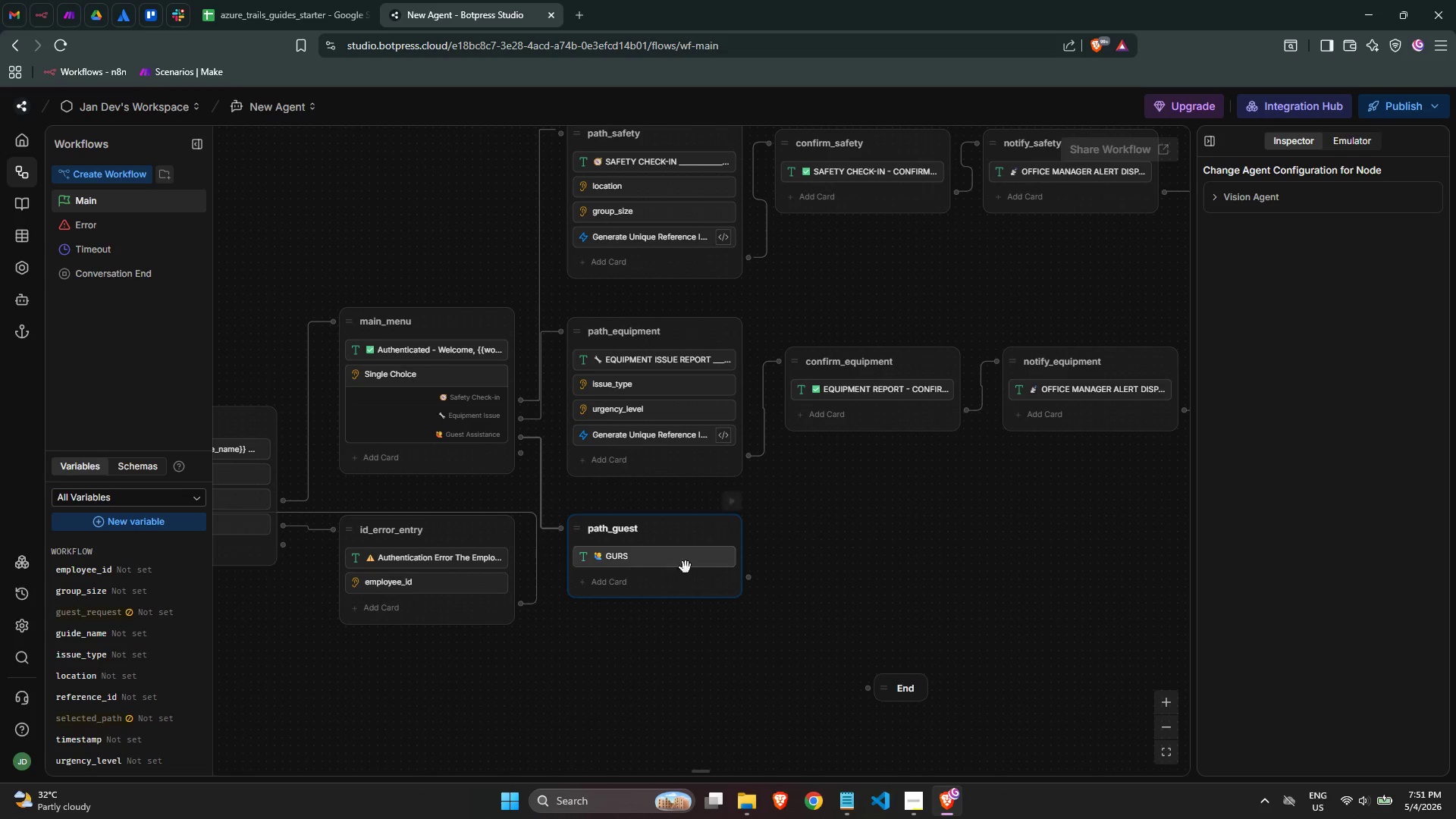 
left_click([665, 563])
 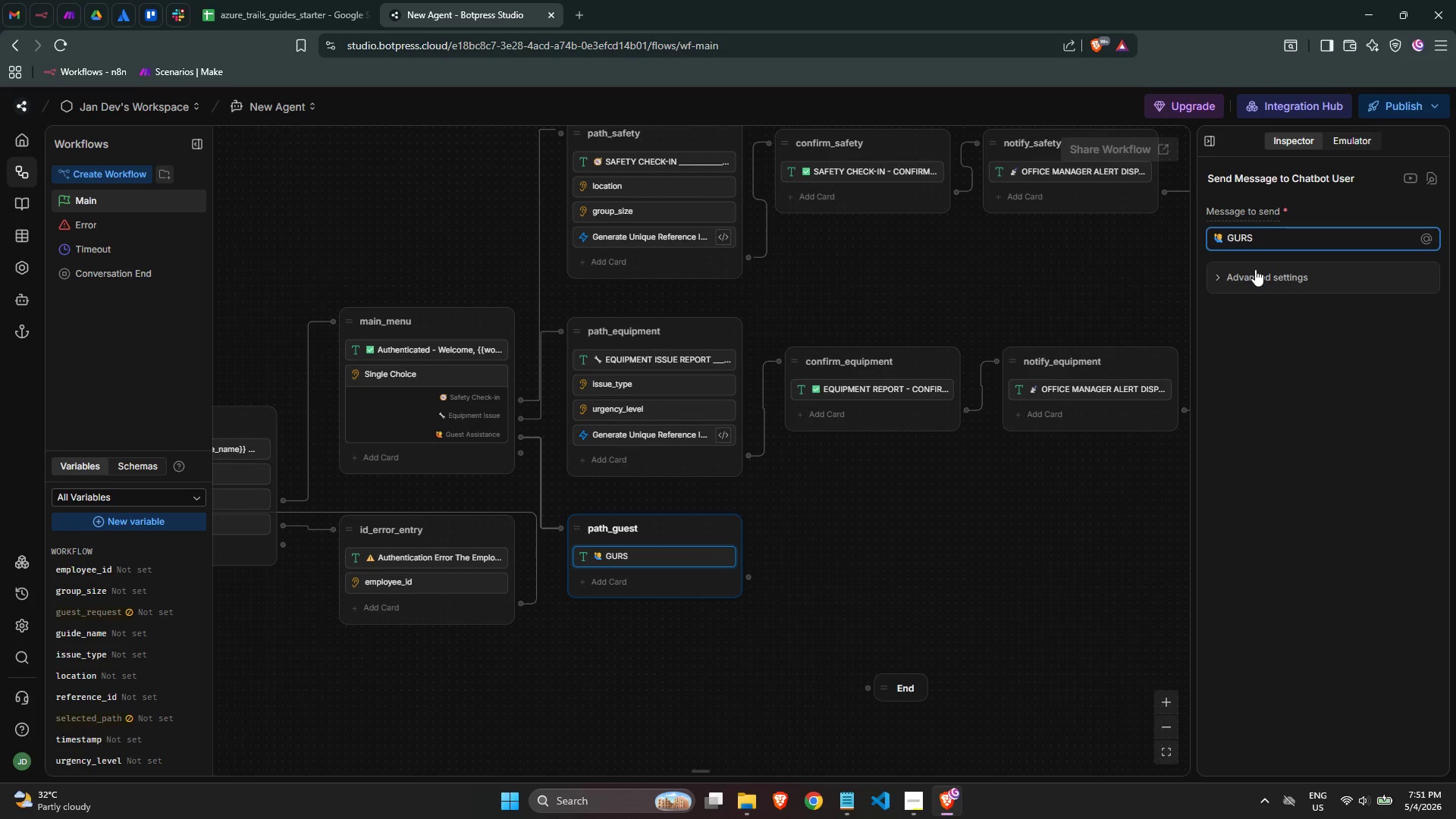 
key(Backspace)
key(Backspace)
key(Backspace)
type(UEST ASSISTANCE REQUEST)
 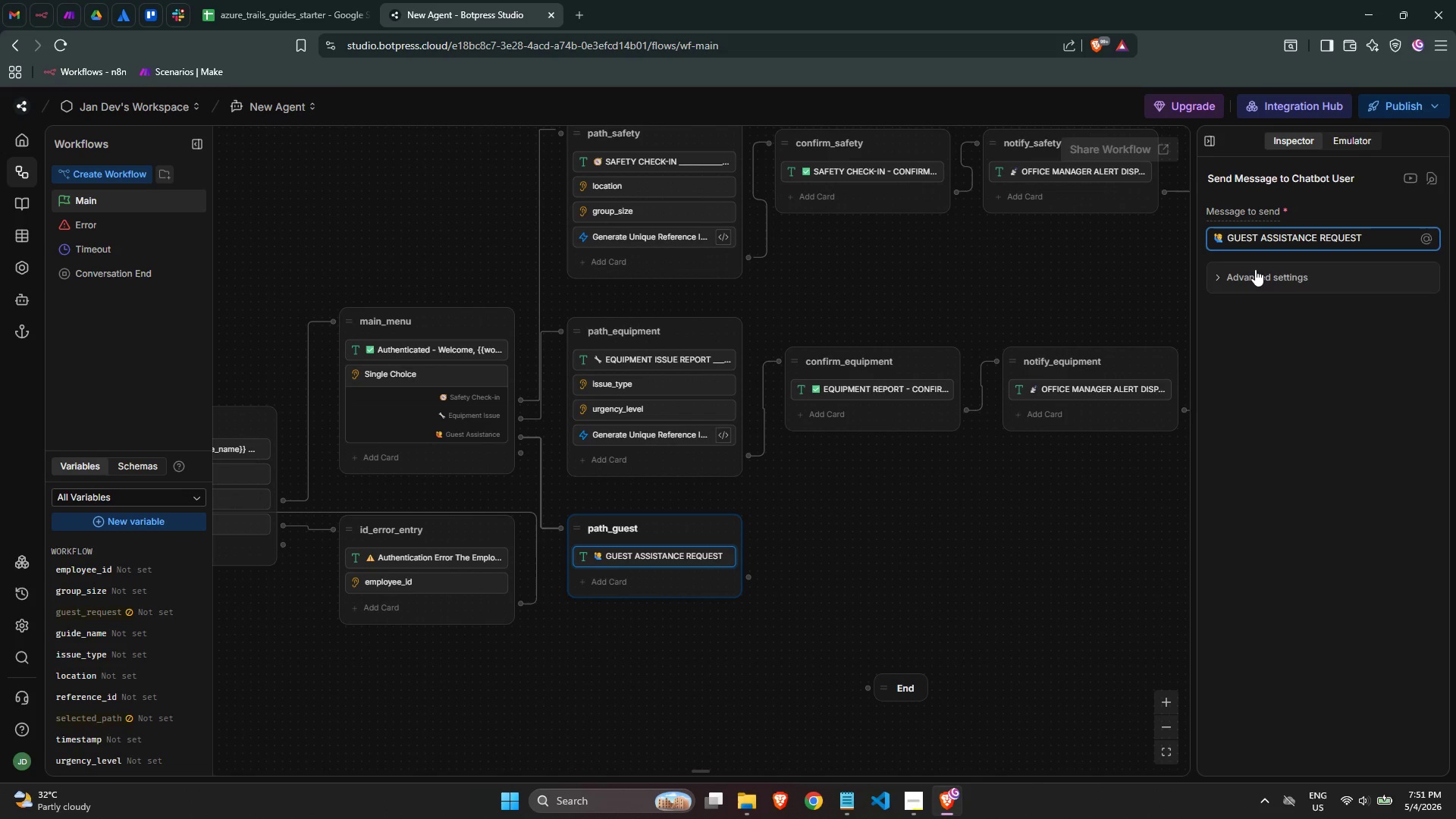 
key(Enter)
 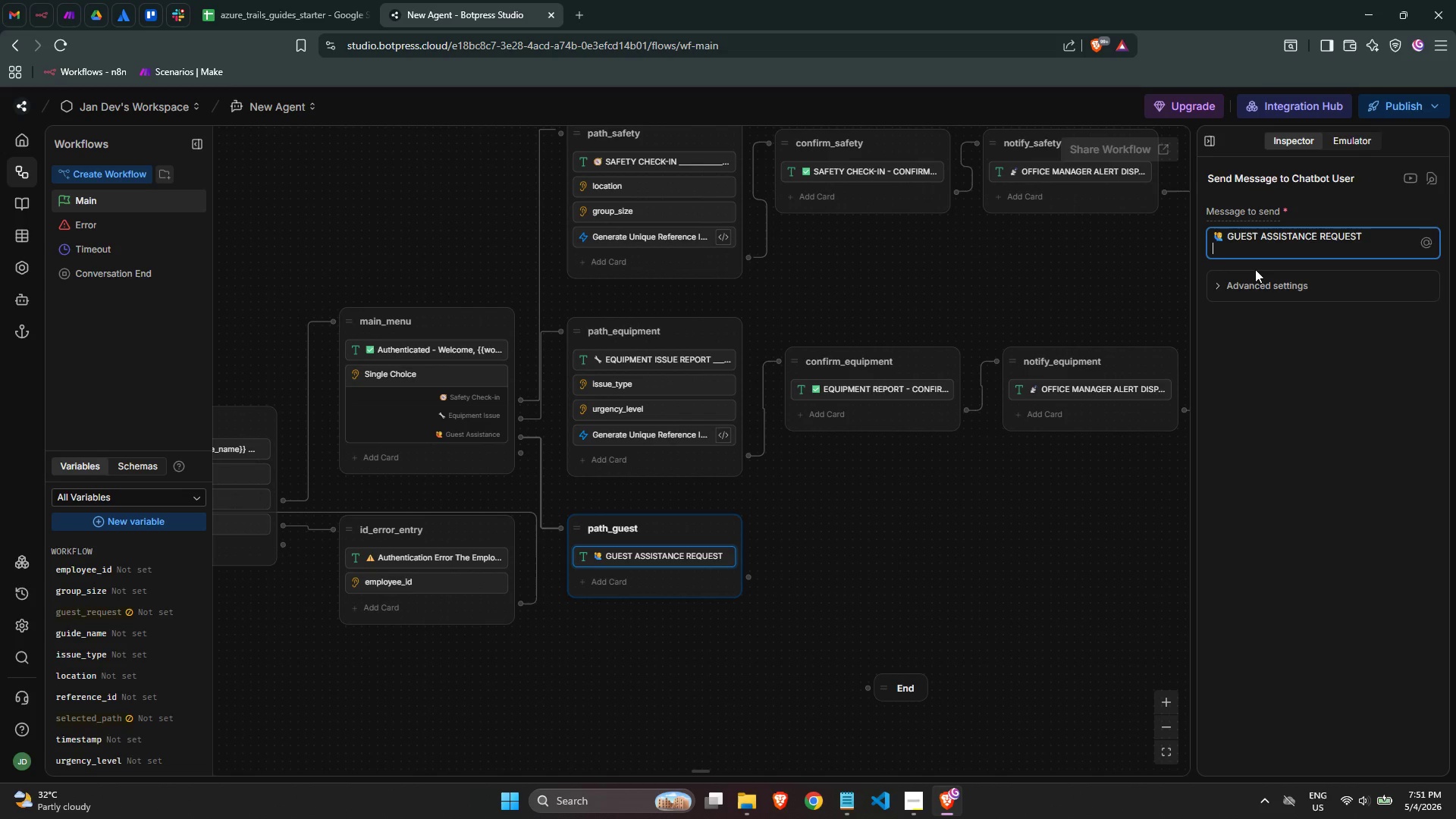 
key(Shift+Minus)
 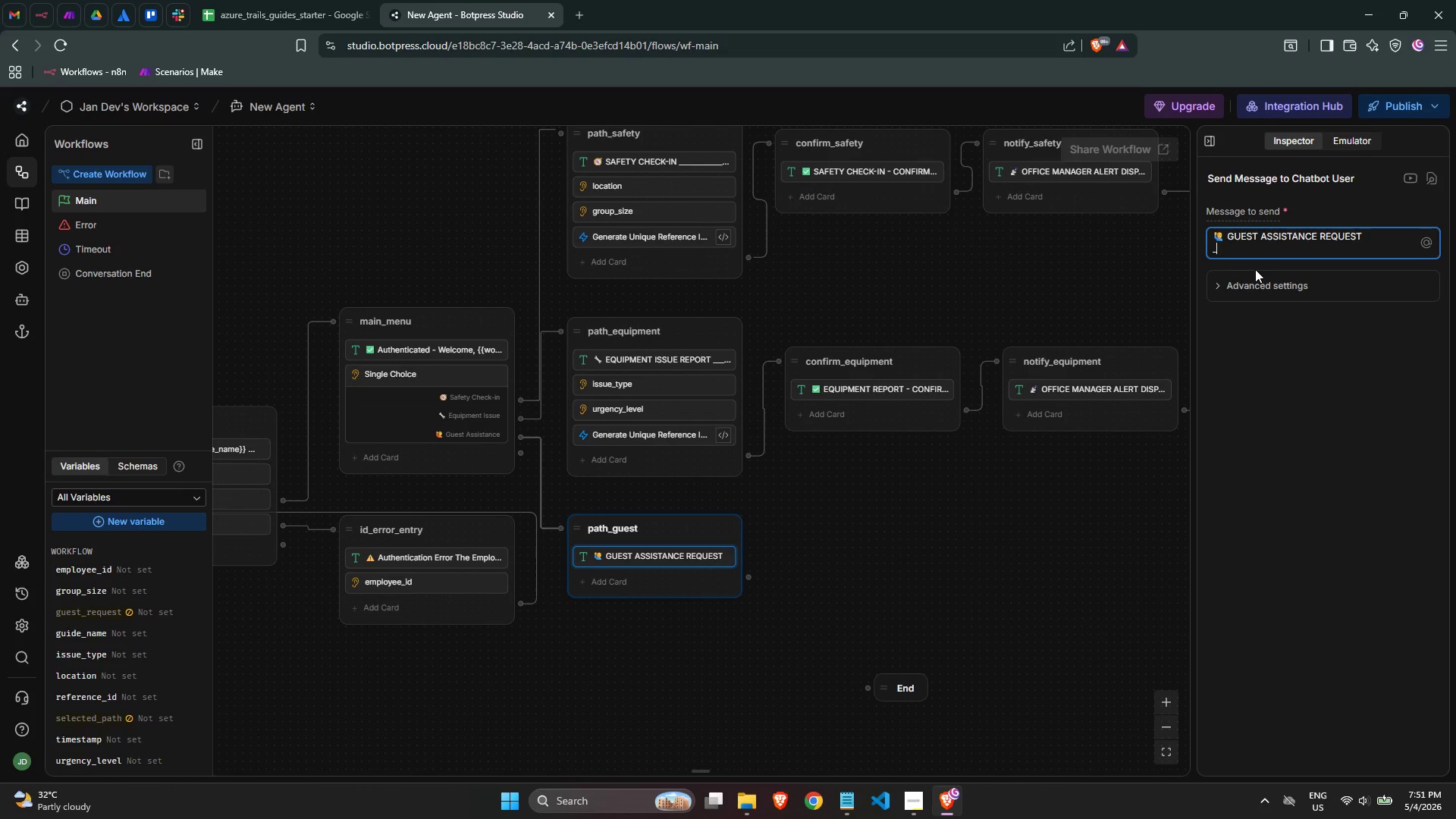 
key(Shift+Minus)
 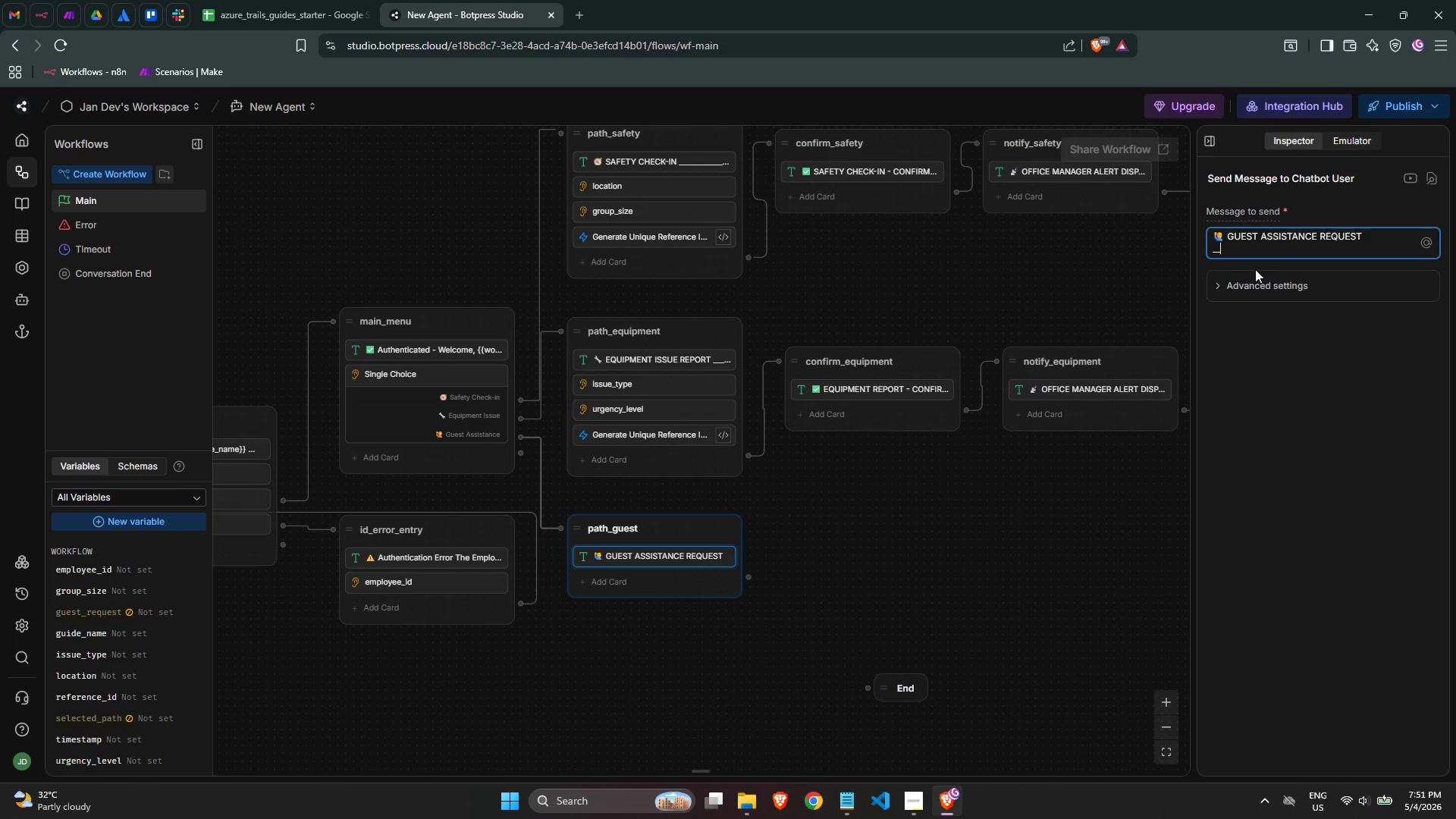 
hold_key(key=Minus, duration=1.5)
 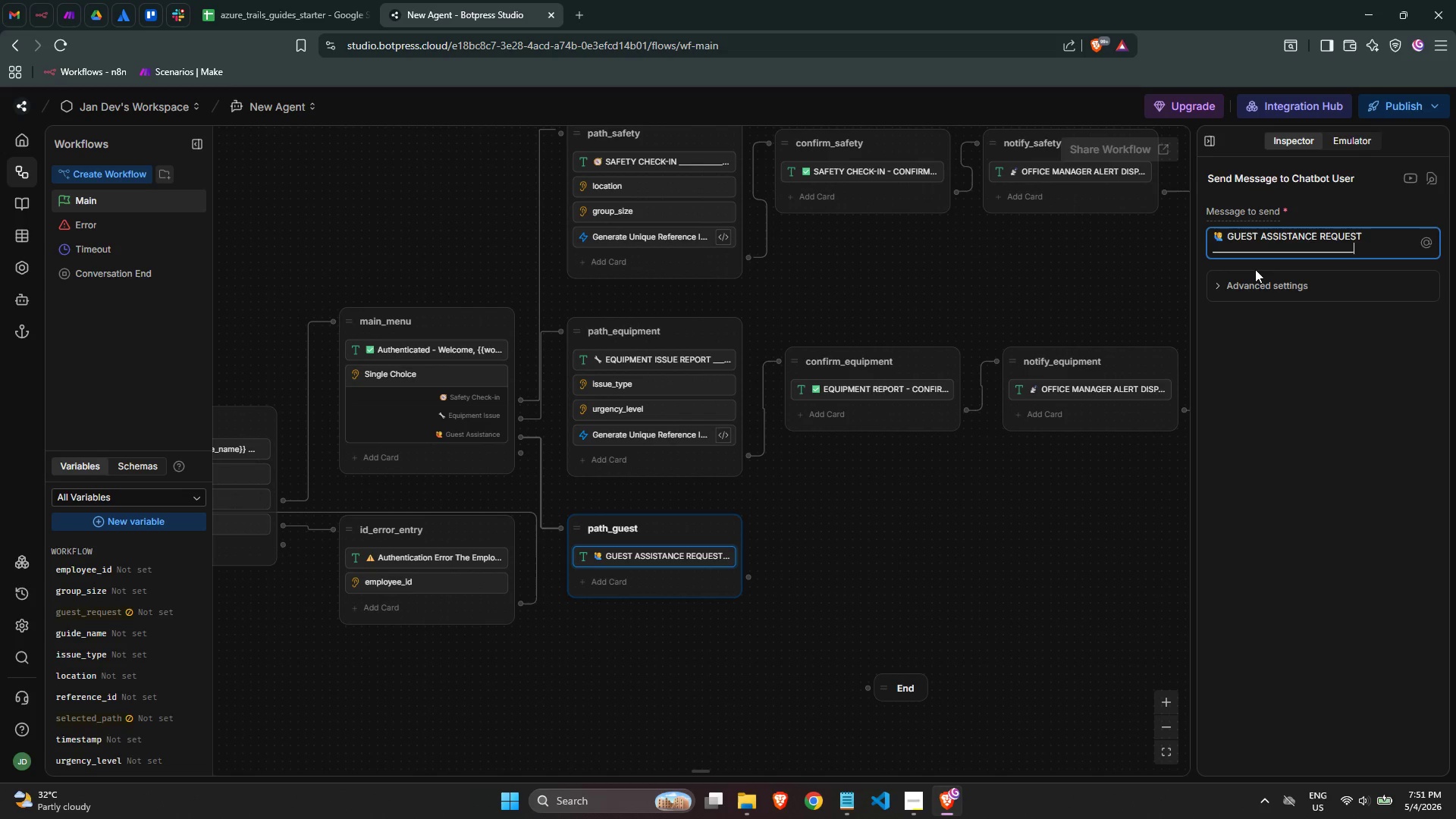 
key(Shift+Minus)
 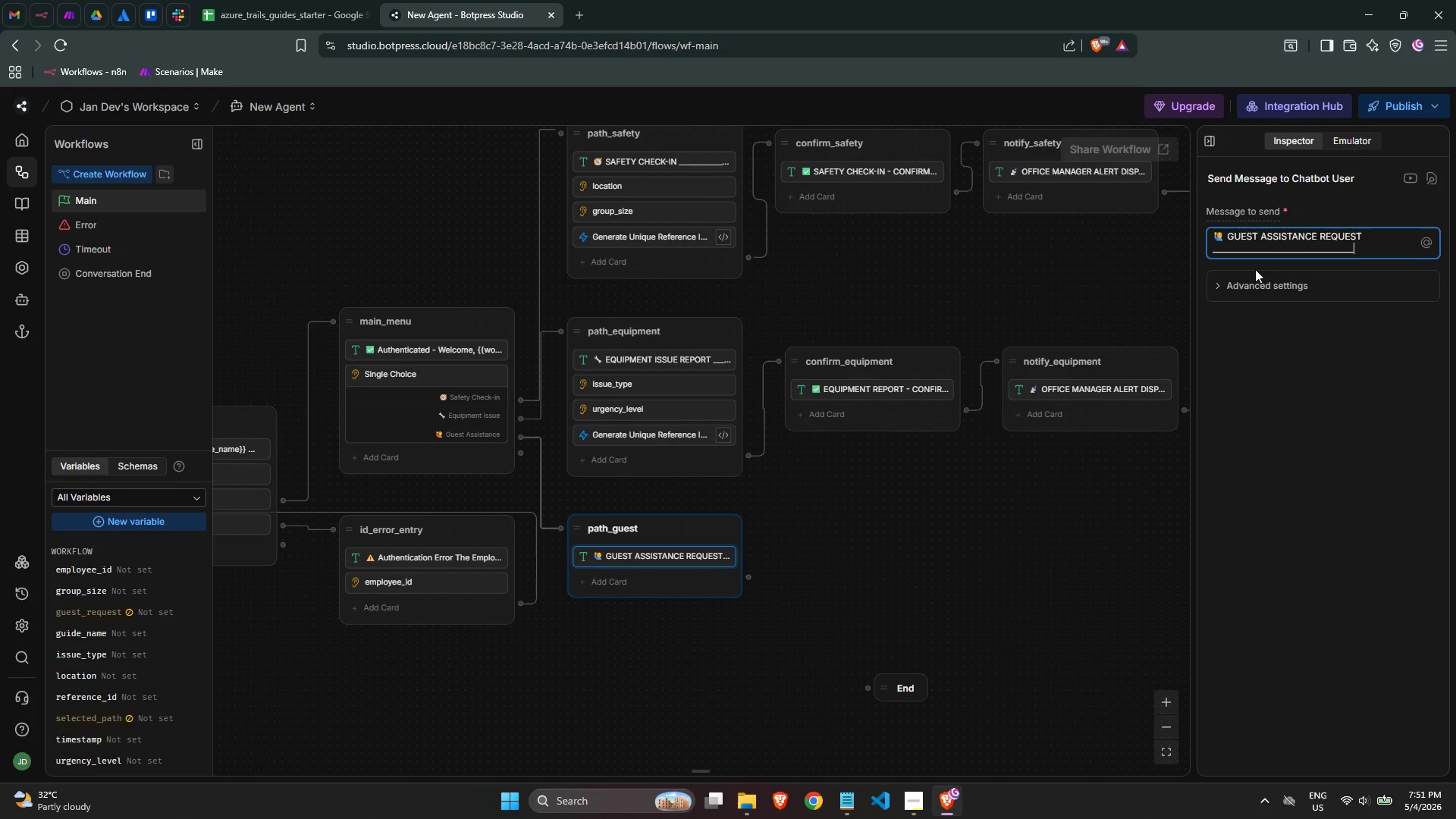 
key(Shift+Minus)
 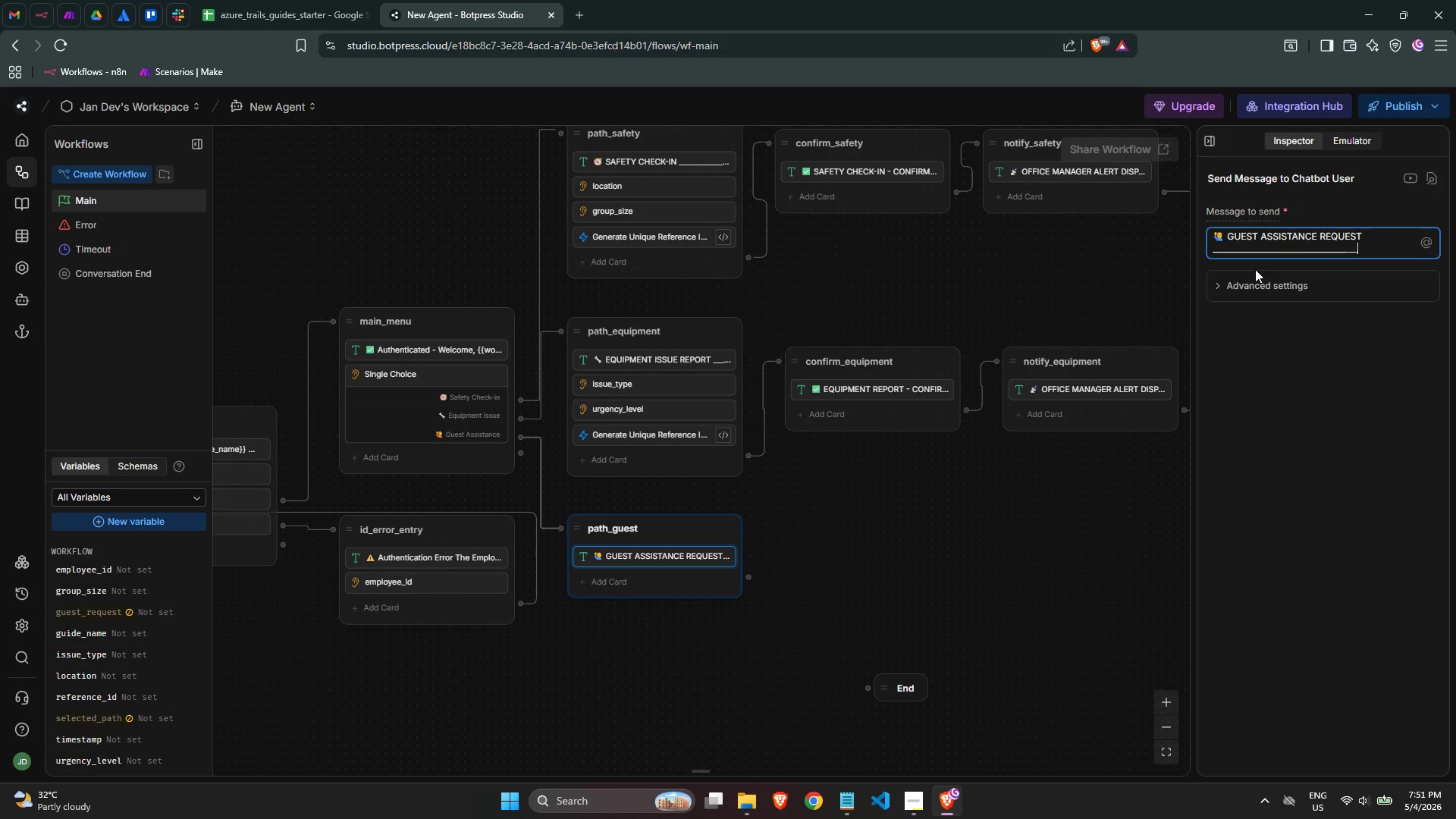 
key(Shift+Minus)
 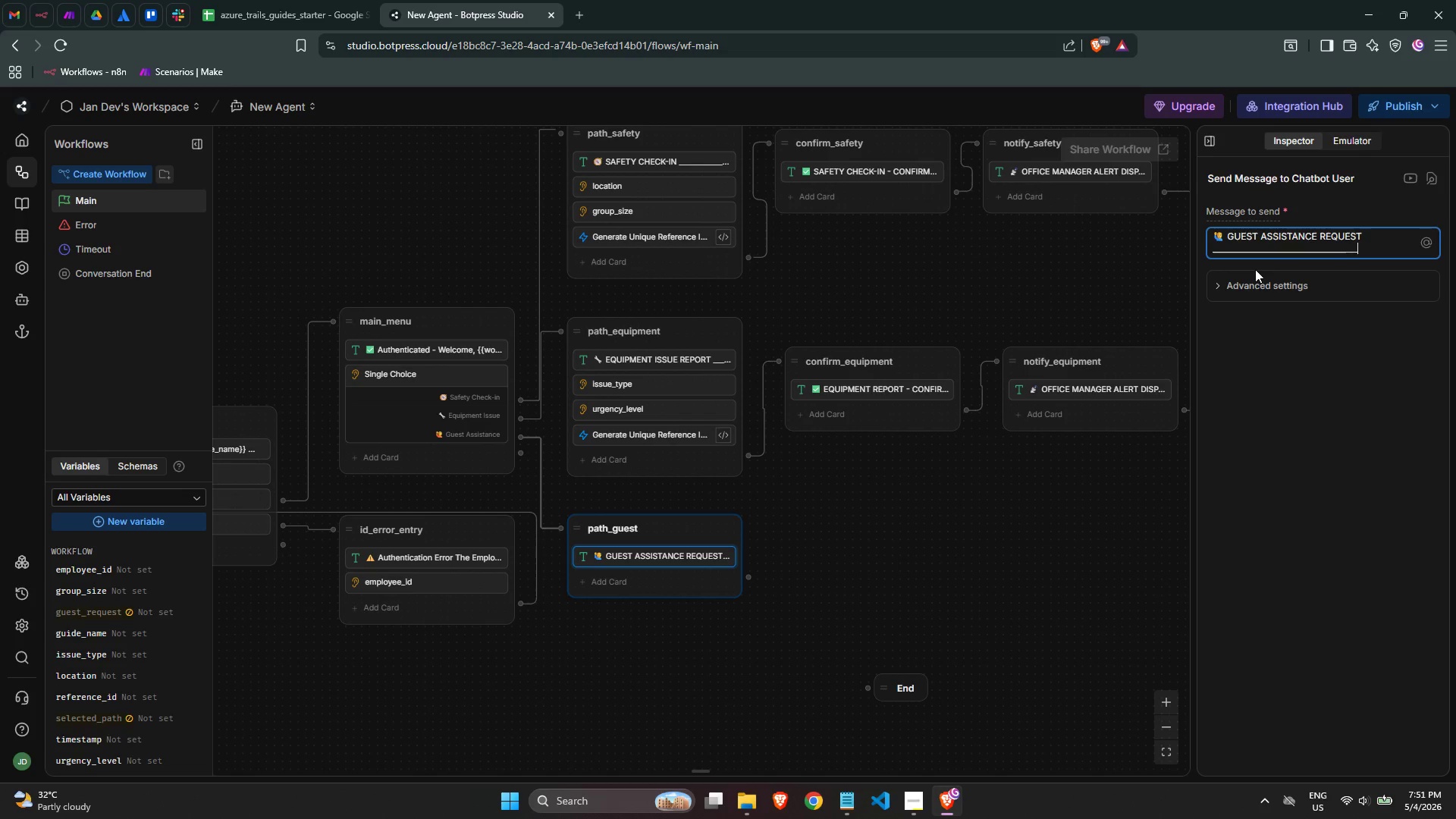 
key(Shift+Minus)
 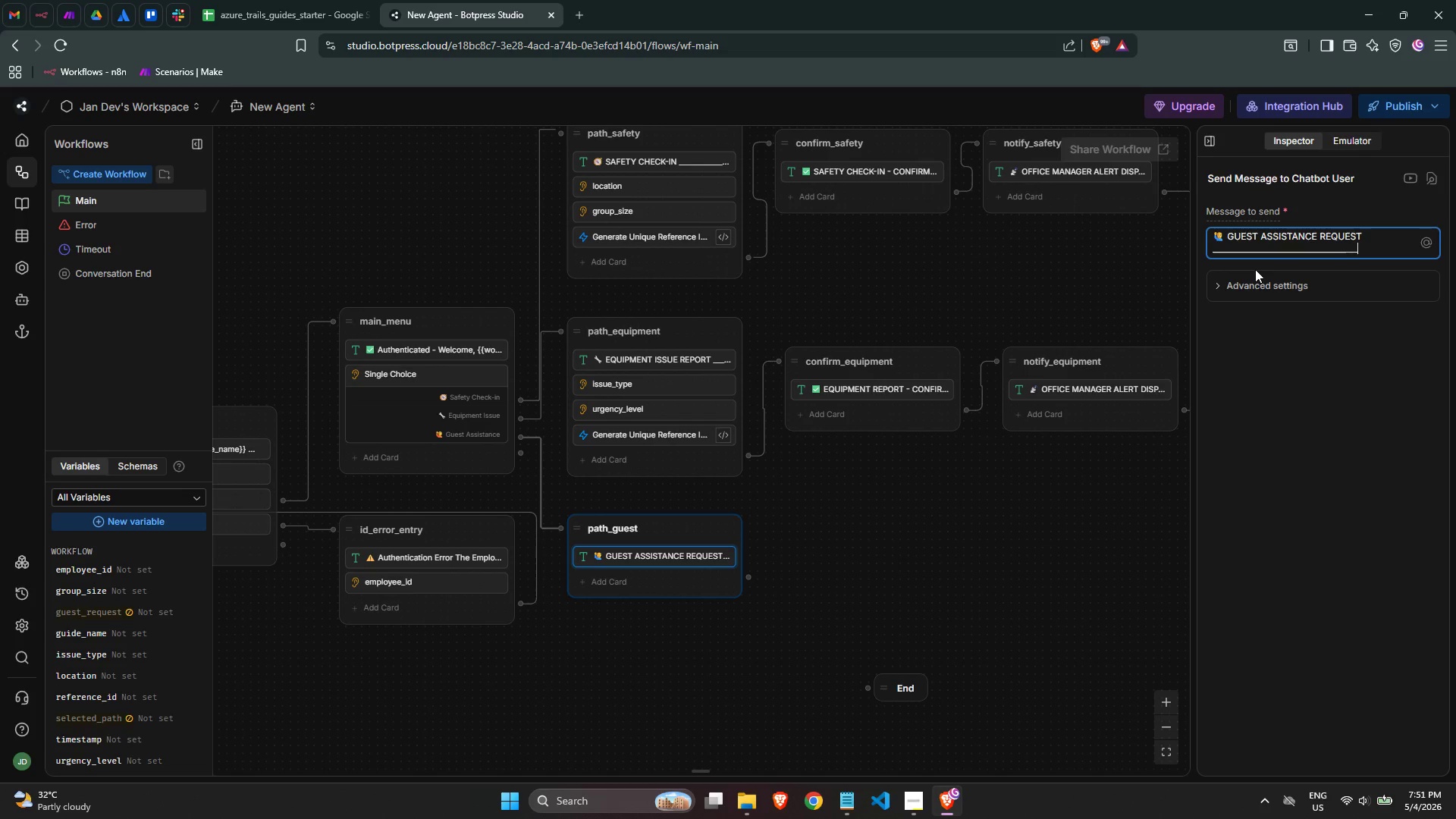 
key(Shift+Minus)
 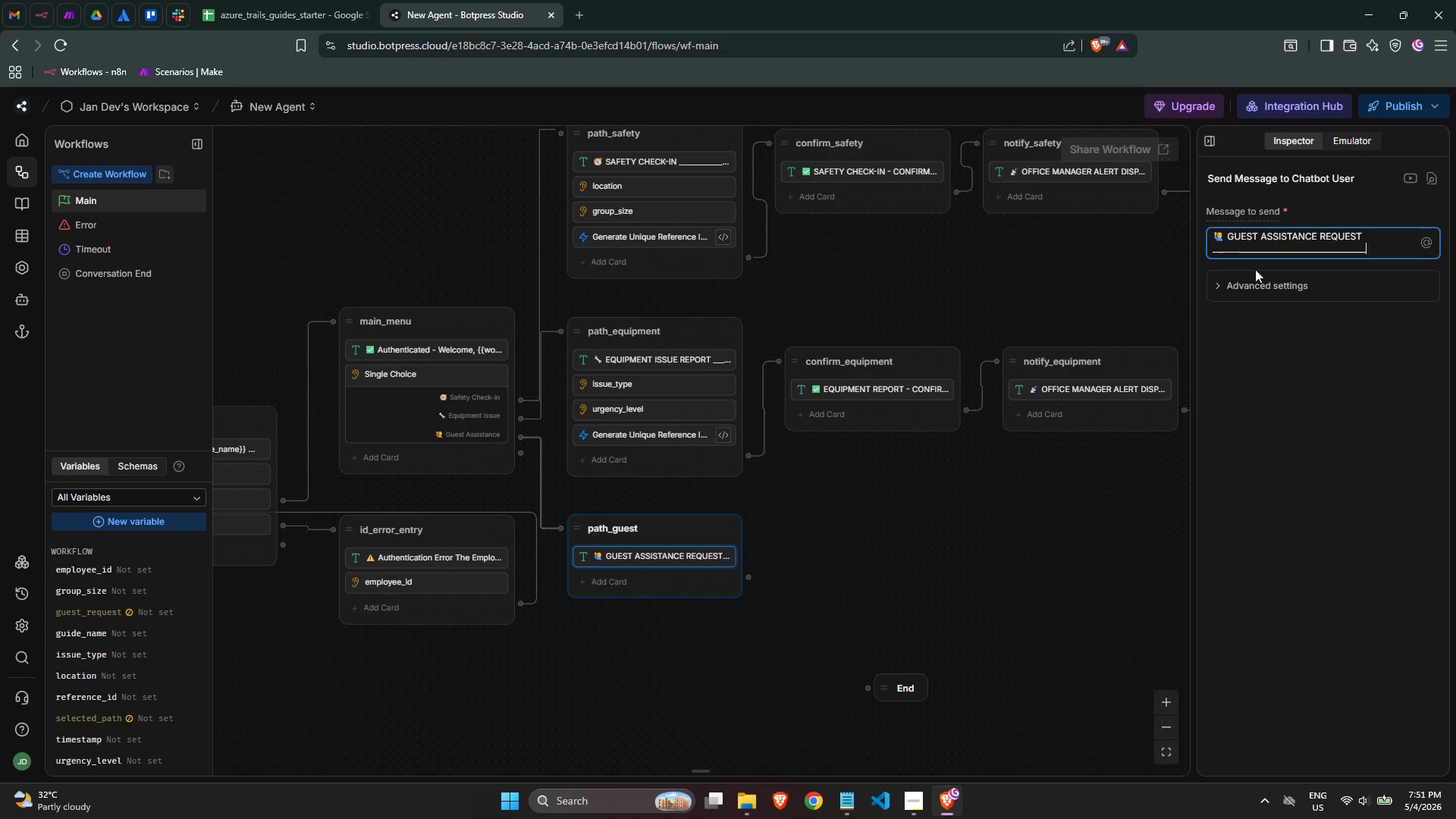 
key(Shift+Minus)
 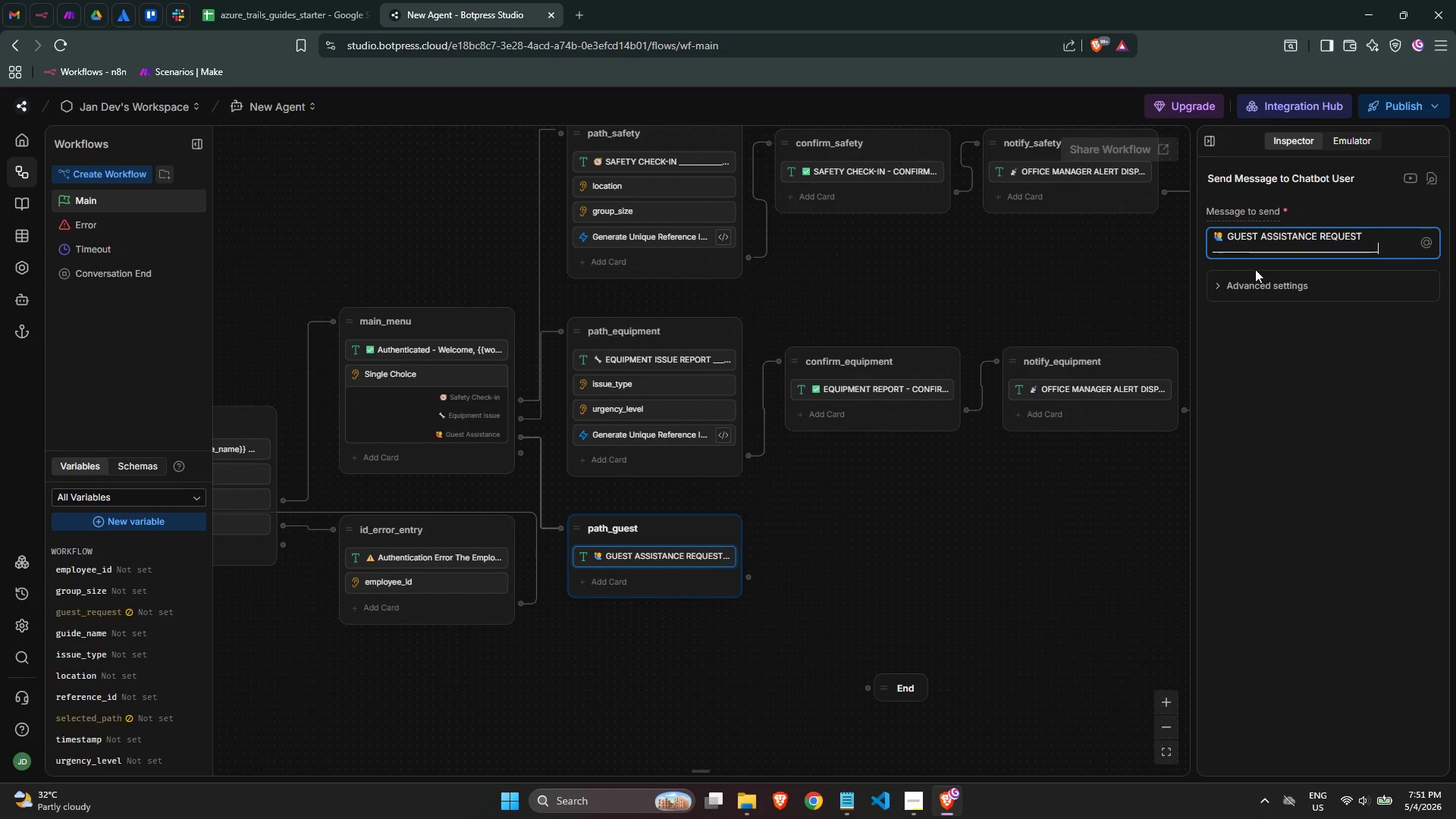 
key(Enter)
 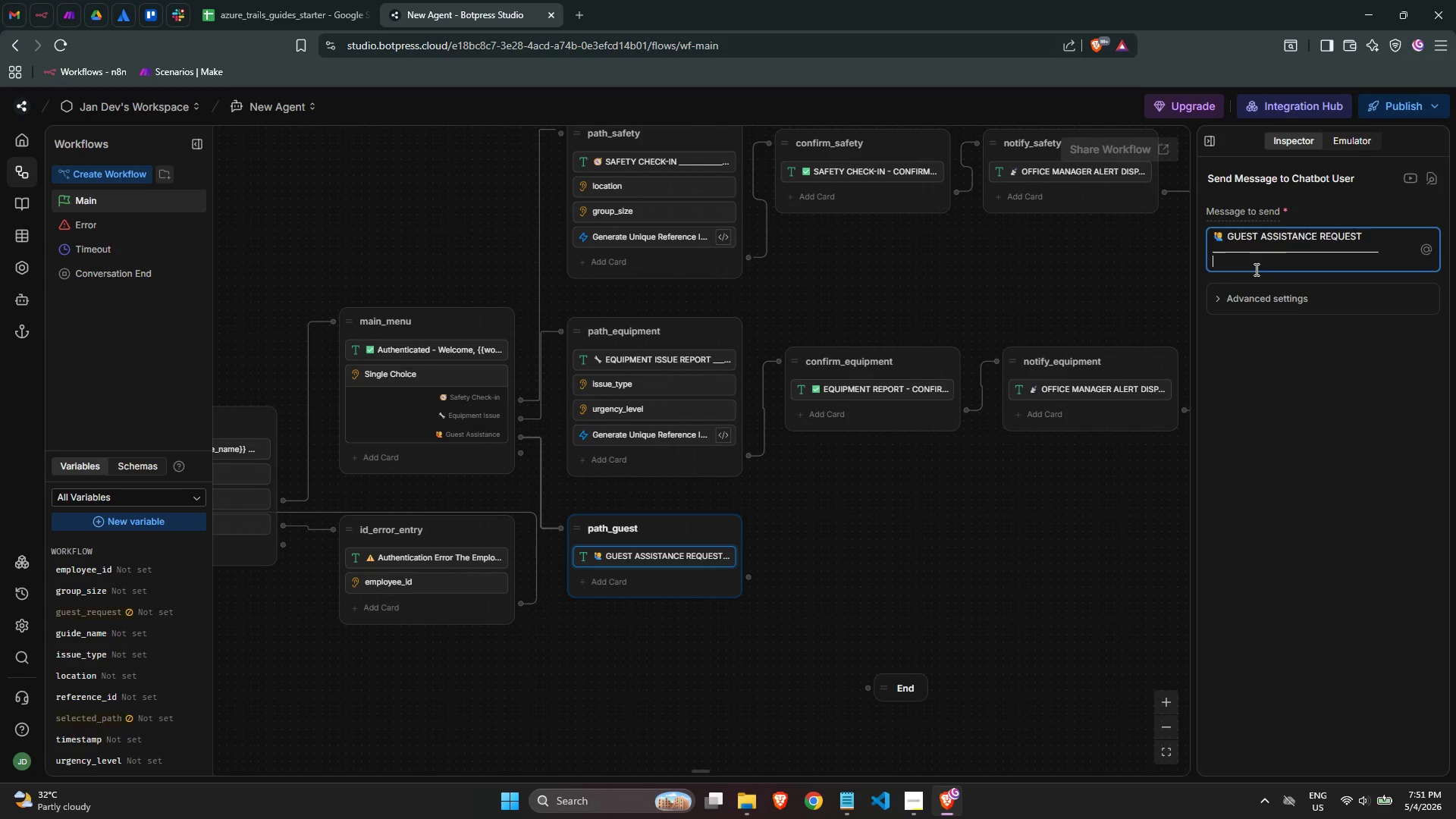 
type(Please provide details about the guest's request pr concer sp Operations can prepare appropriate support)
 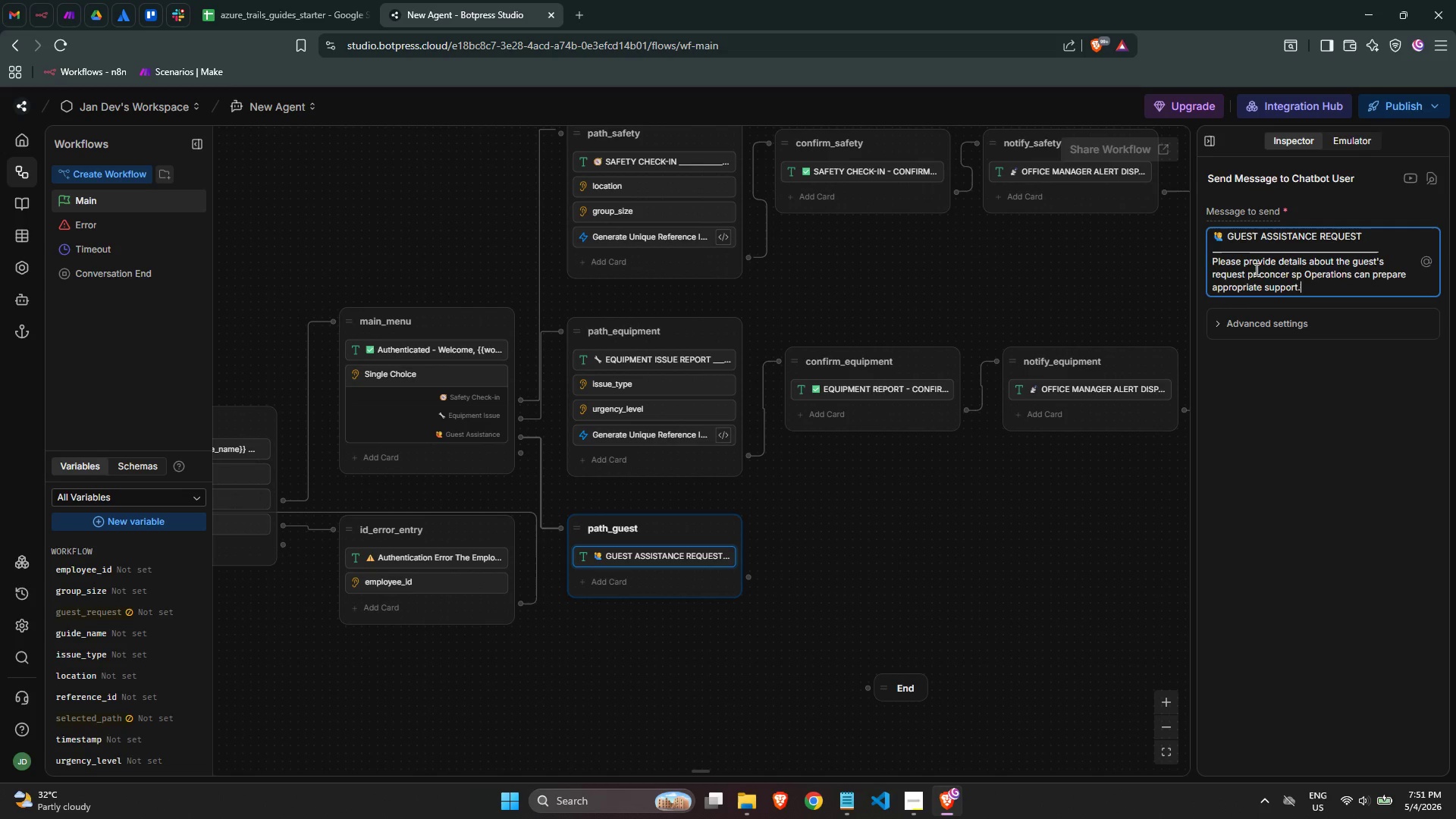 
 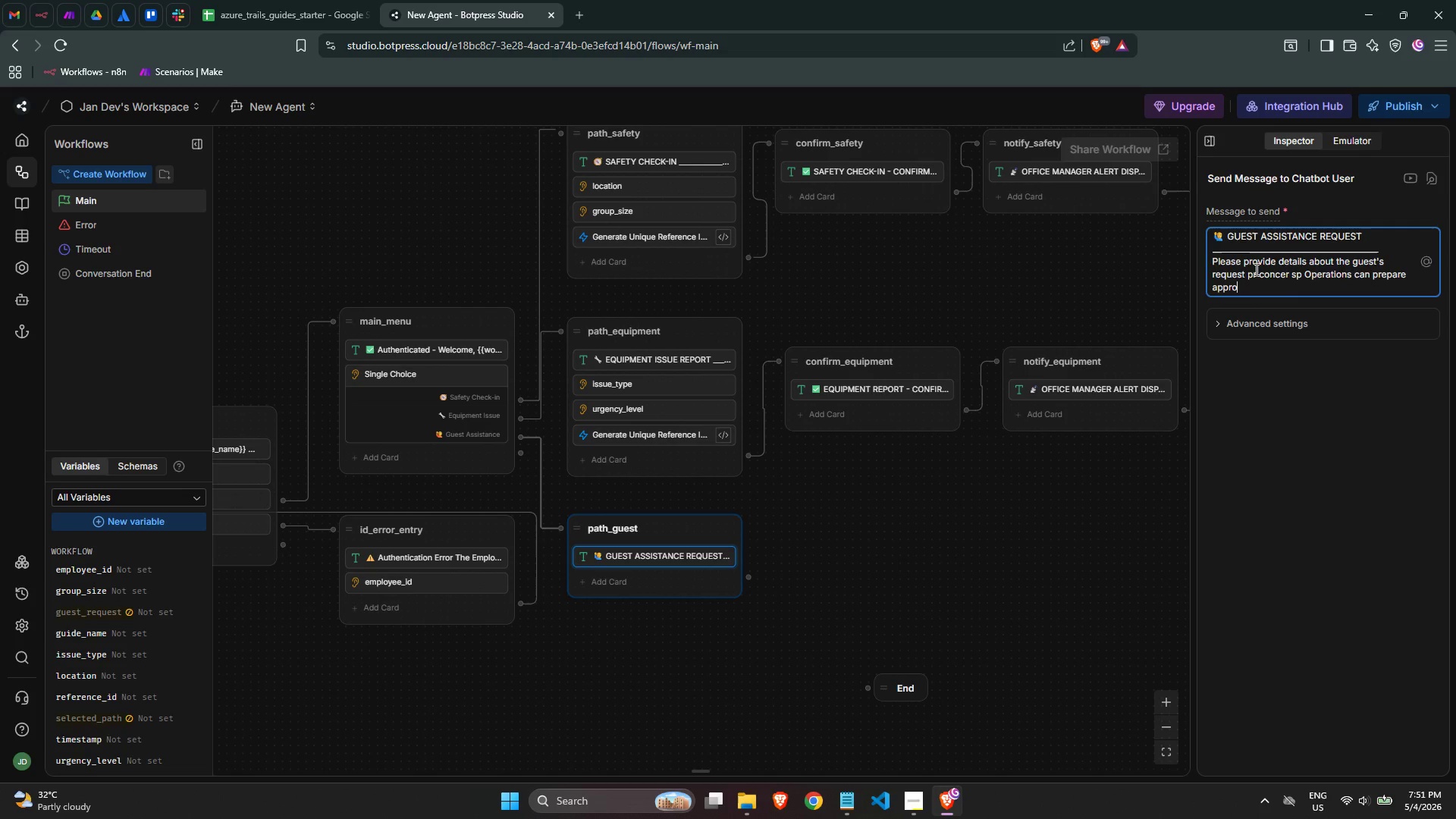 
key(Period)
 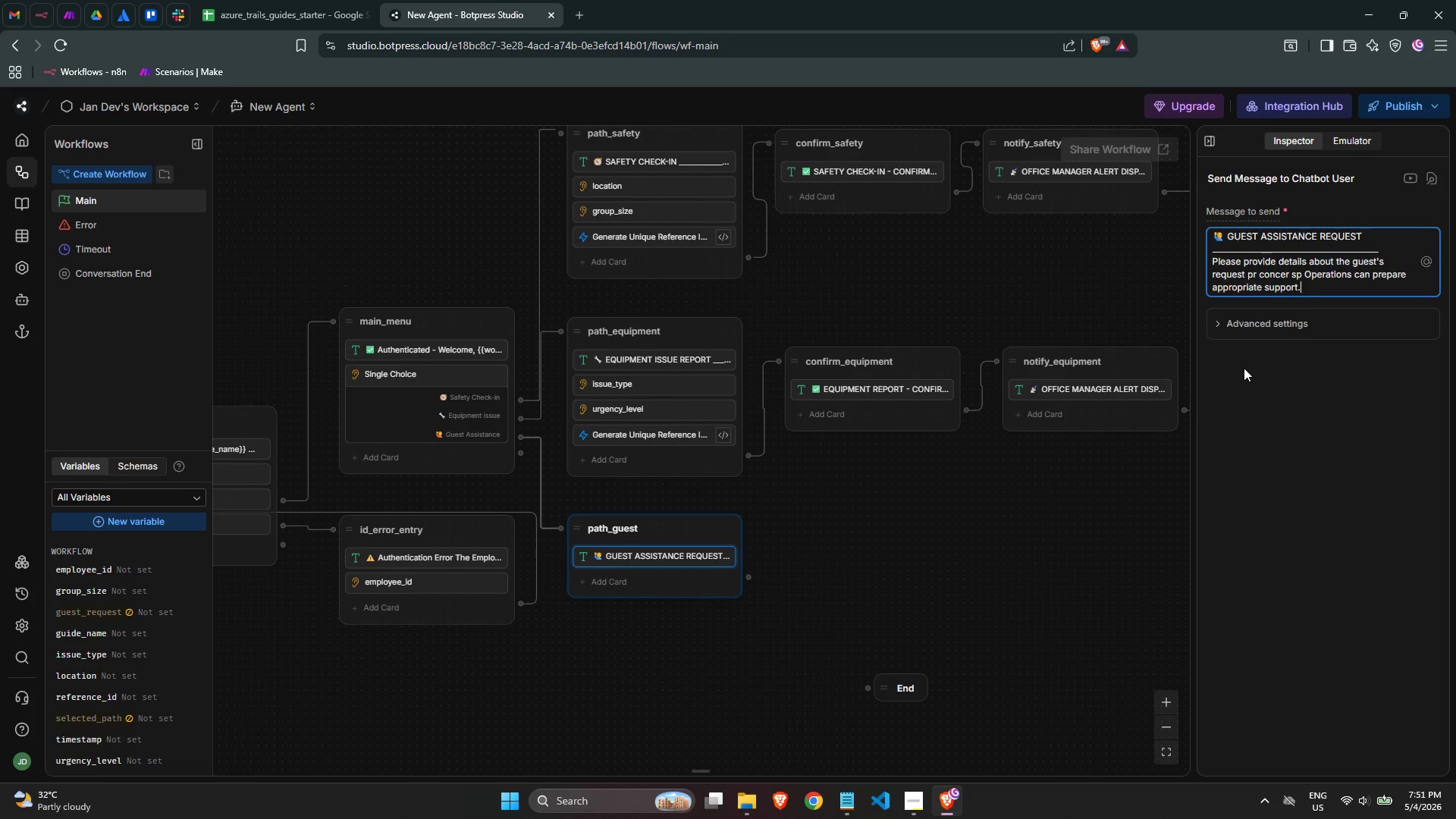 
left_click([1279, 400])
 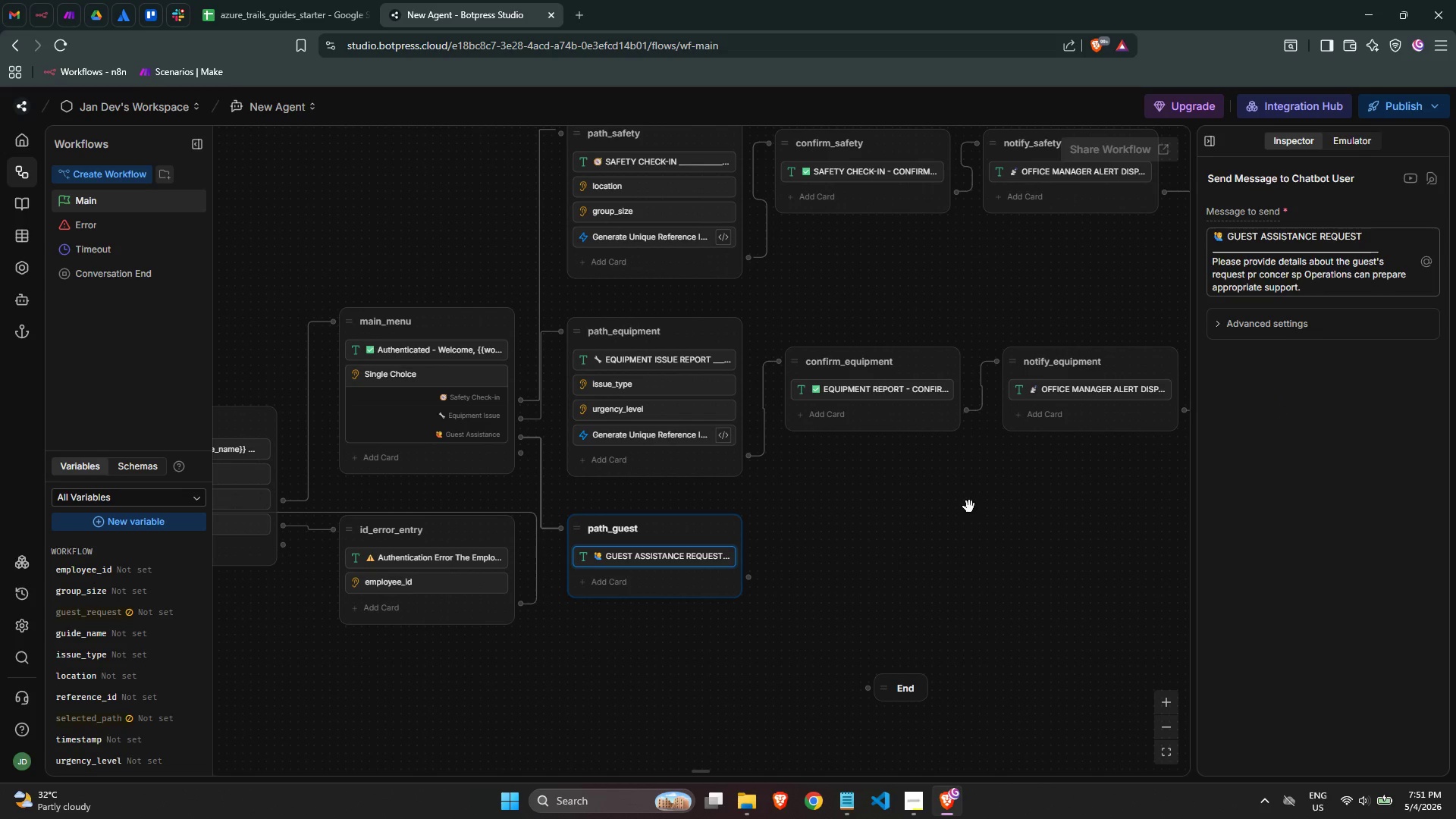 
wait(7.62)
 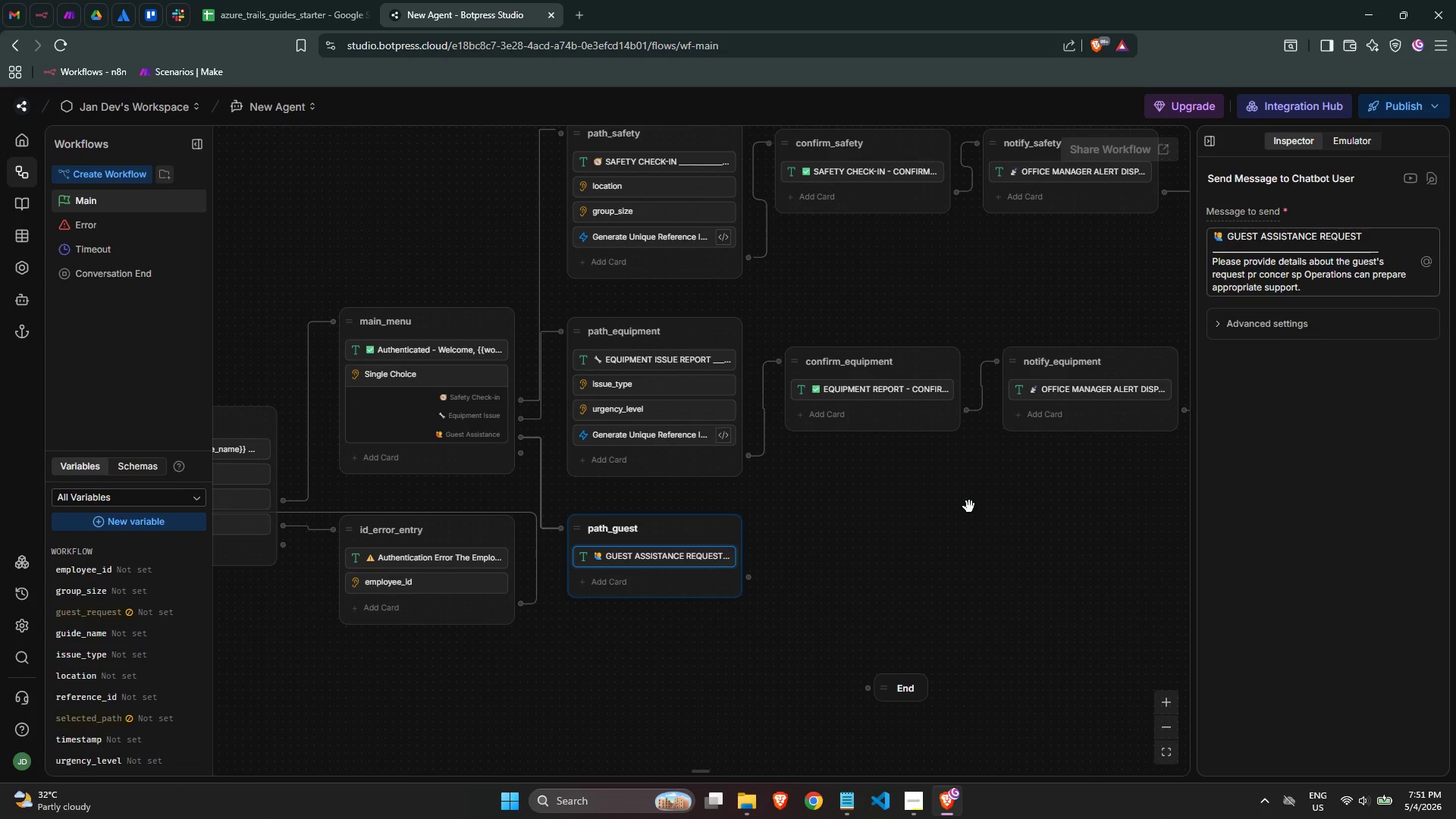 
left_click([635, 585])
 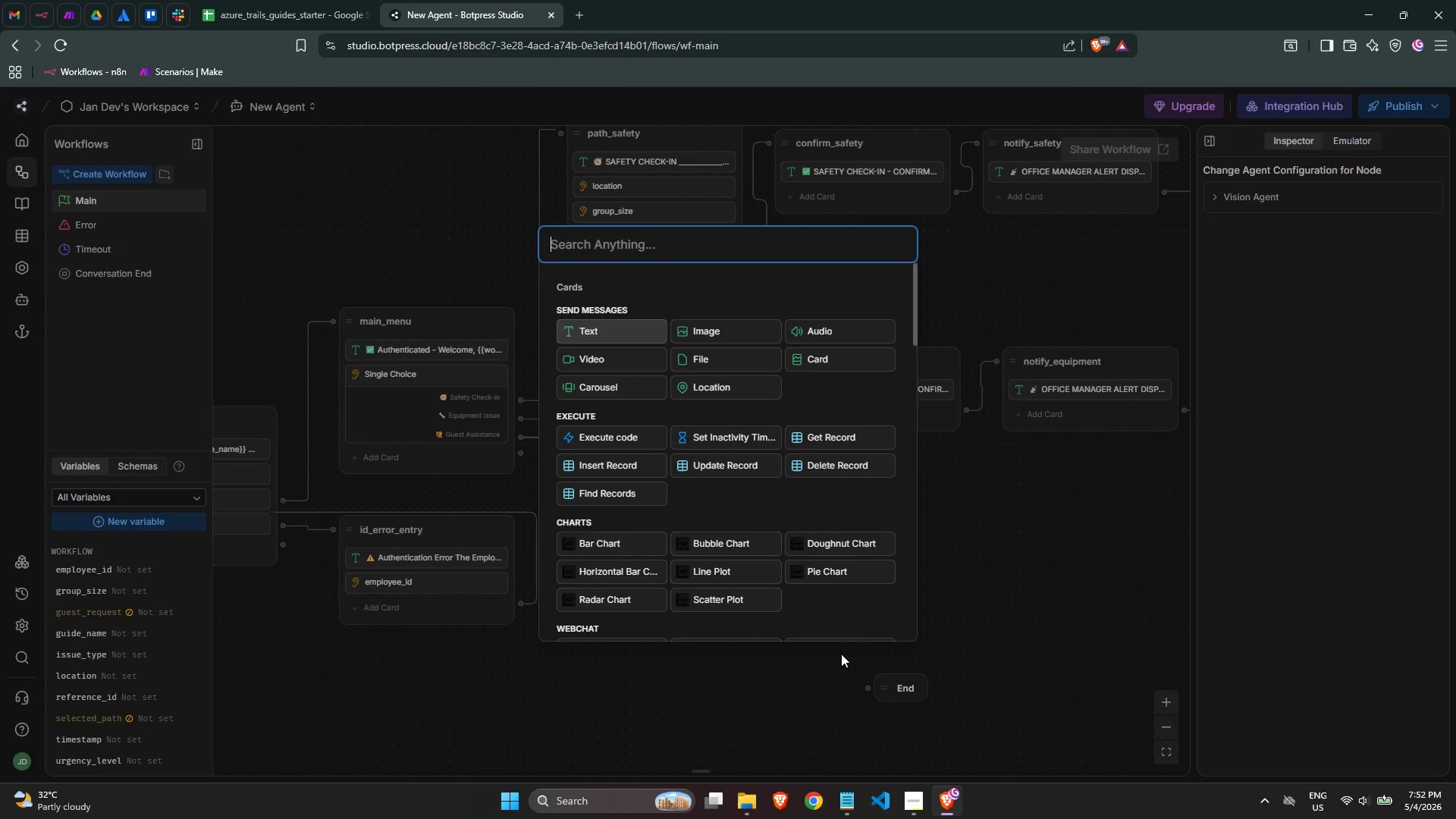 
mouse_move([693, 333])
 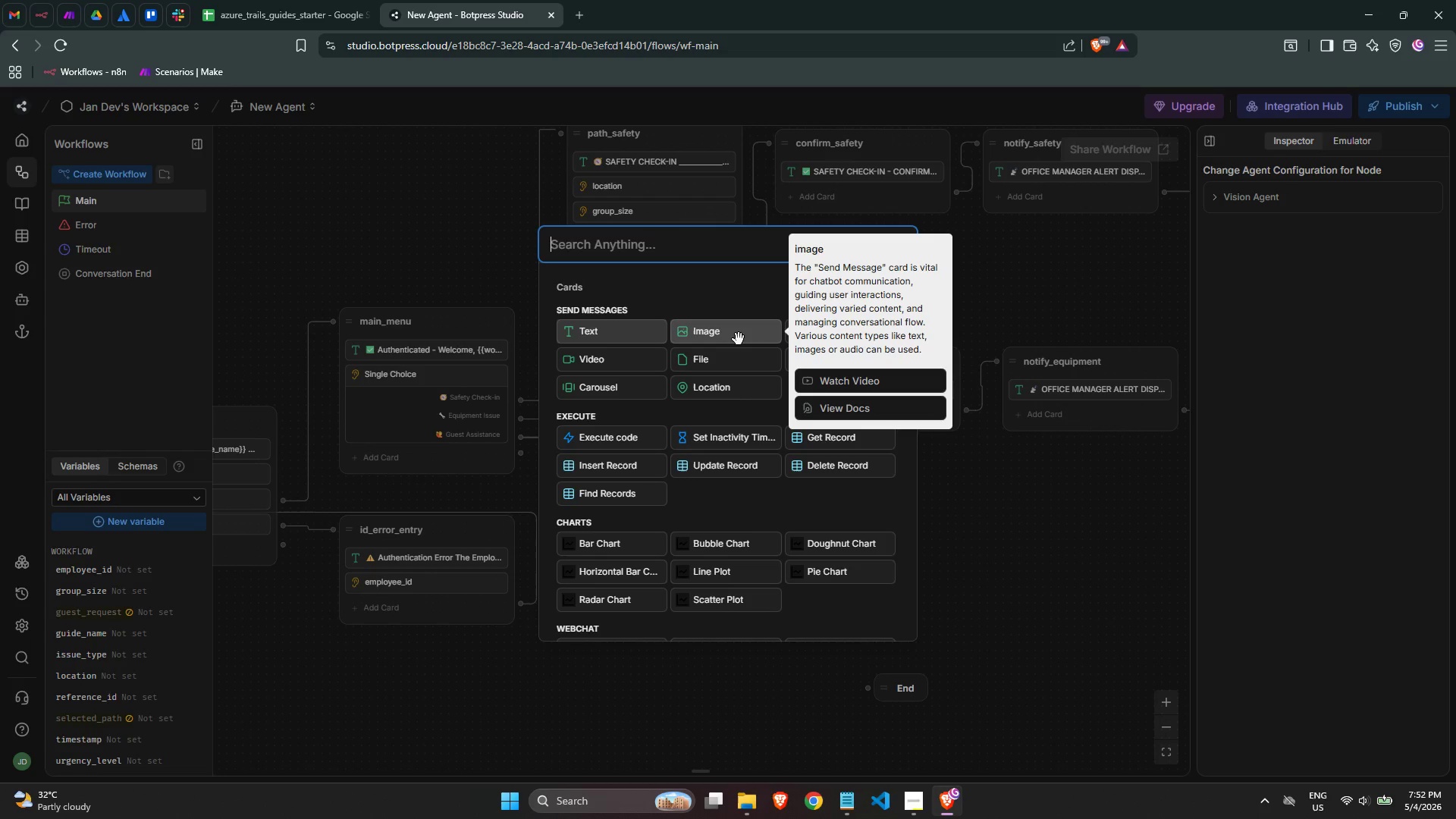 
type(raw)
 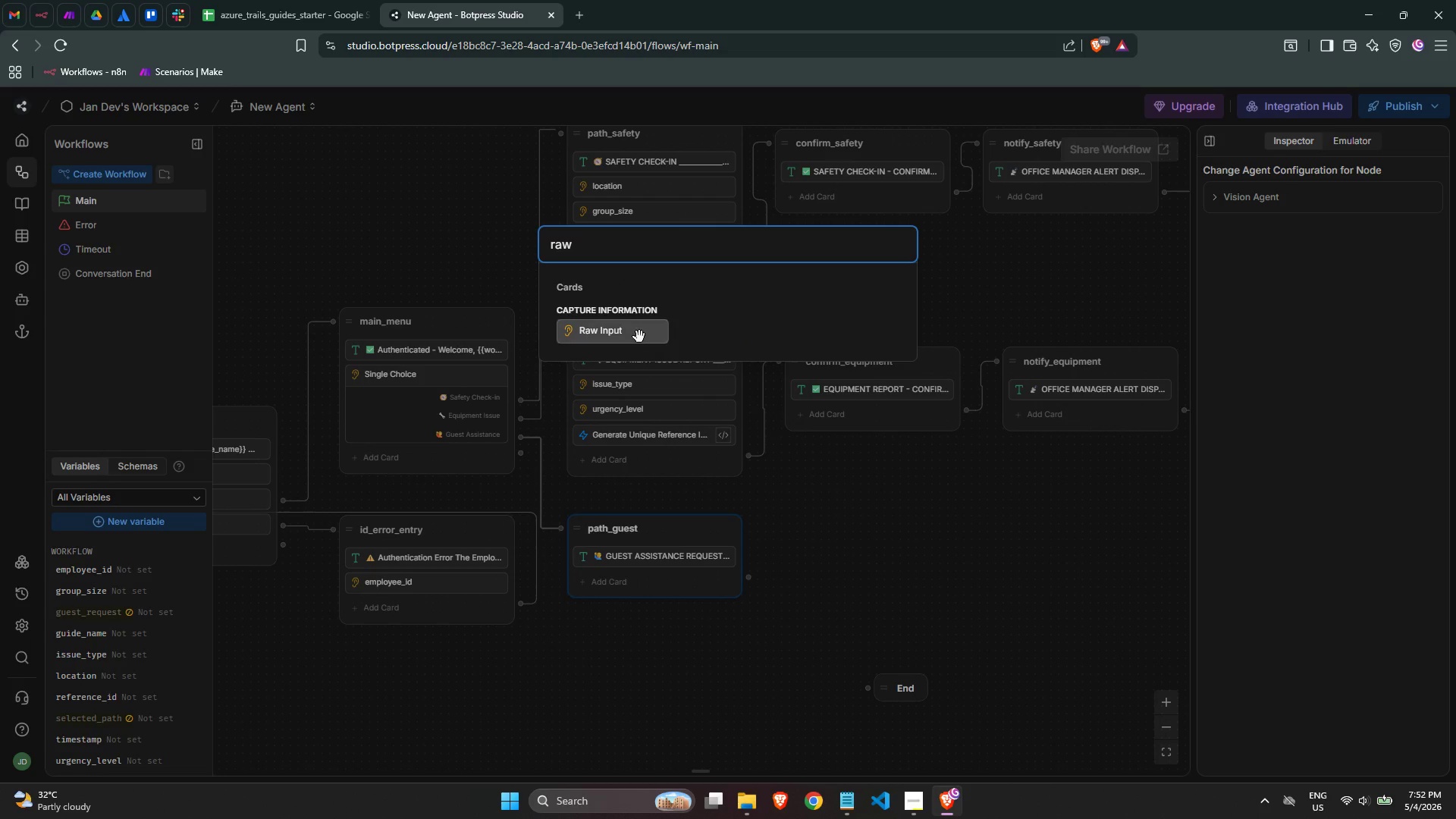 
left_click([635, 339])
 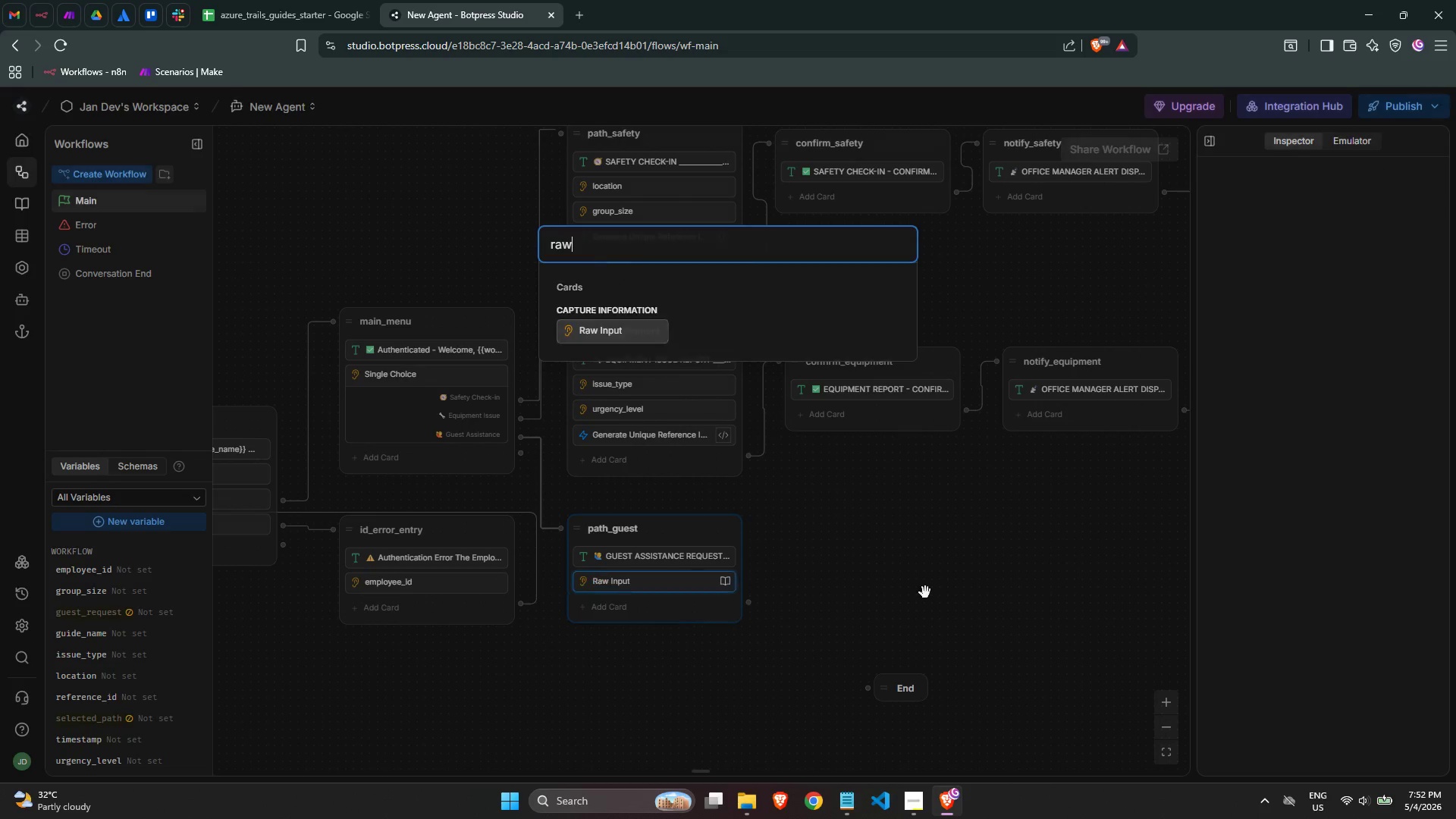 
mouse_move([1285, 454])
 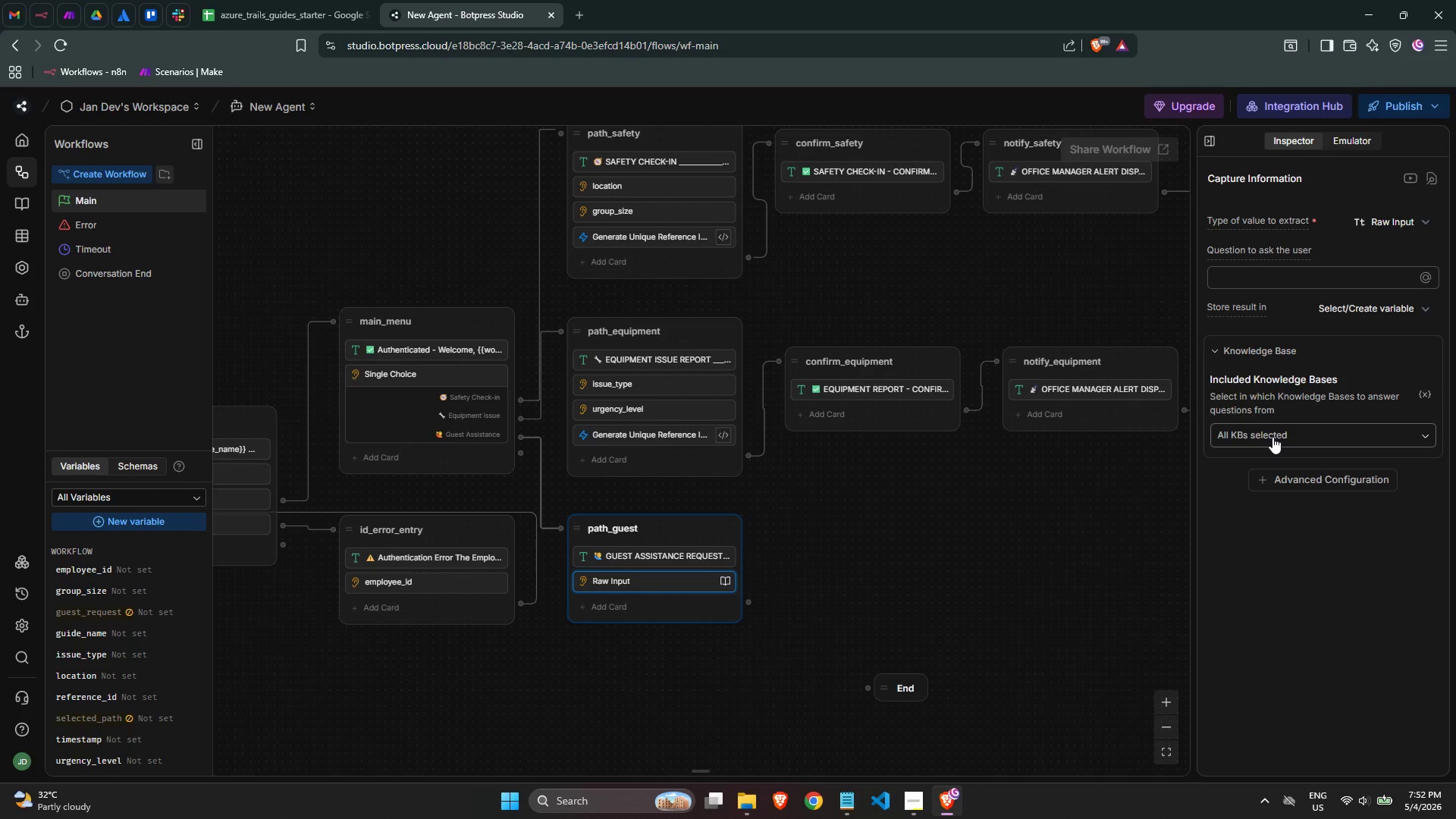 
left_click([1272, 437])
 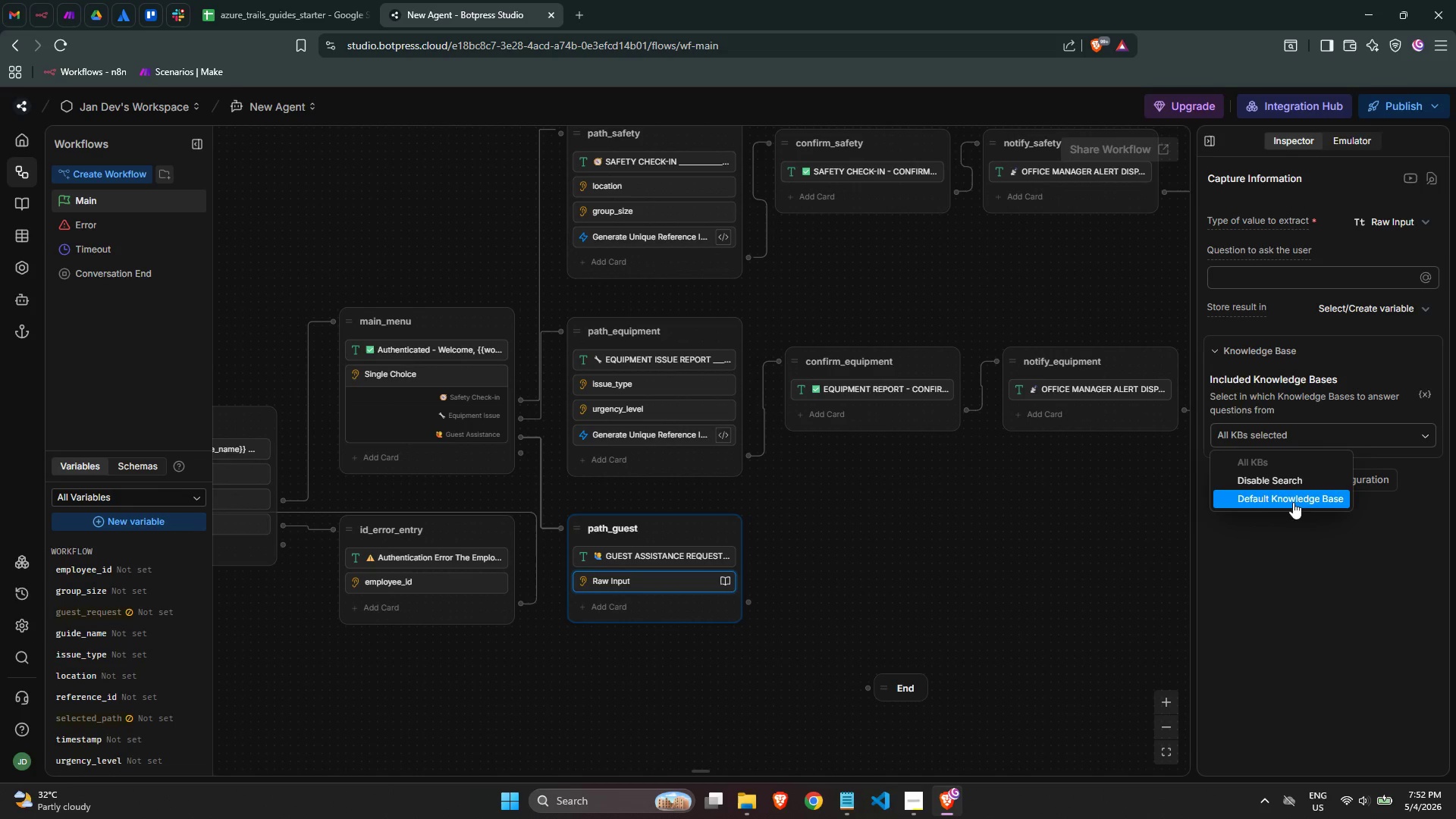 
left_click([1291, 486])
 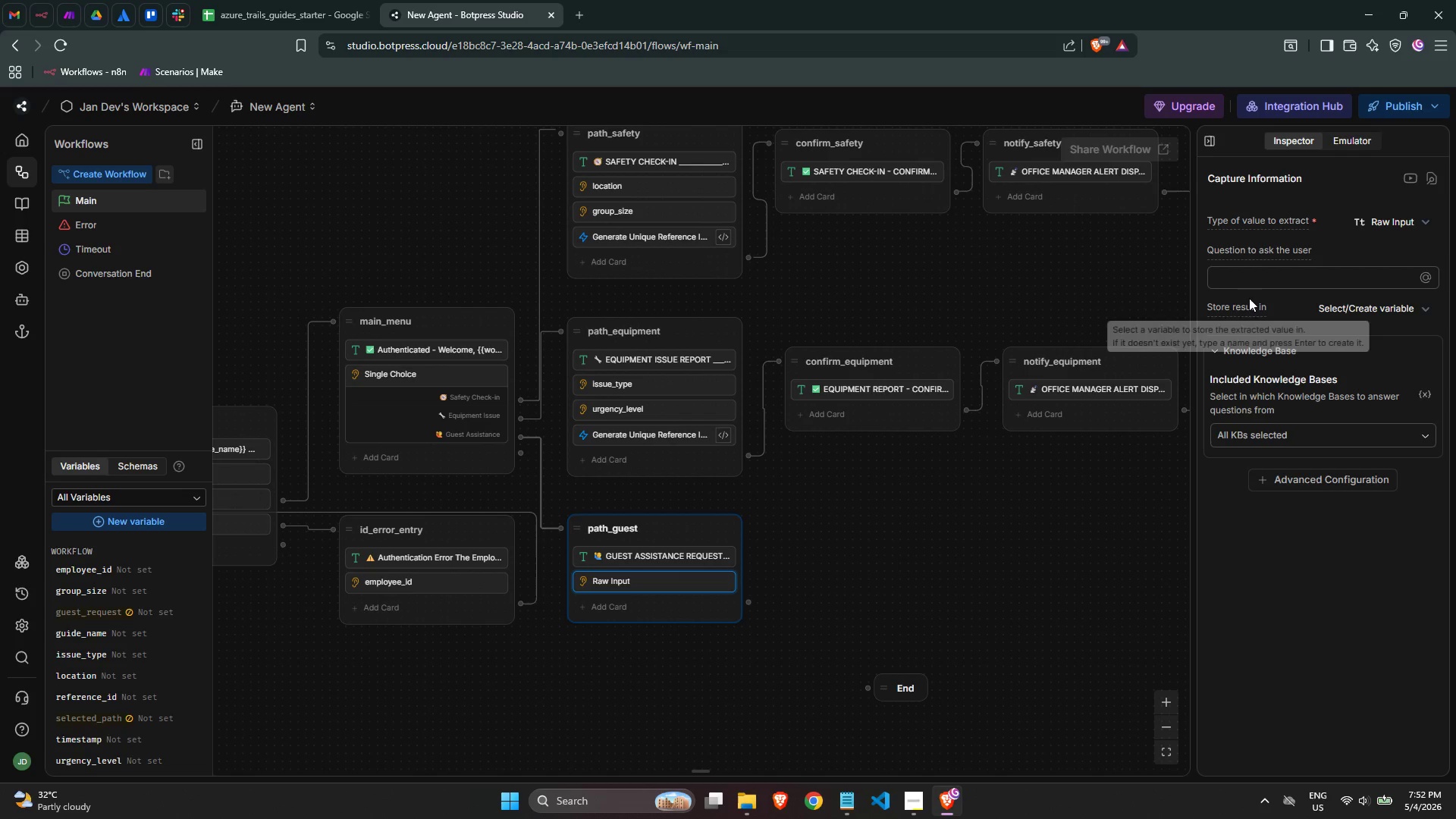 
left_click([1249, 276])
 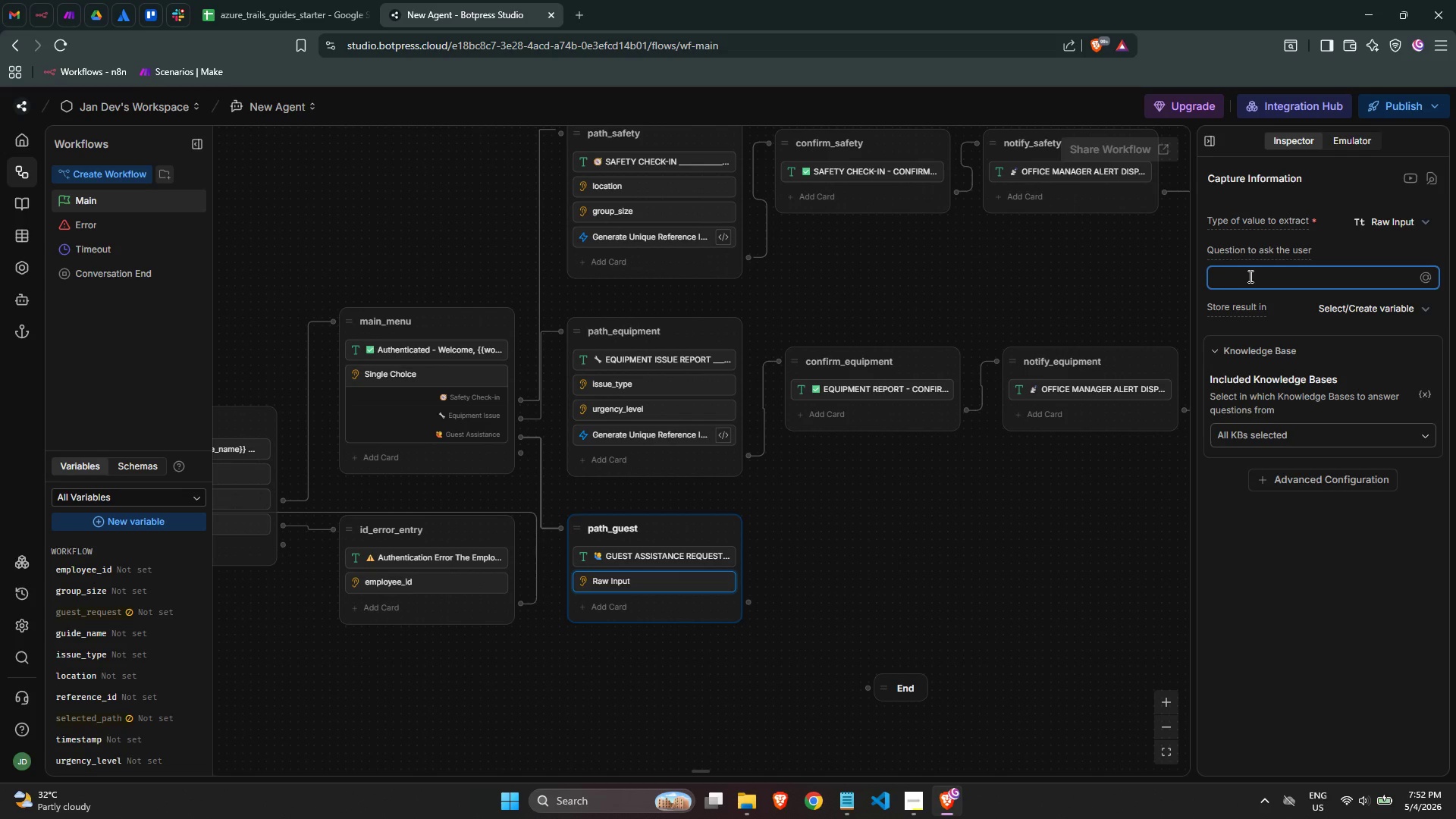 
type(Describe the guest's request or medical concern in detail:)
 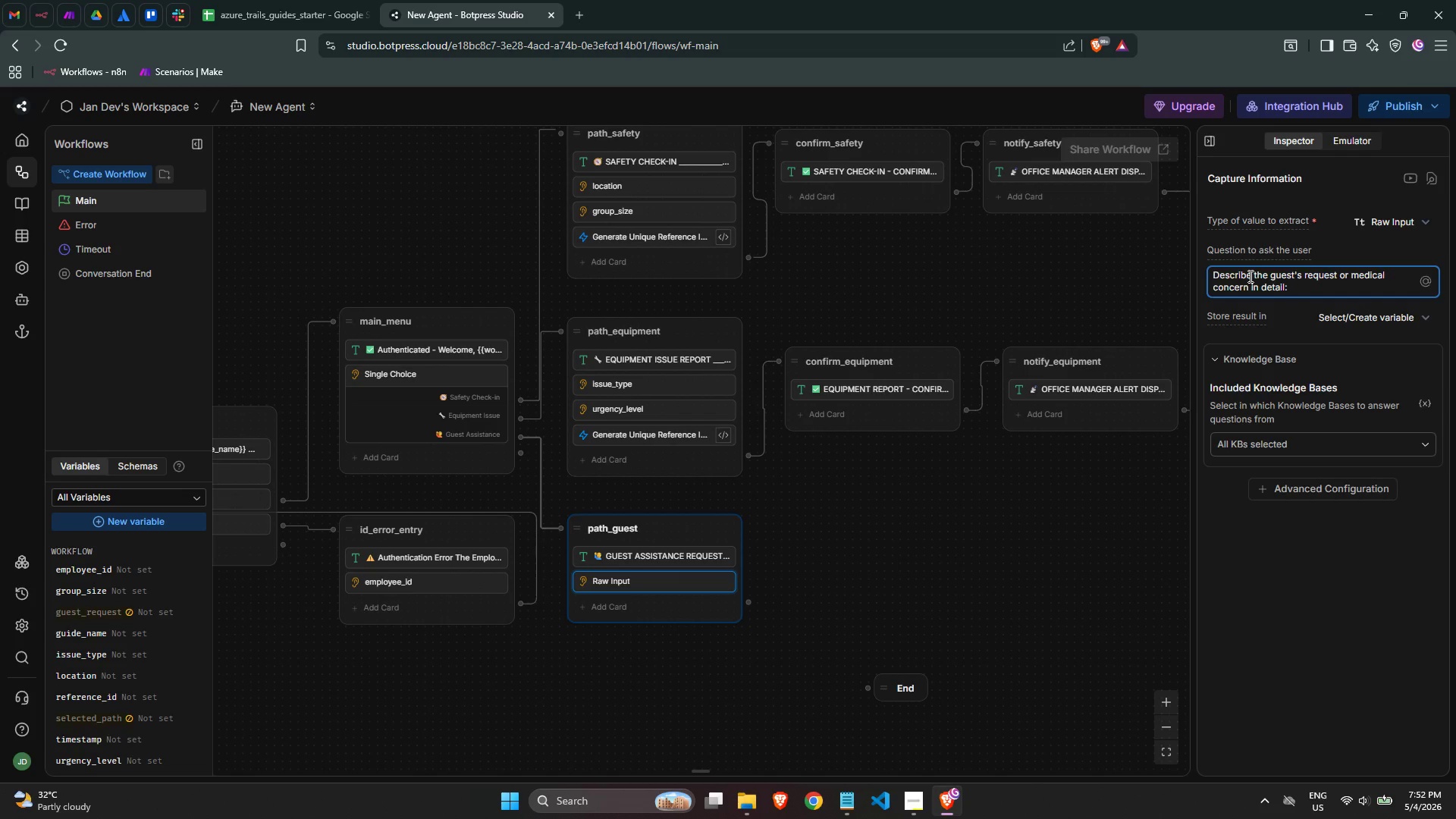 
left_click([1376, 318])
 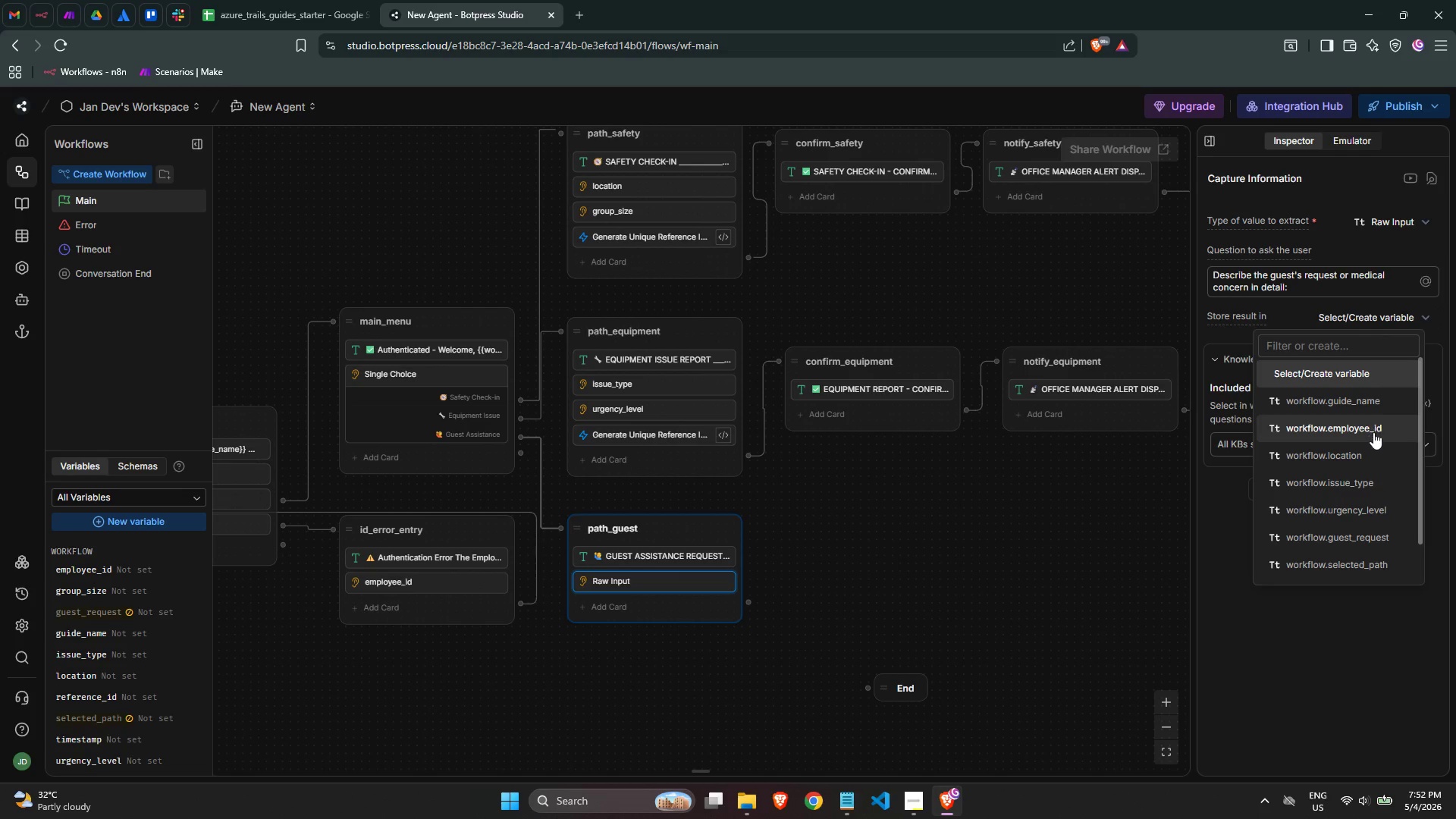 
scroll: coordinate [1373, 436], scroll_direction: down, amount: 1.0
 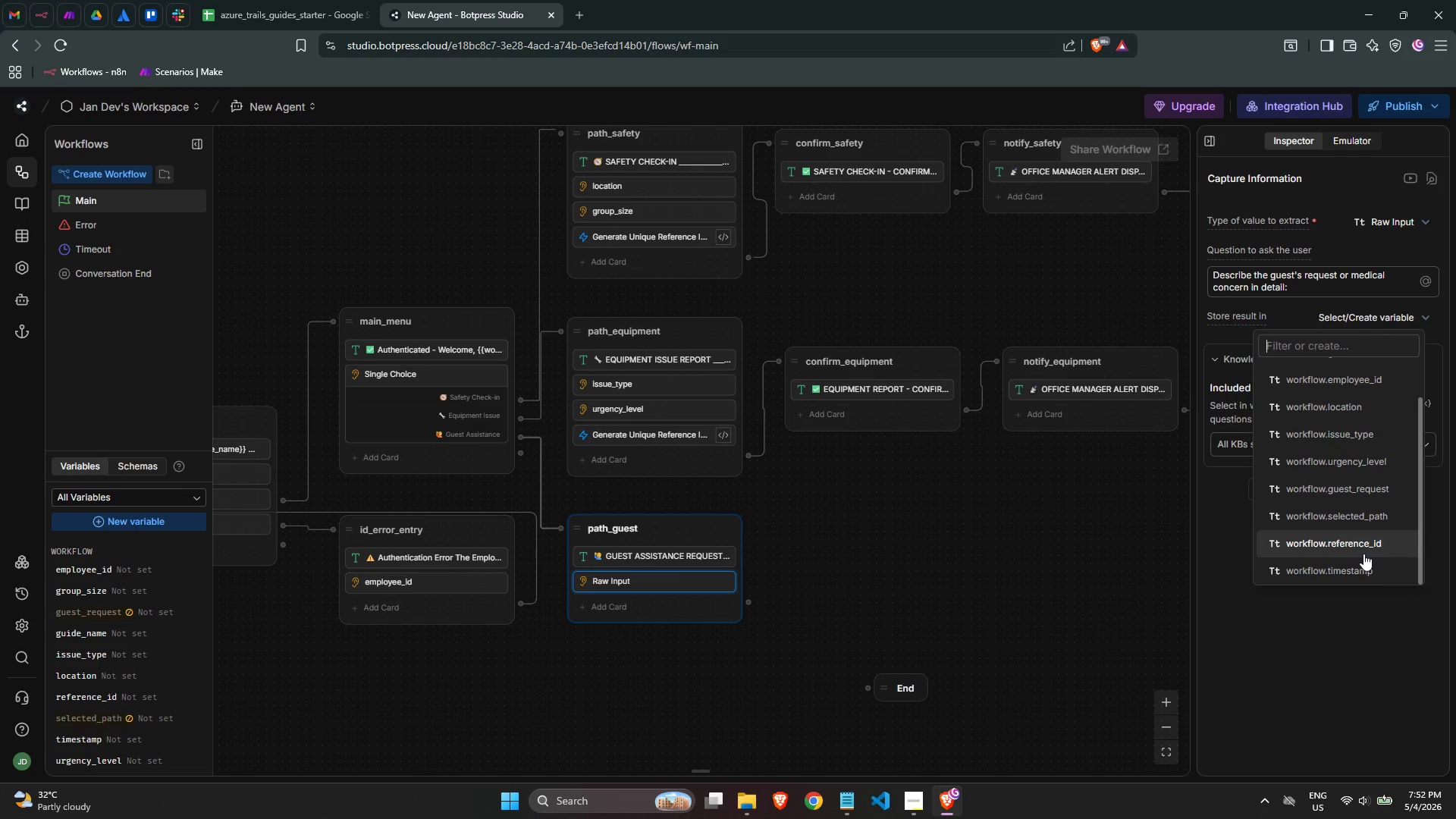 
scroll: coordinate [1354, 530], scroll_direction: up, amount: 2.0
 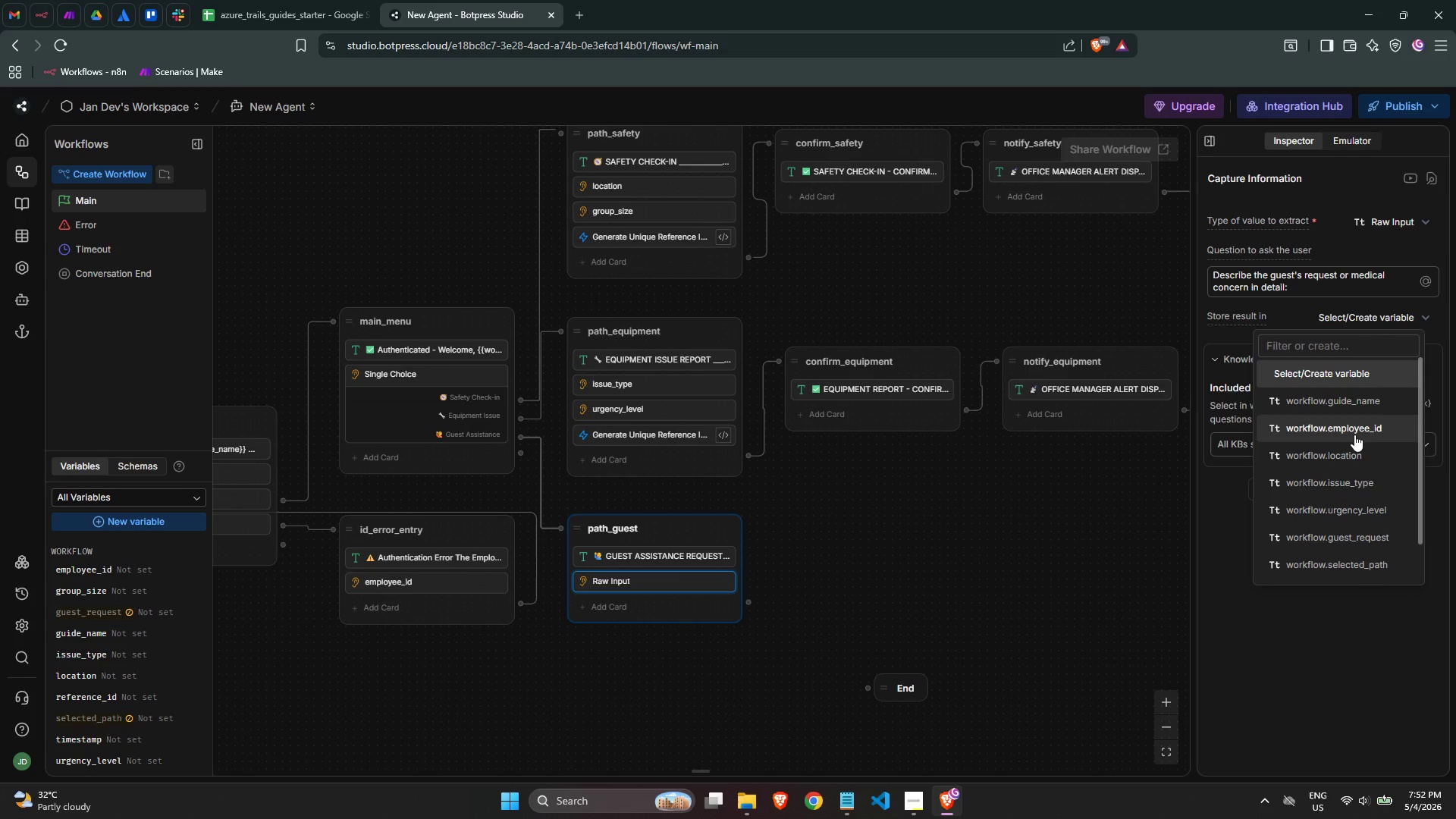 
scroll: coordinate [1354, 435], scroll_direction: down, amount: 2.0
 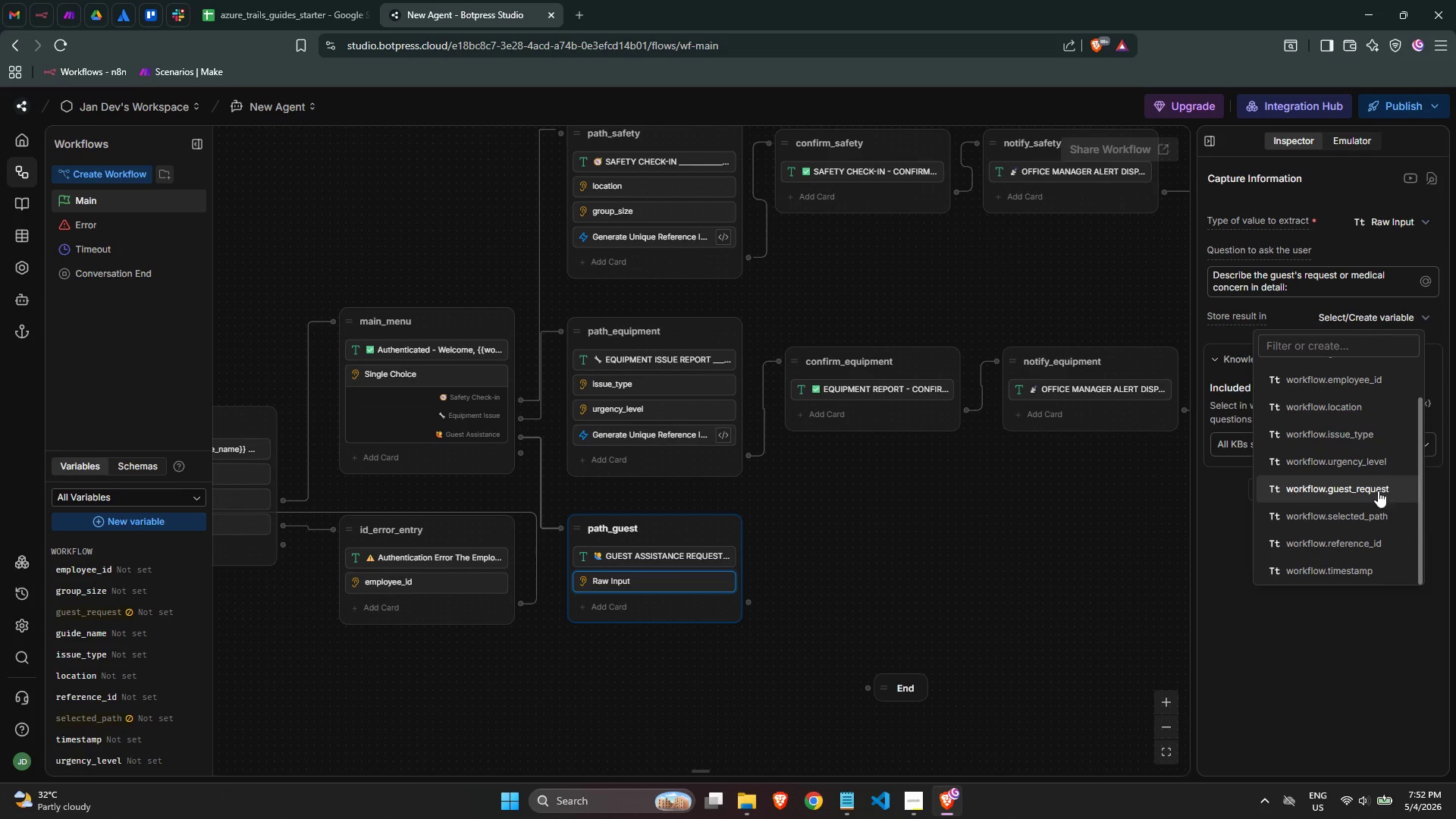 
left_click([1379, 494])
 